 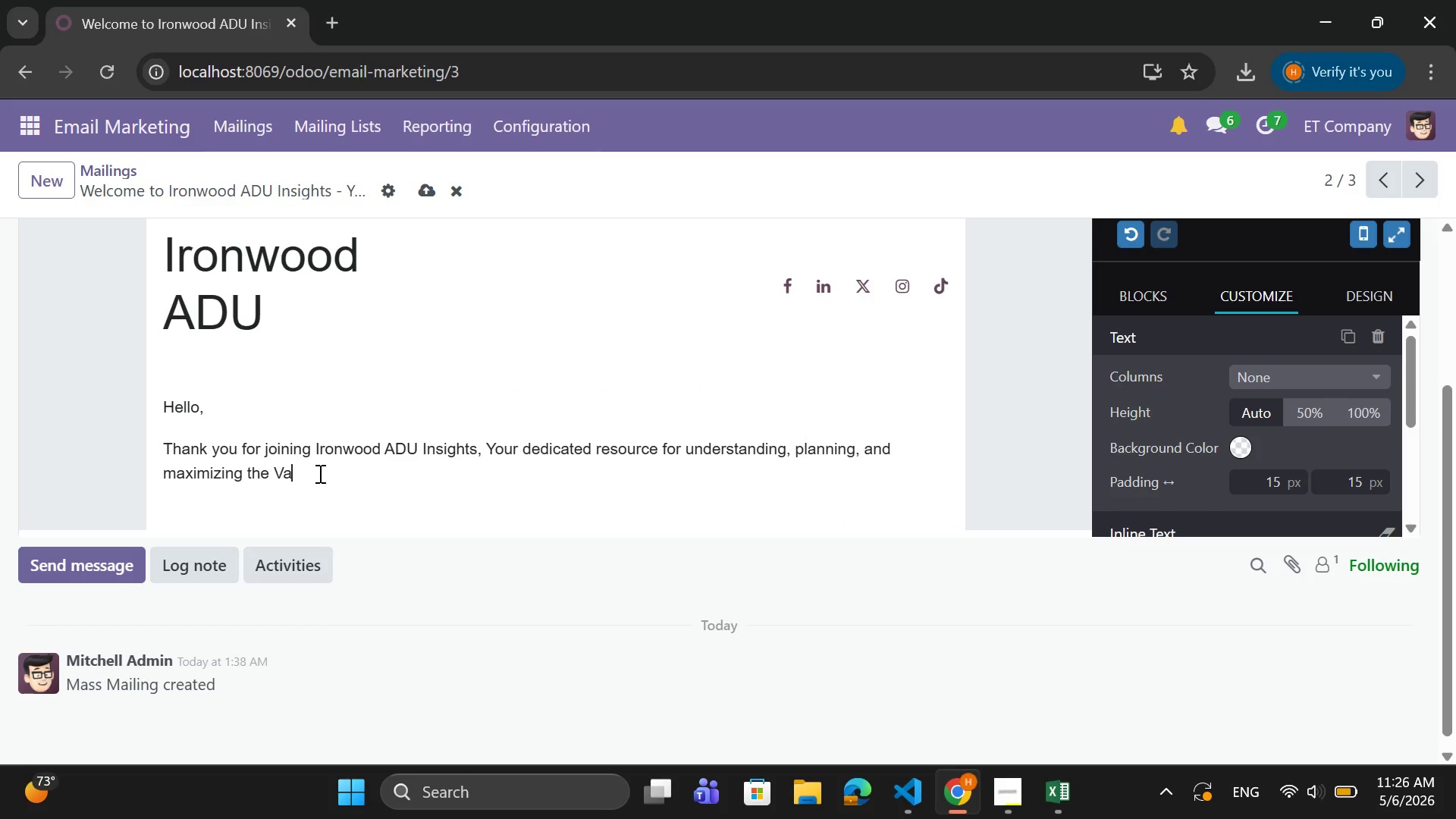 
key(Backspace)
 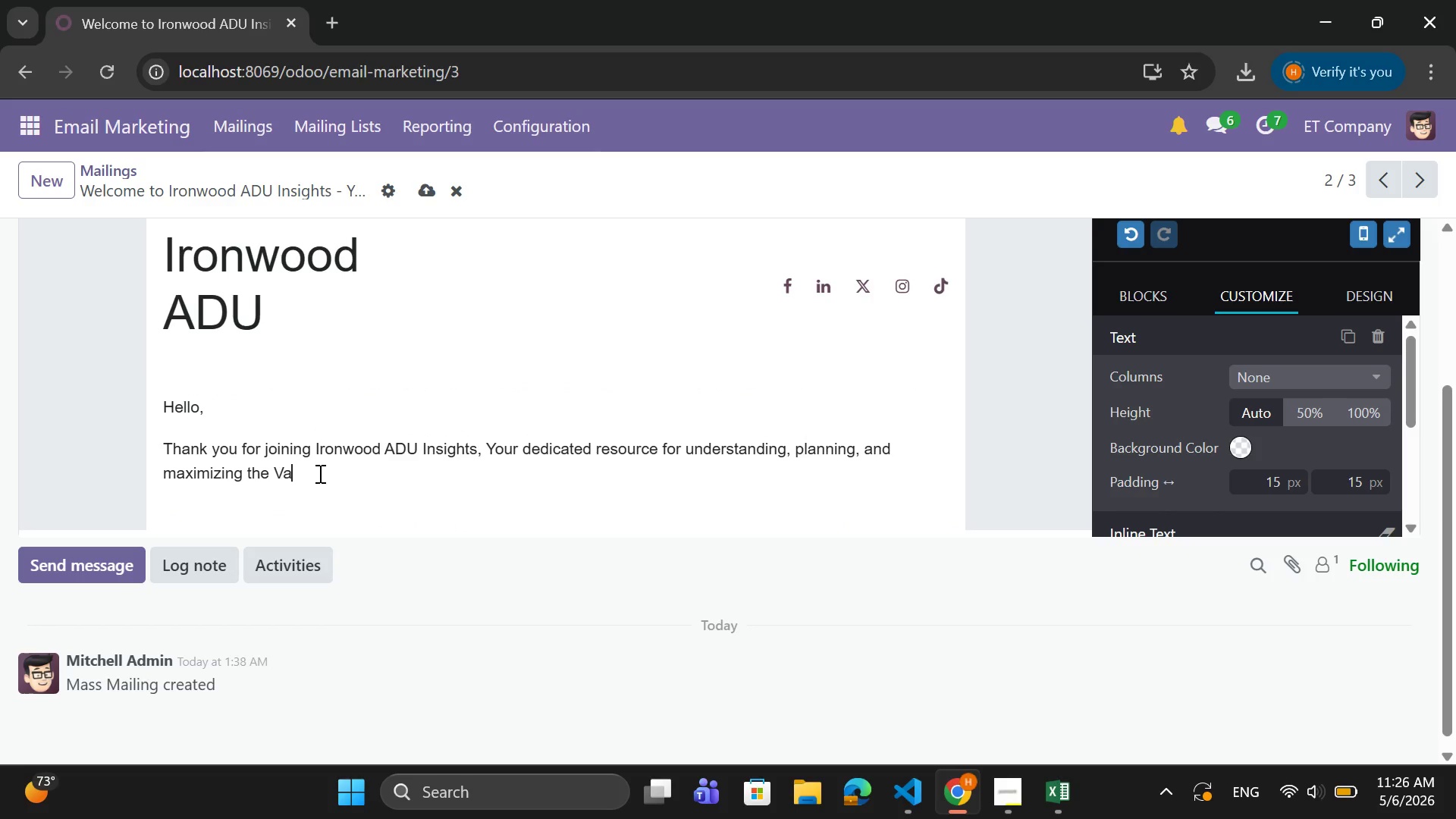 
key(Backspace)
 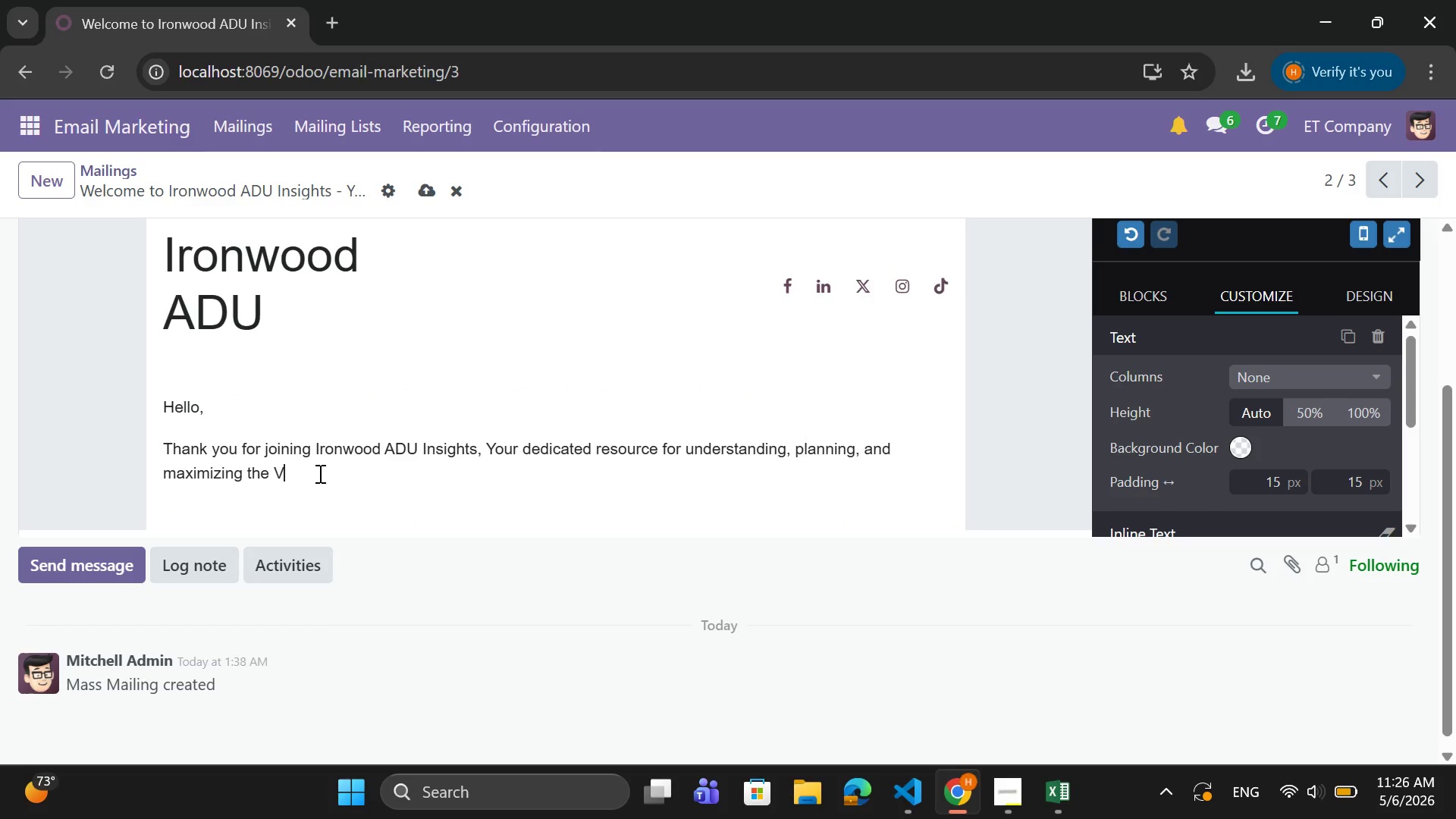 
key(Backspace)
 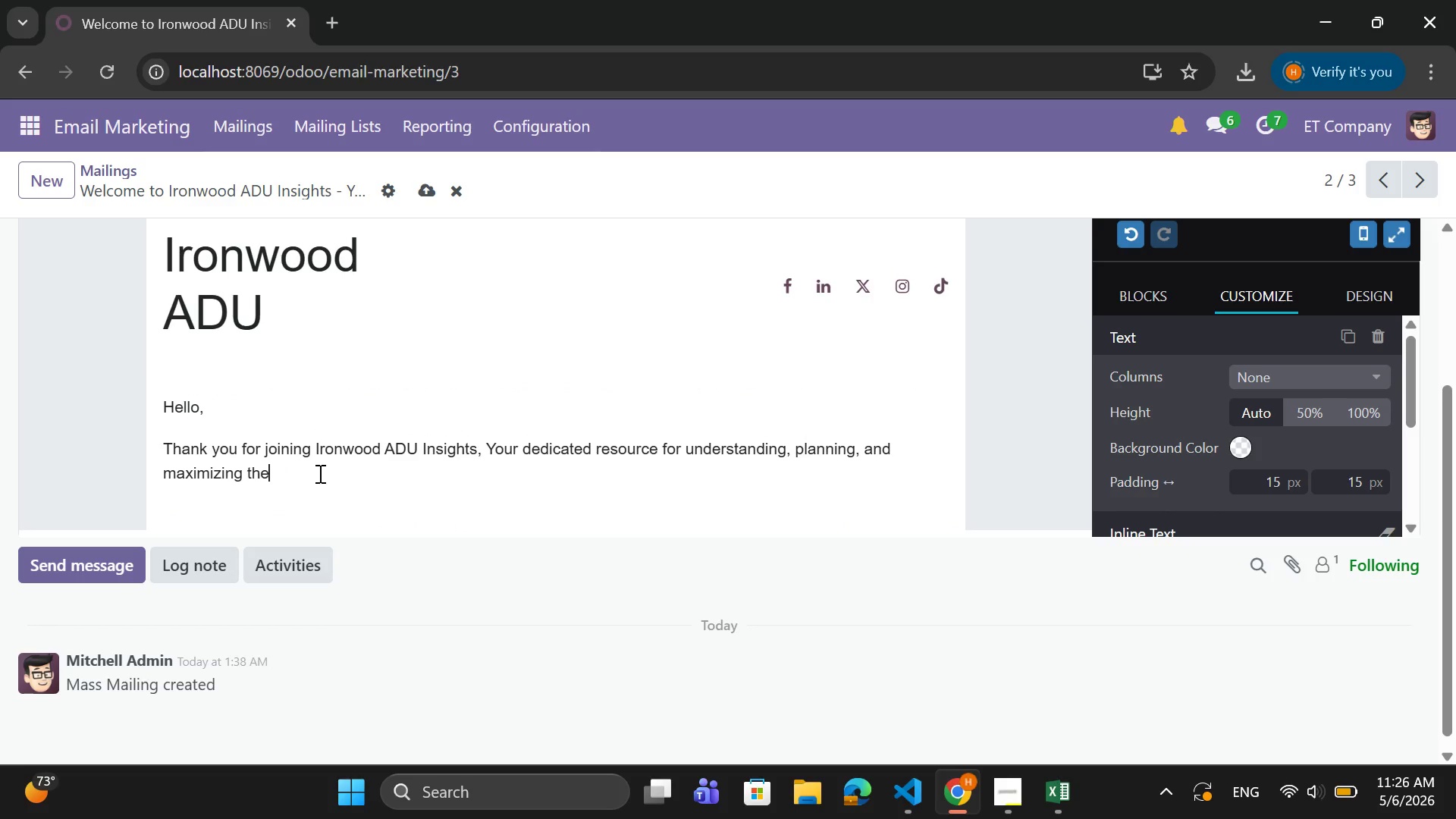 
key(Backspace)
 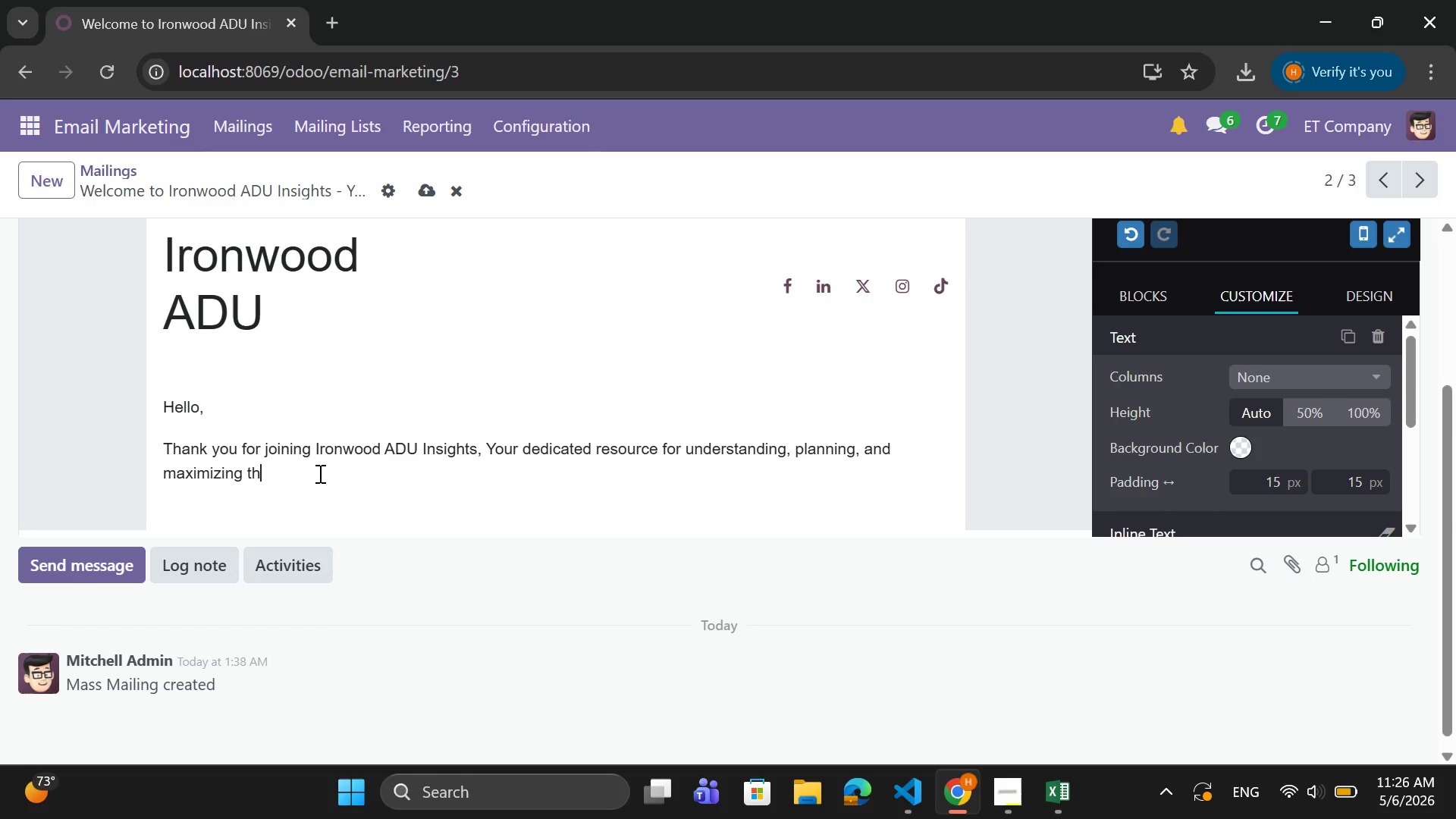 
key(Backspace)
 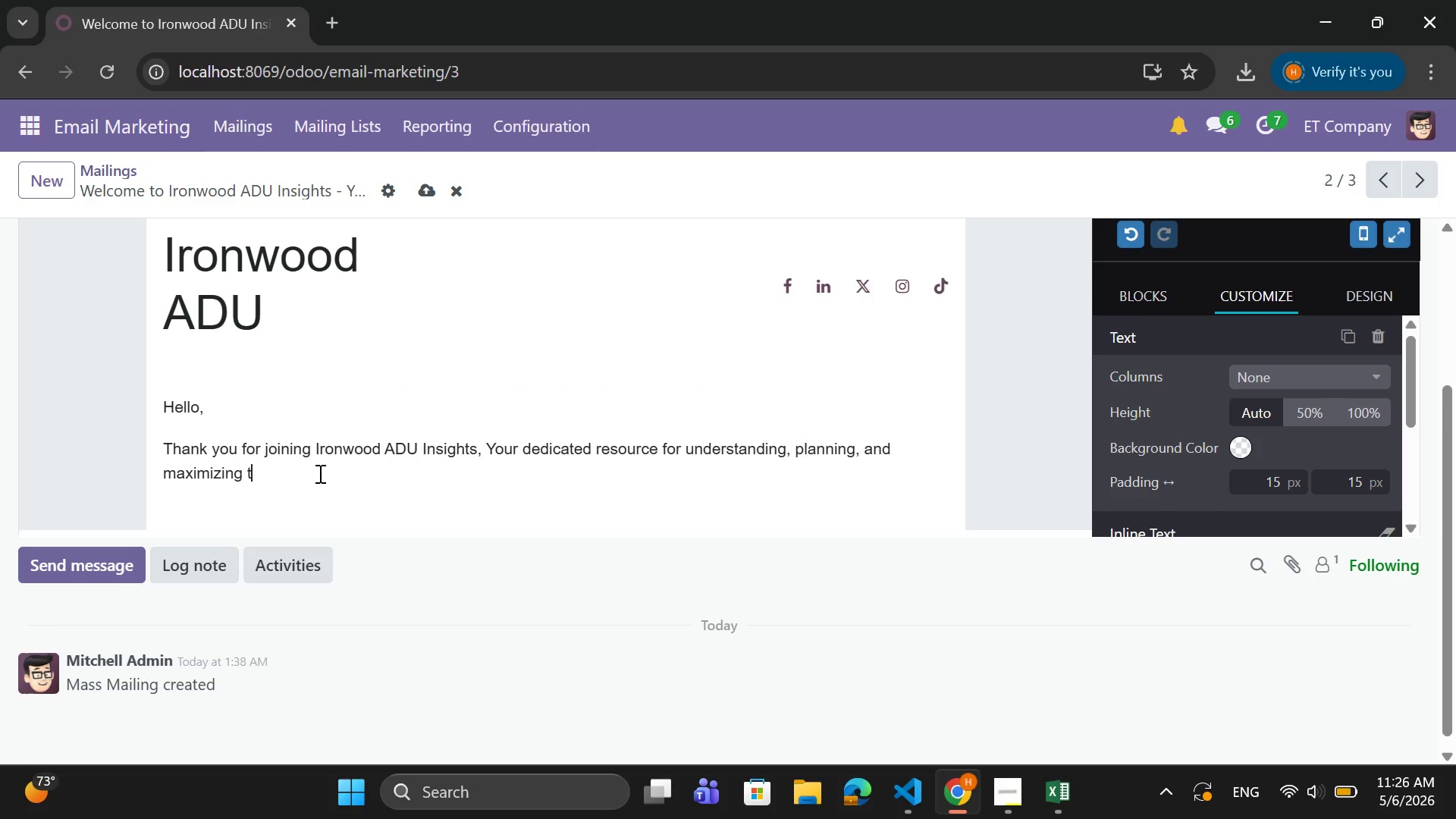 
key(Backspace)
 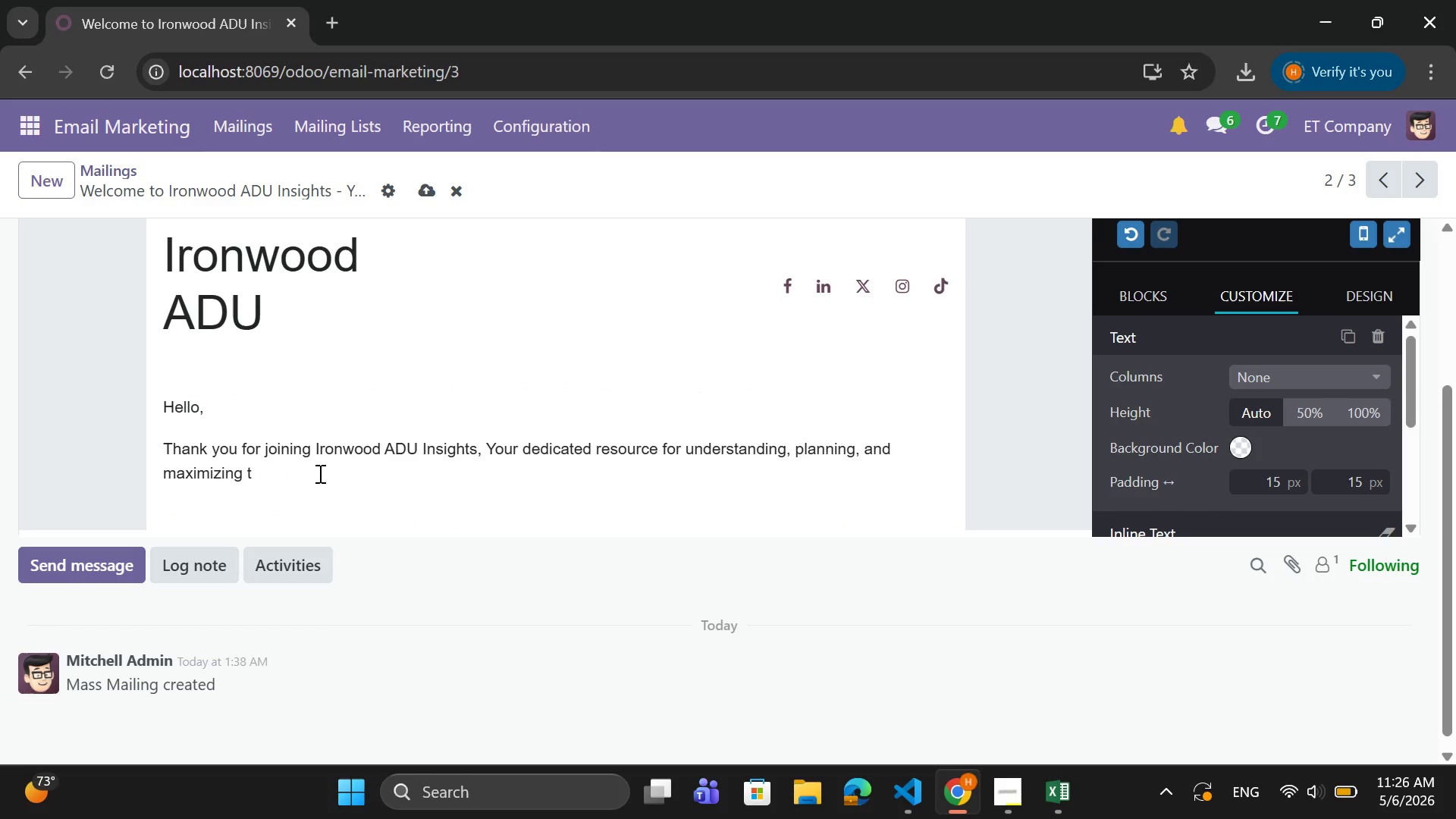 
key(Backspace)
 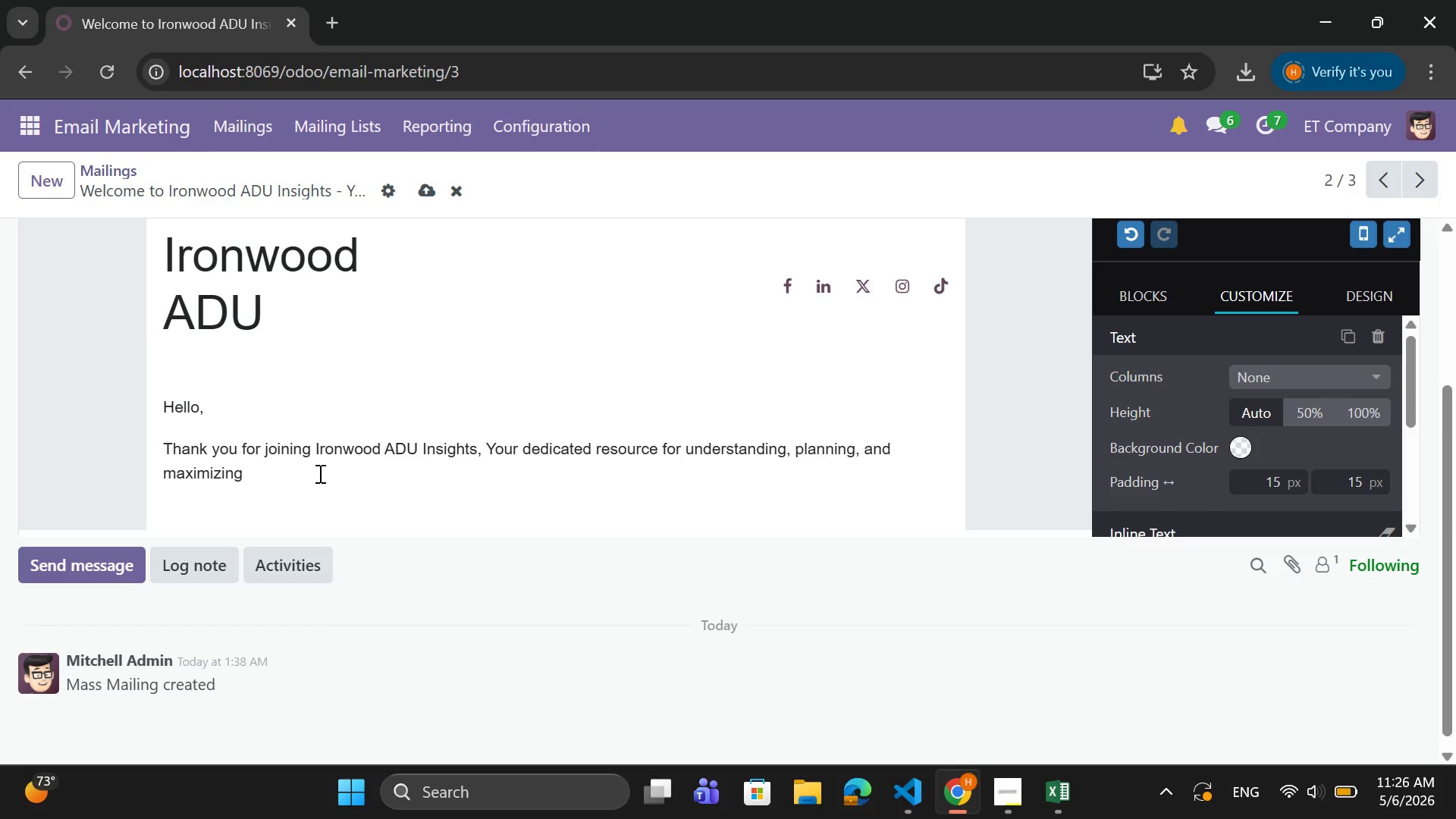 
wait(12.31)
 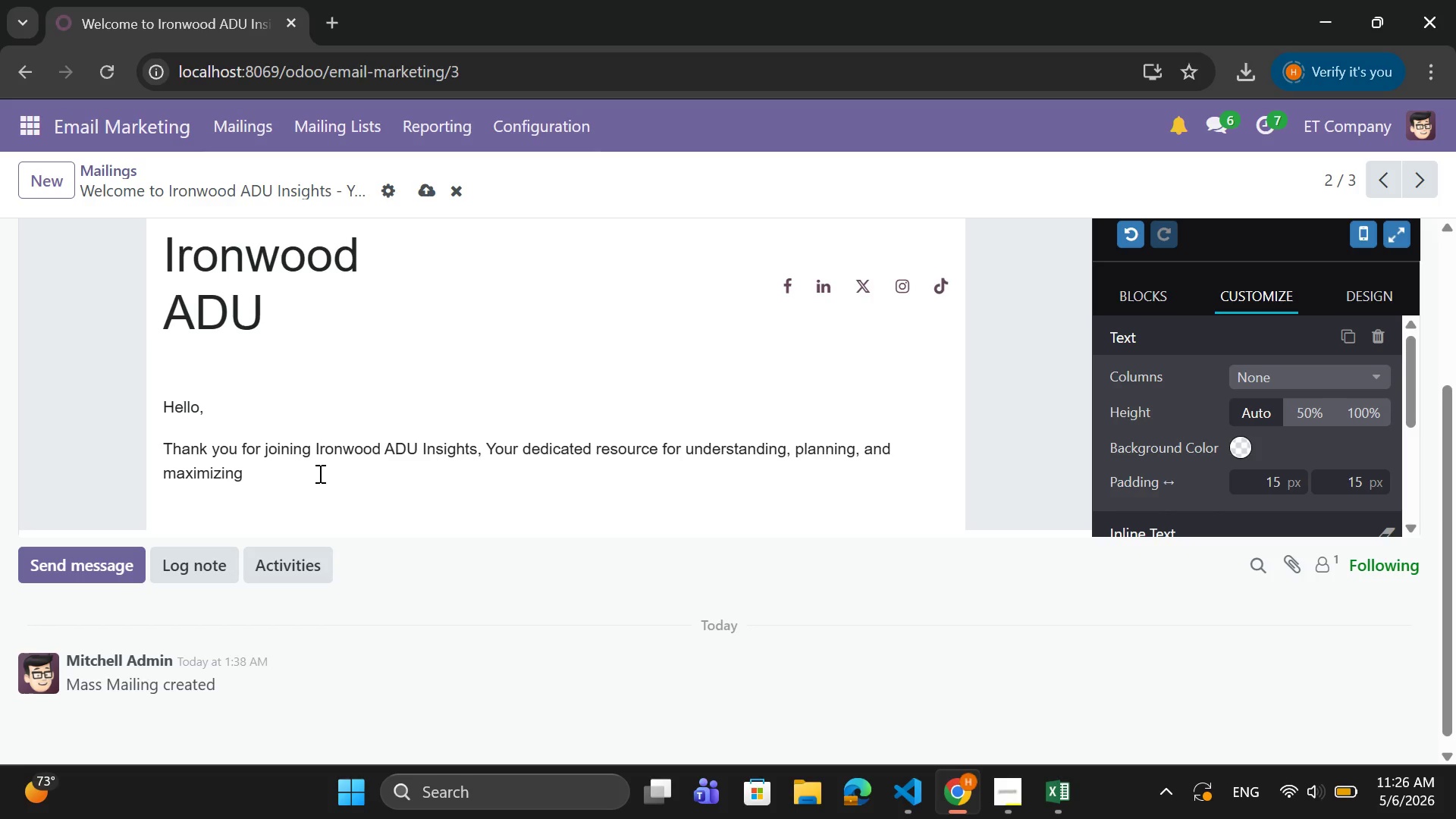 
type(the value of )
 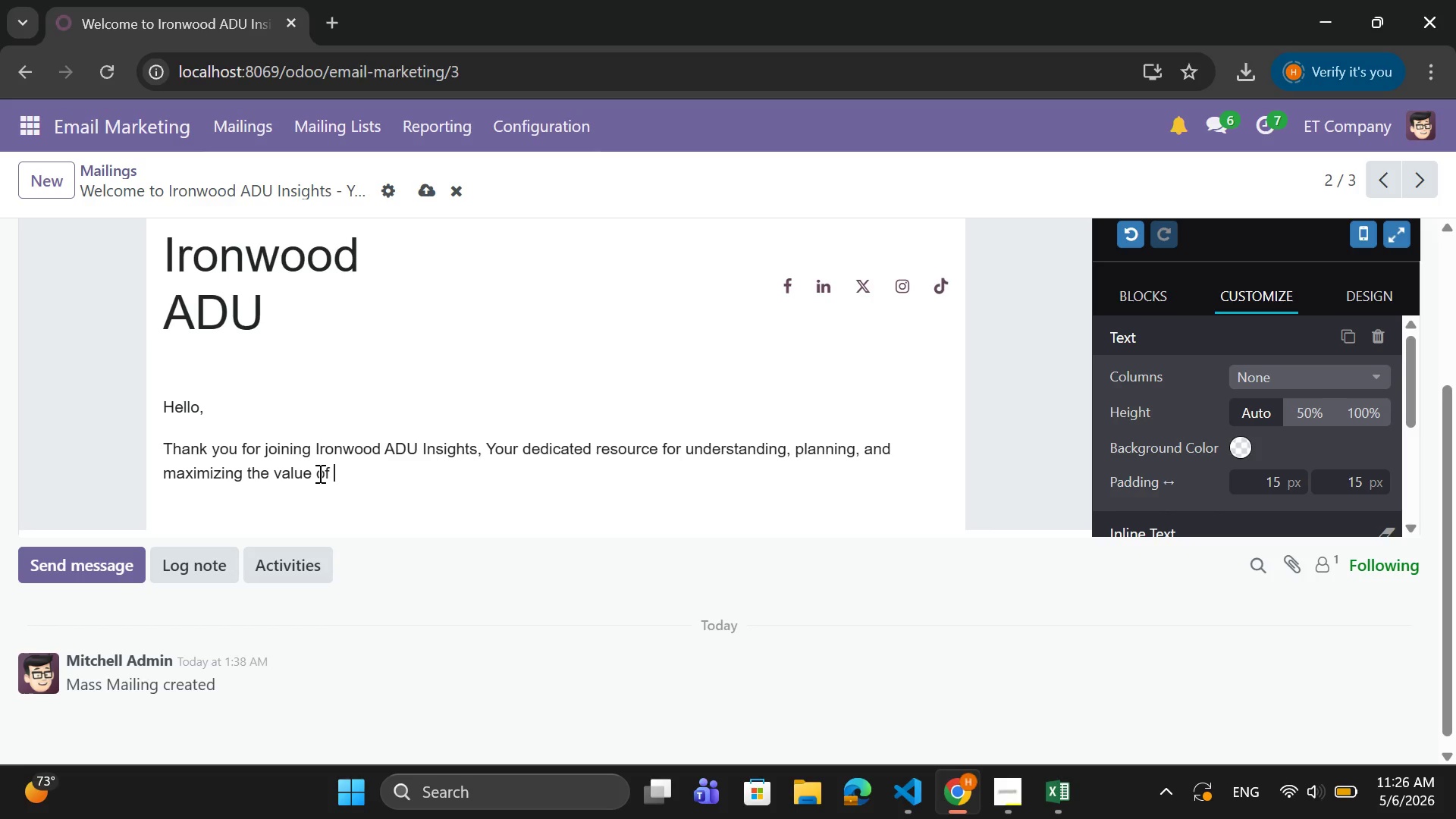 
wait(15.56)
 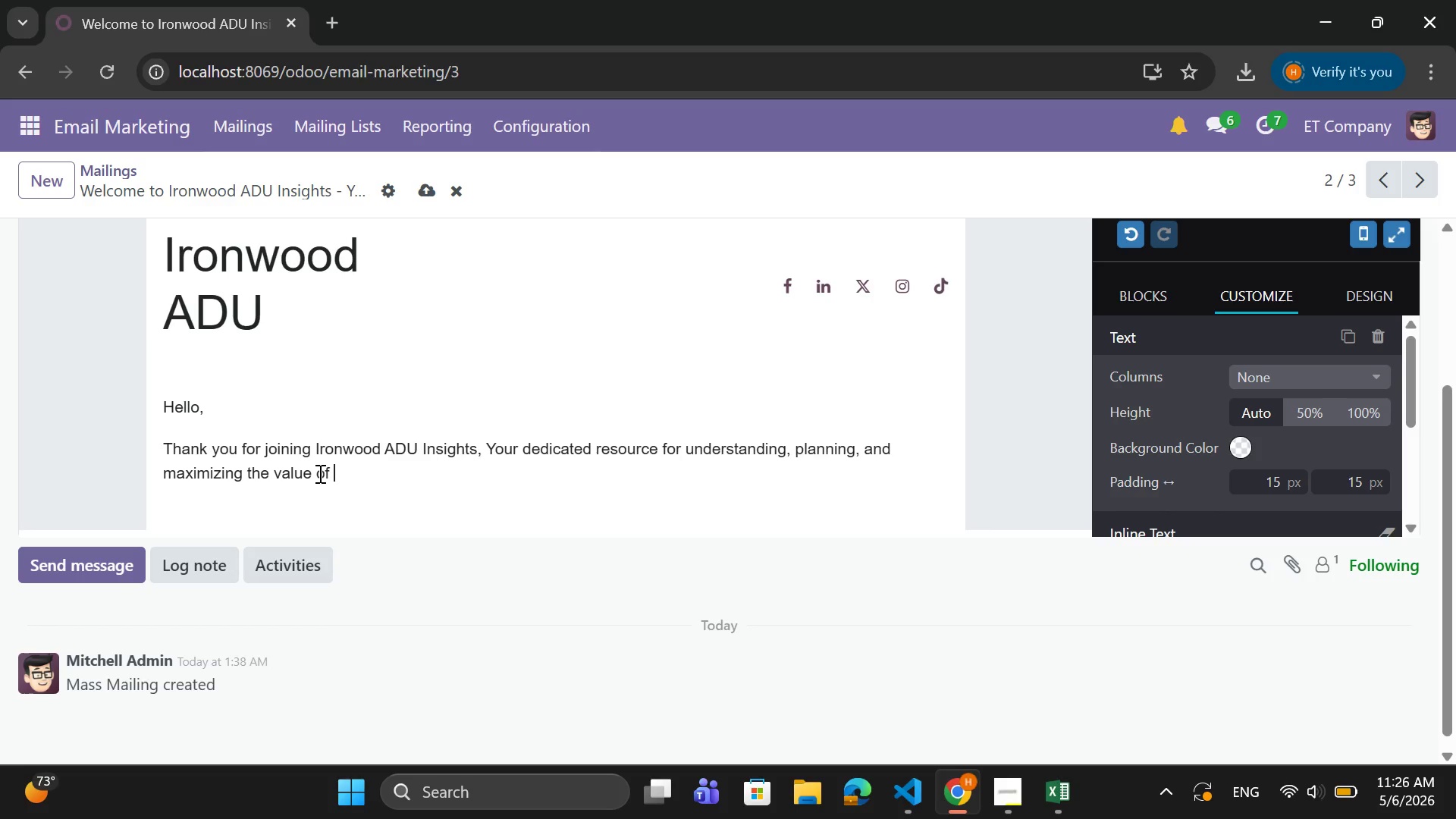 
type(Acce)
 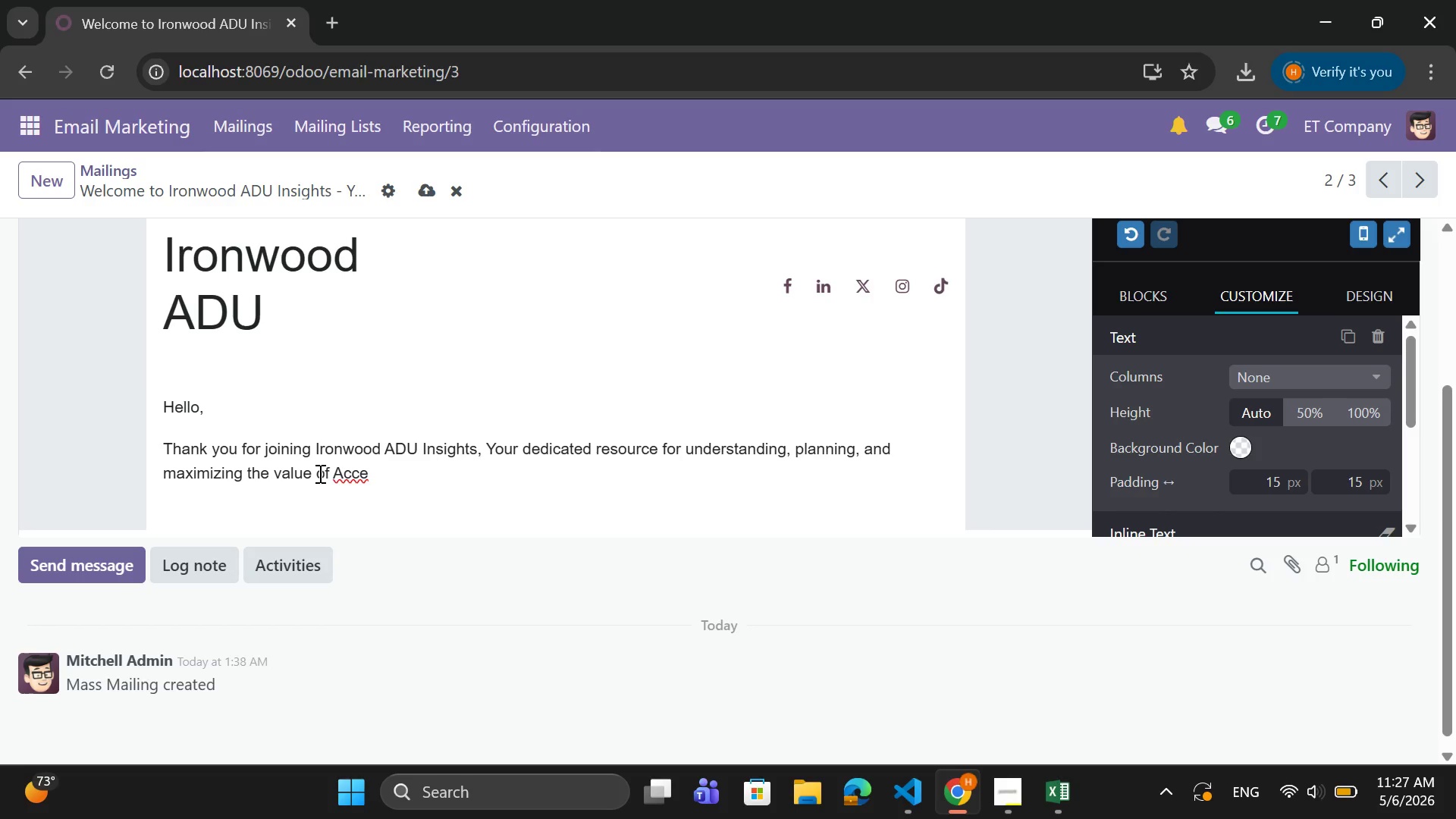 
wait(7.88)
 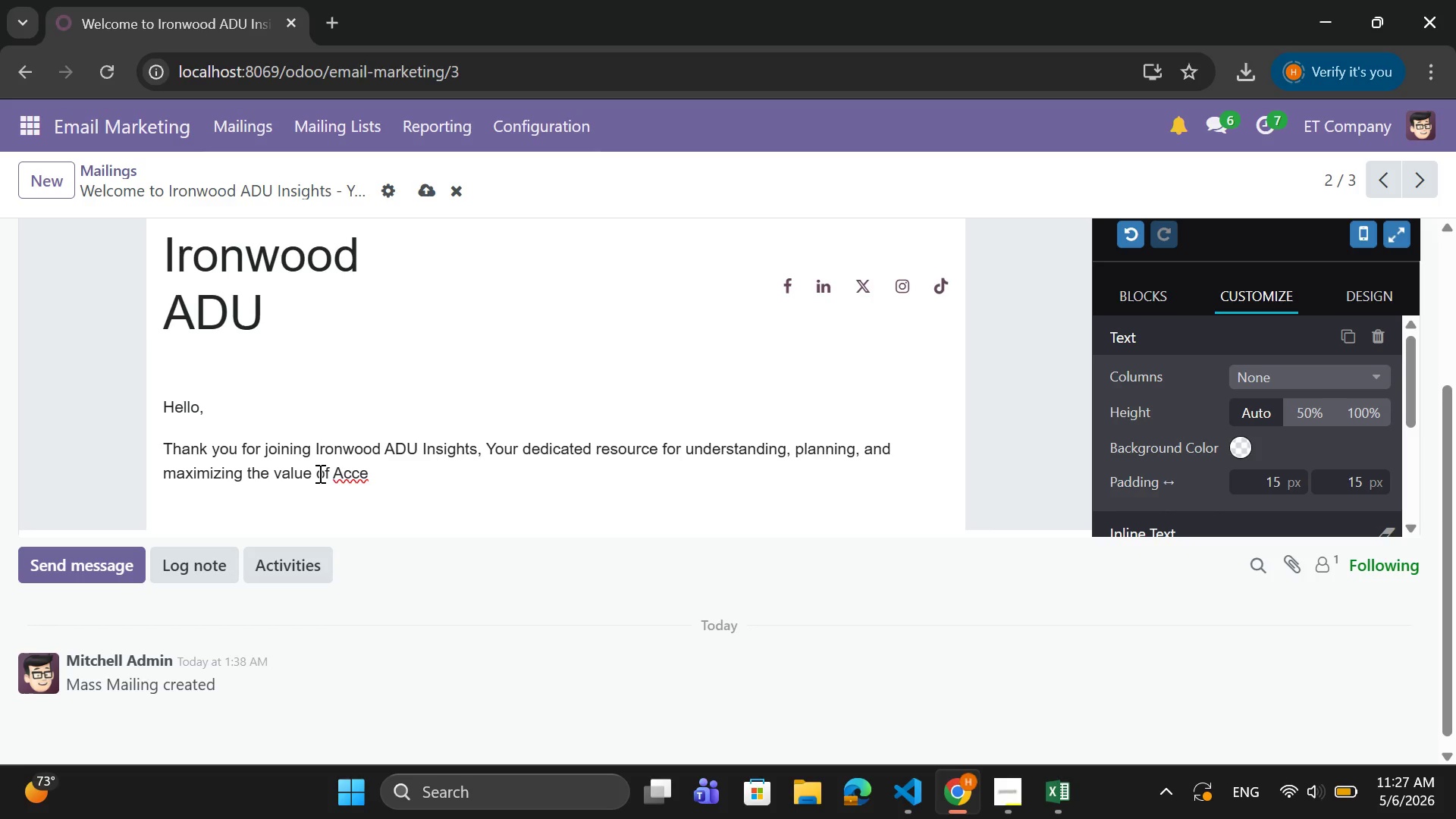 
type(ssory )
 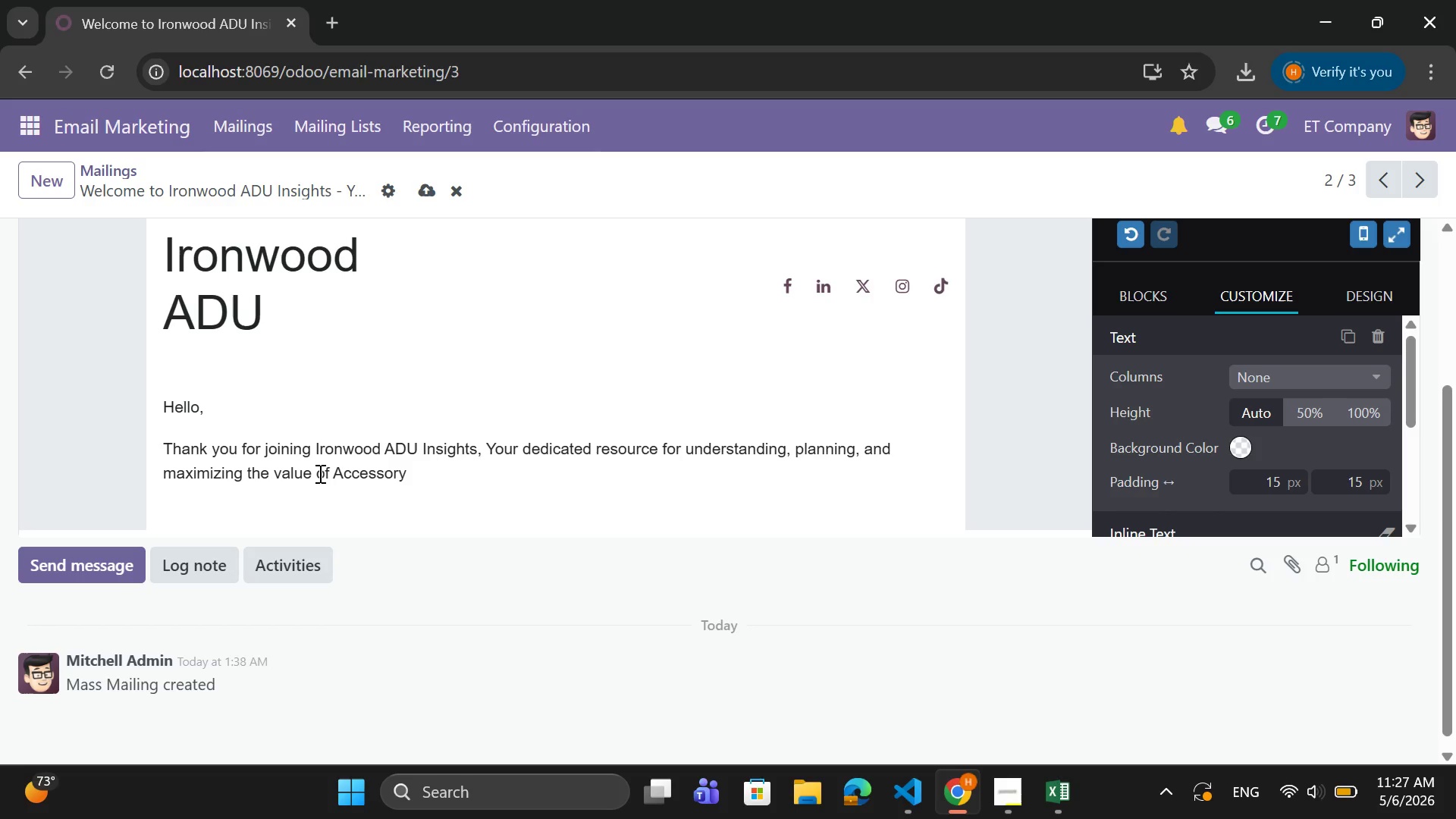 
wait(6.7)
 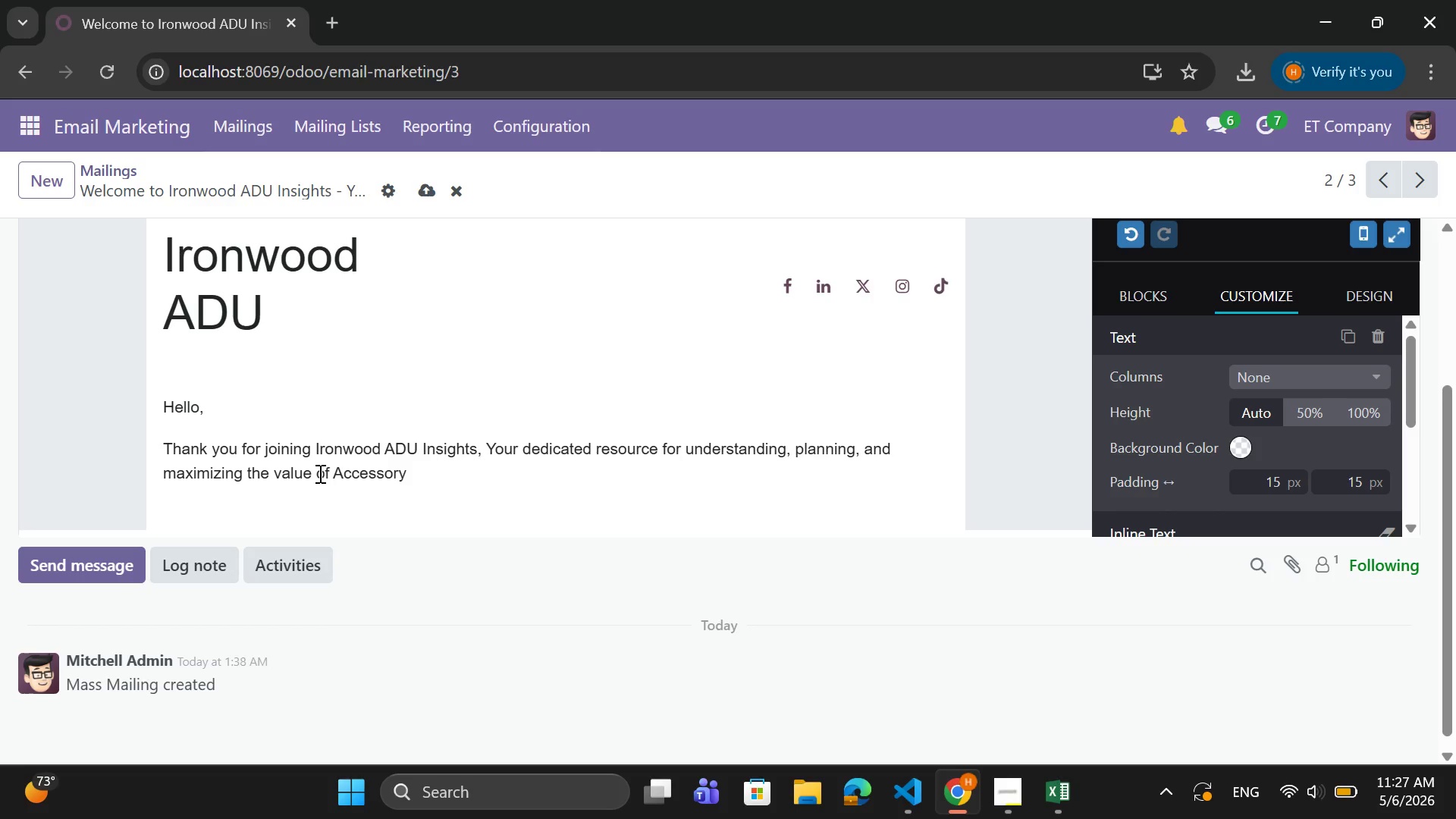 
type(Dwelling Units ())
 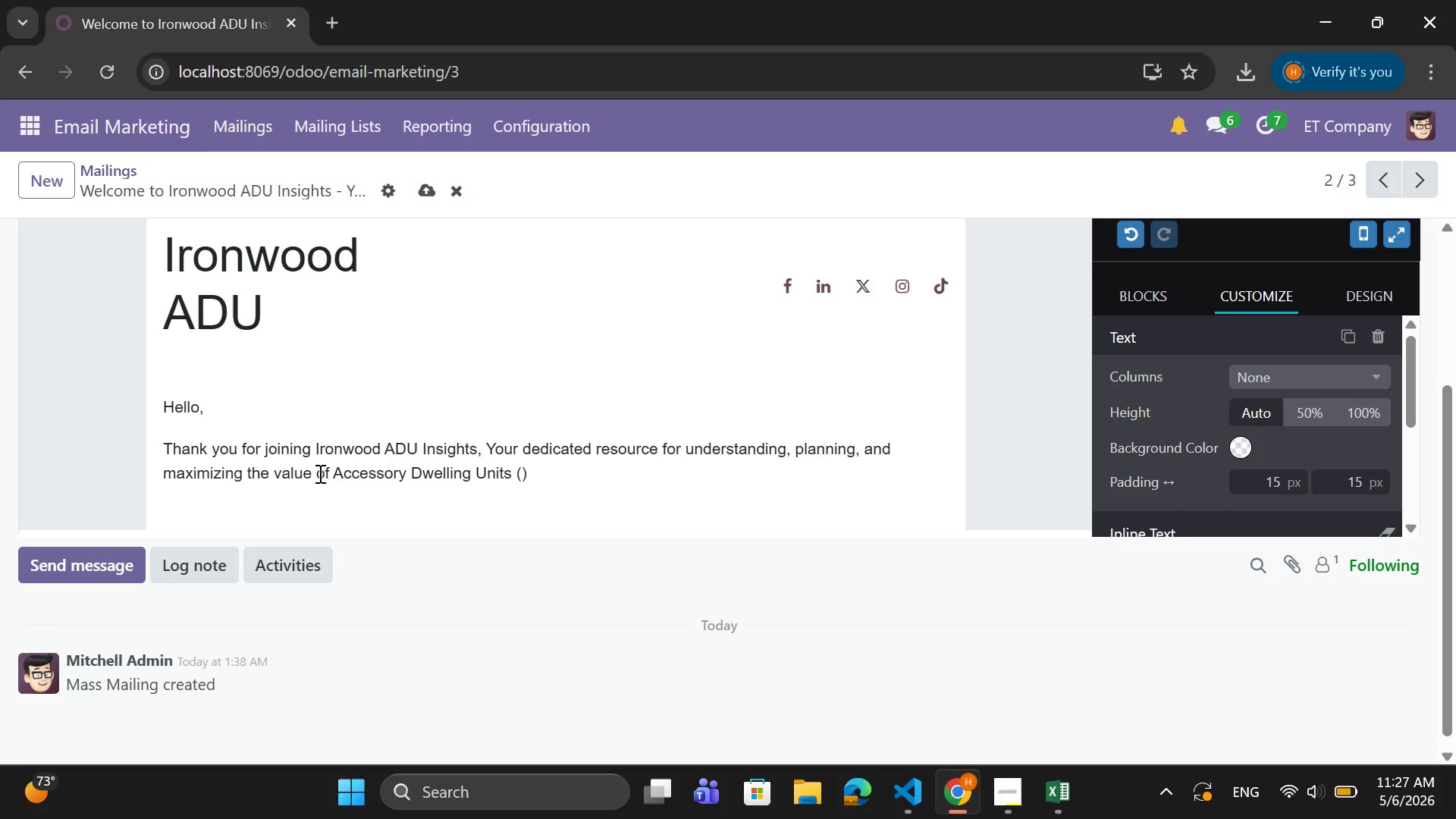 
key(ArrowLeft)
 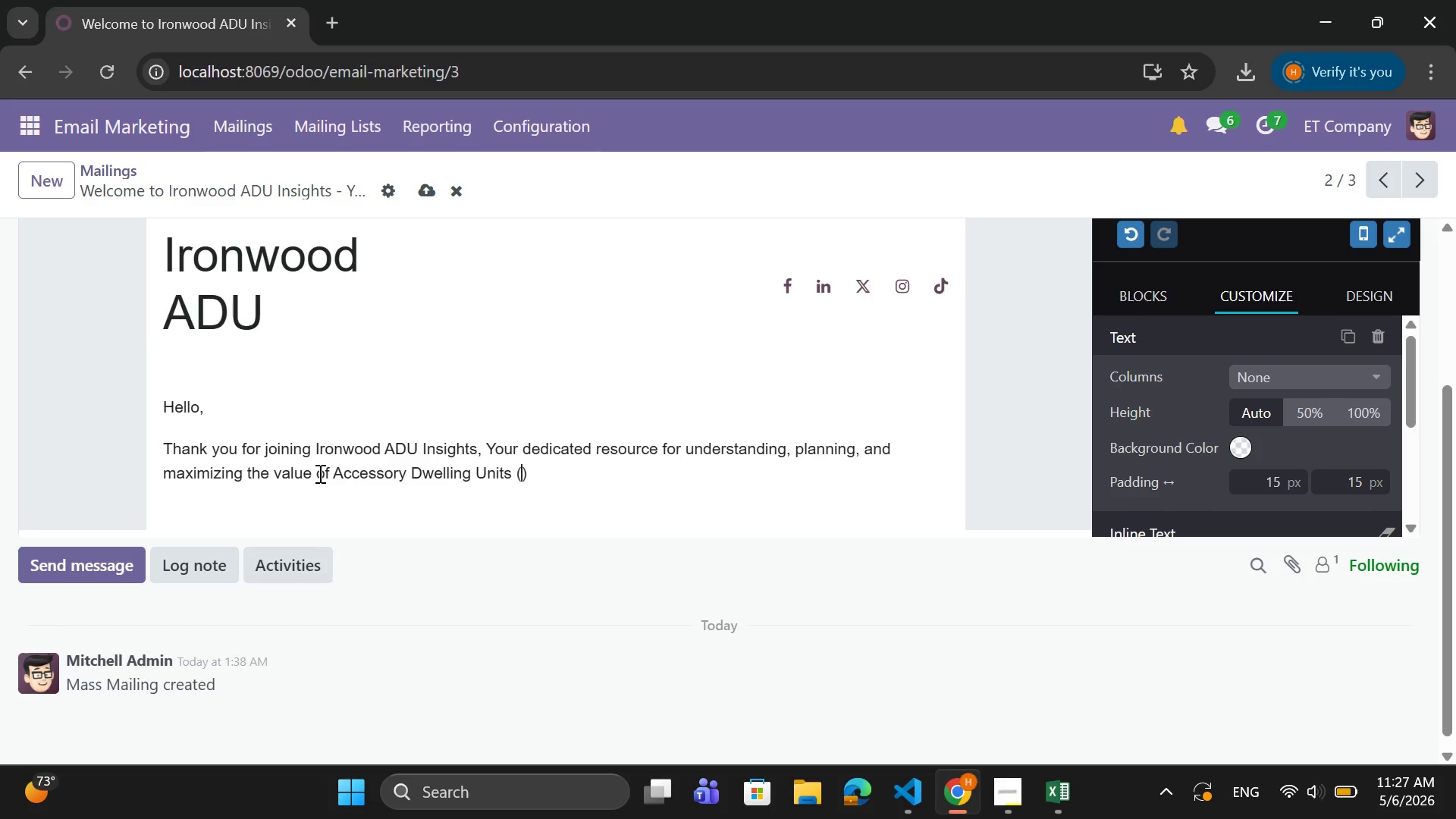 
type(ADUs)
 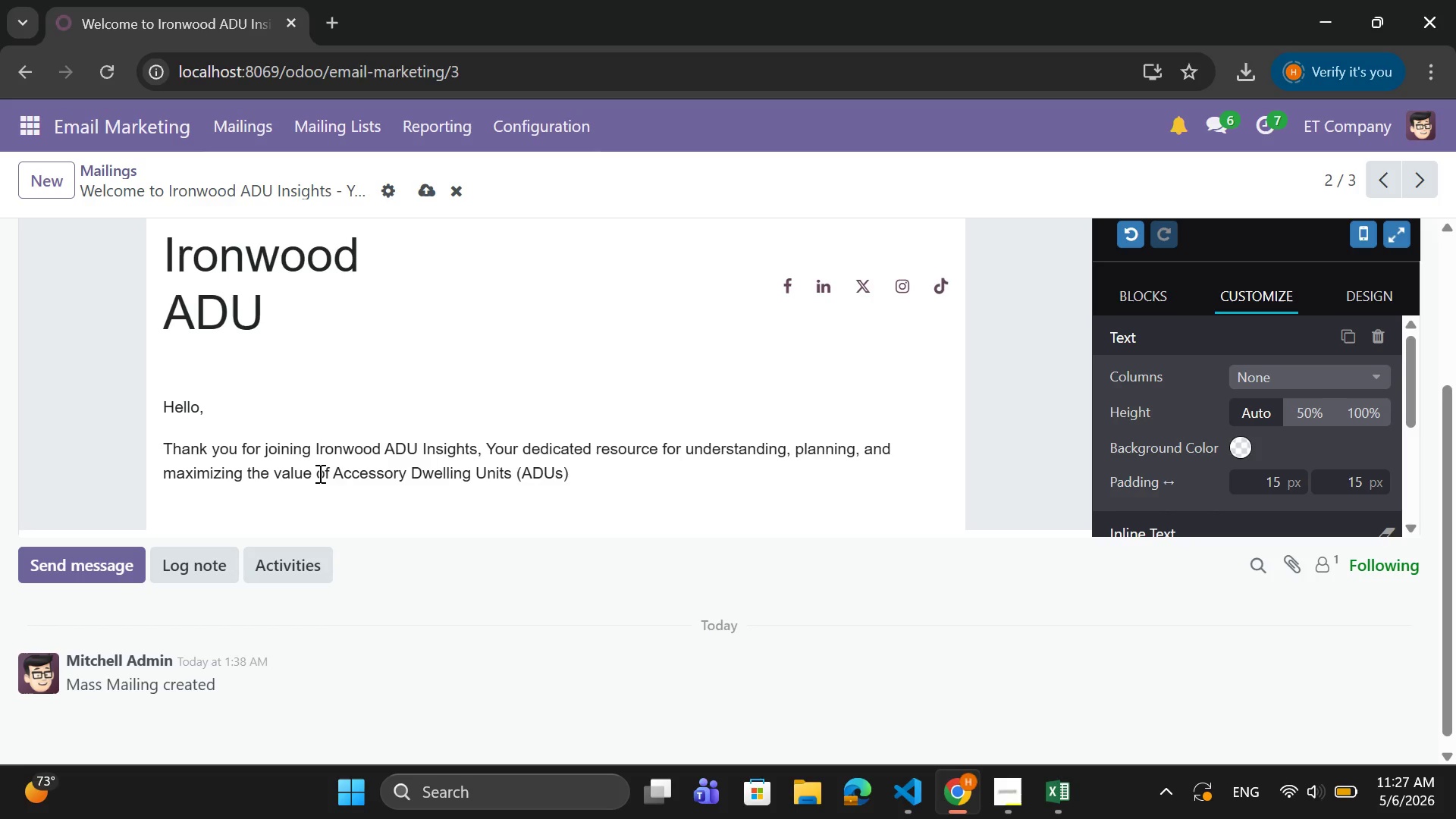 
key(ArrowRight)
 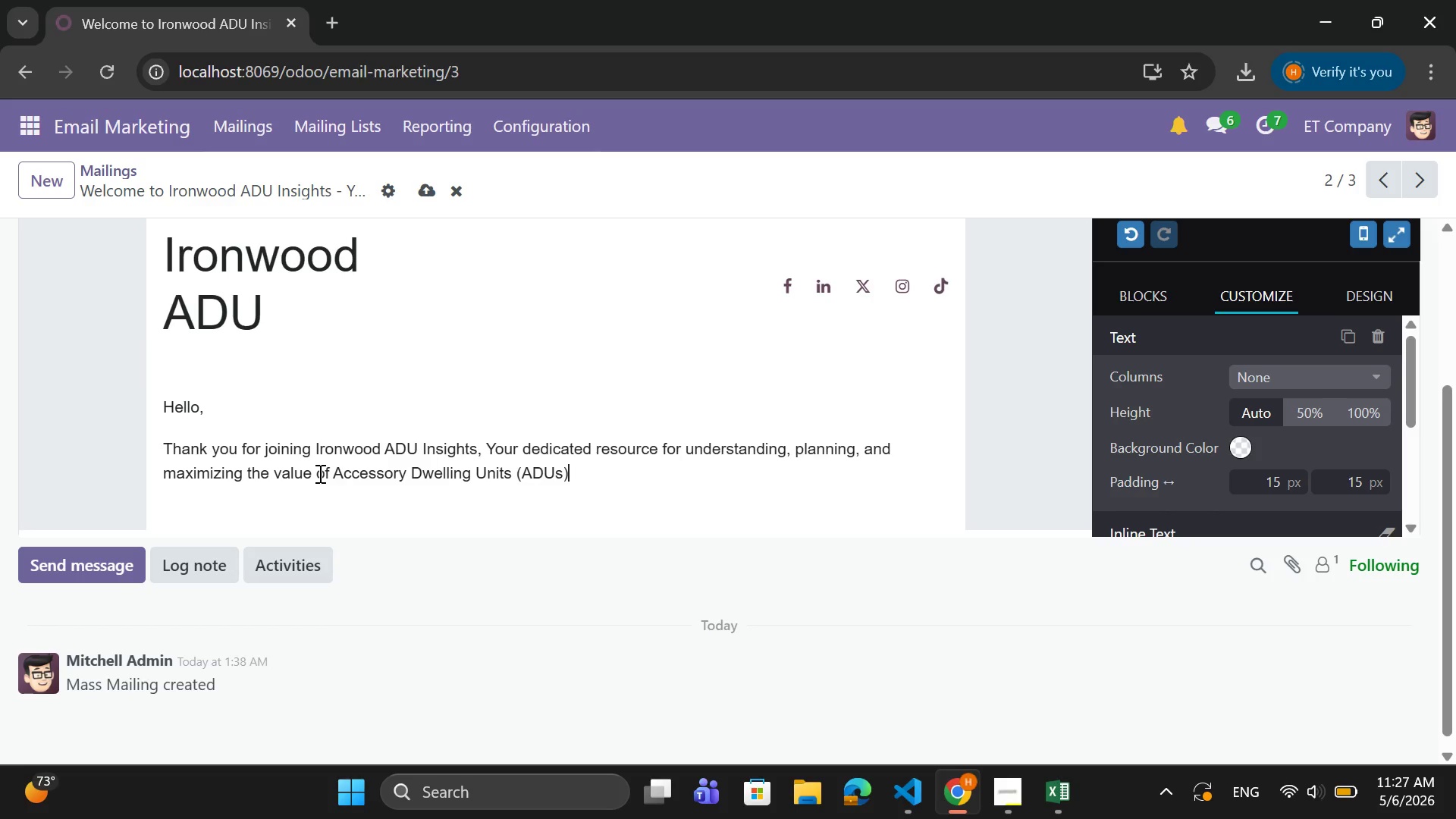 
key(Period)
 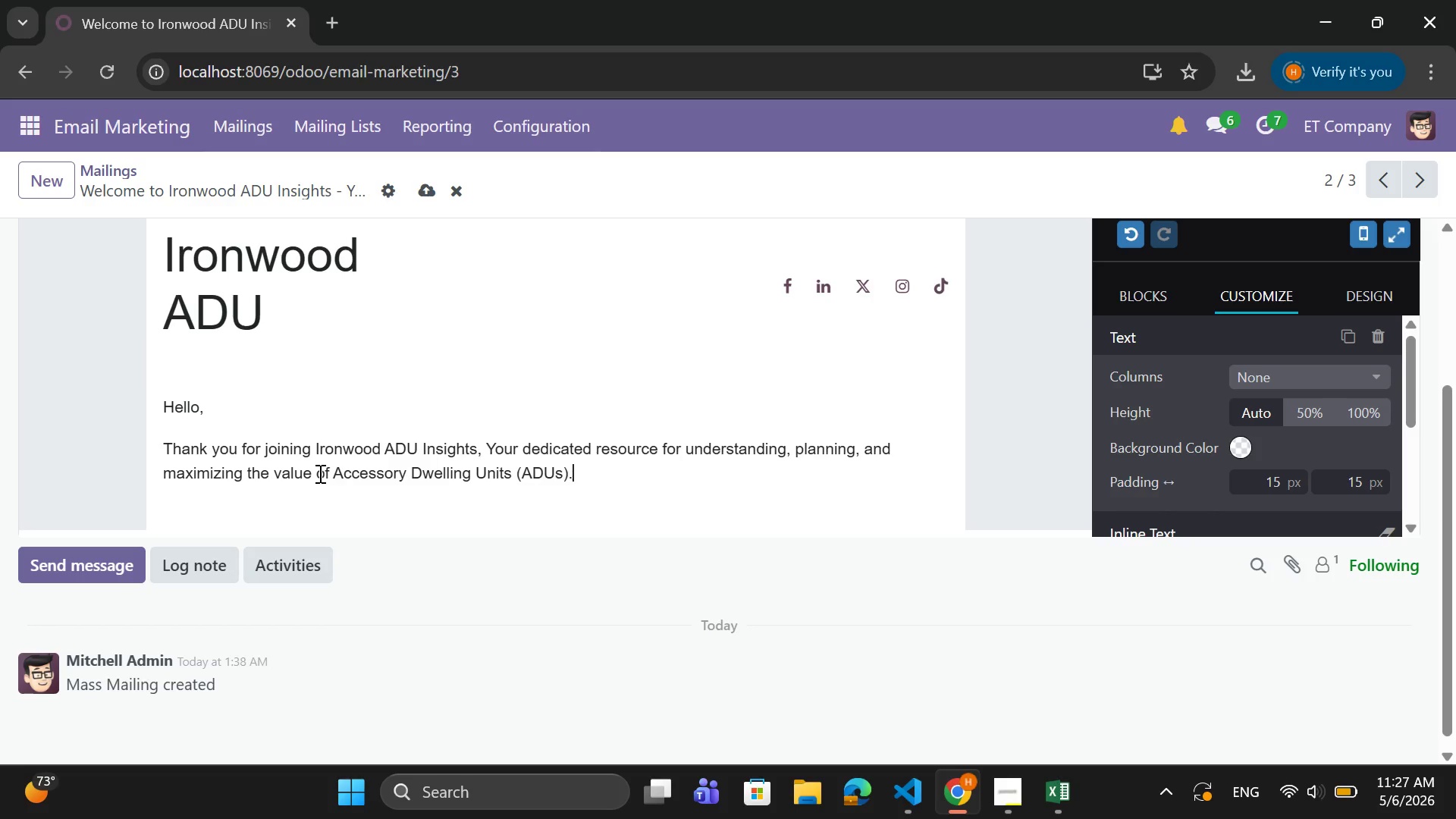 
key(Enter)
 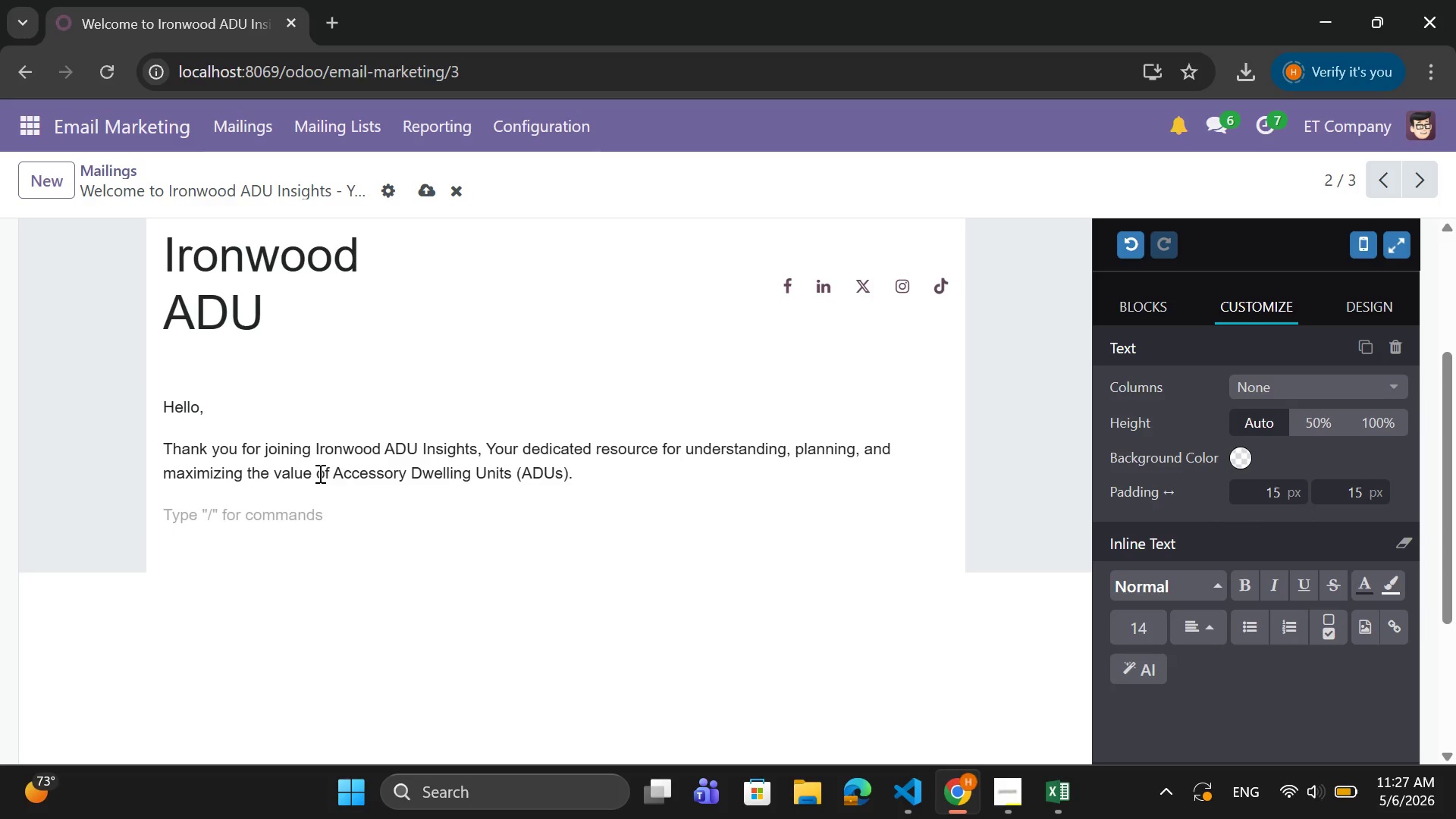 
type(You've just taken the fit)
key(Backspace)
type(rst step tp)
key(Backspace)
type(oward unlocking)
 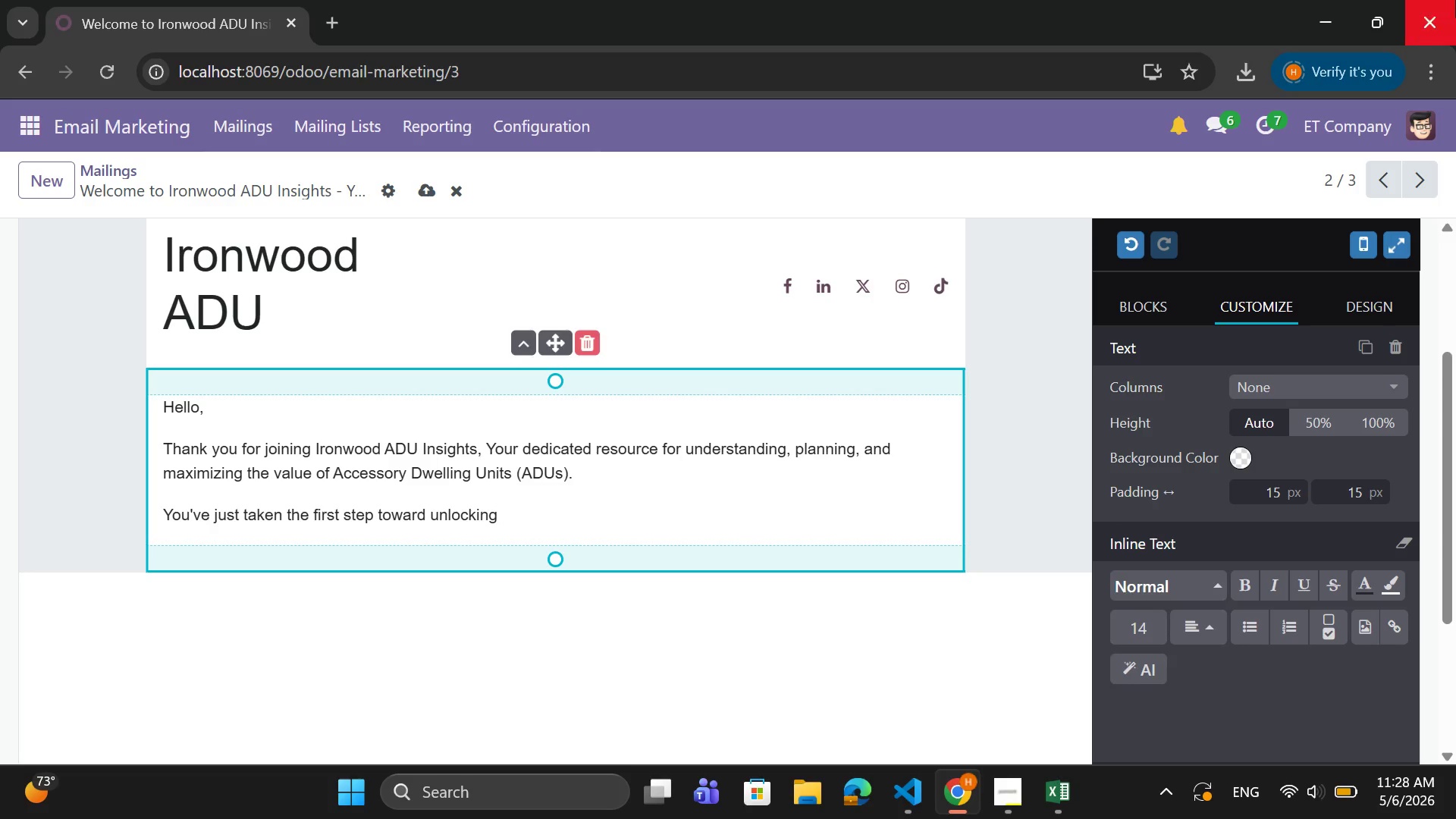 
wait(16.53)
 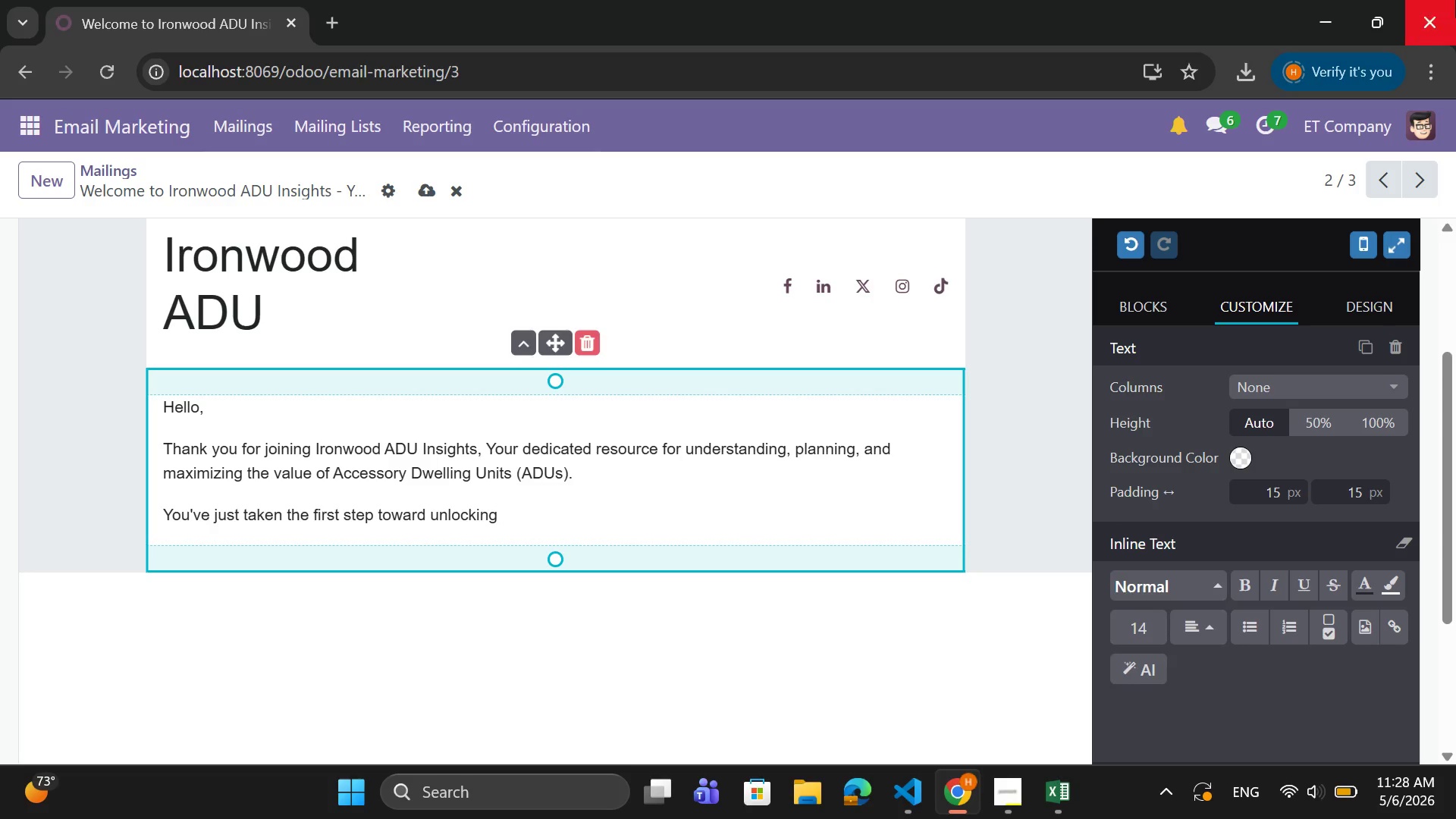 
type( the)
 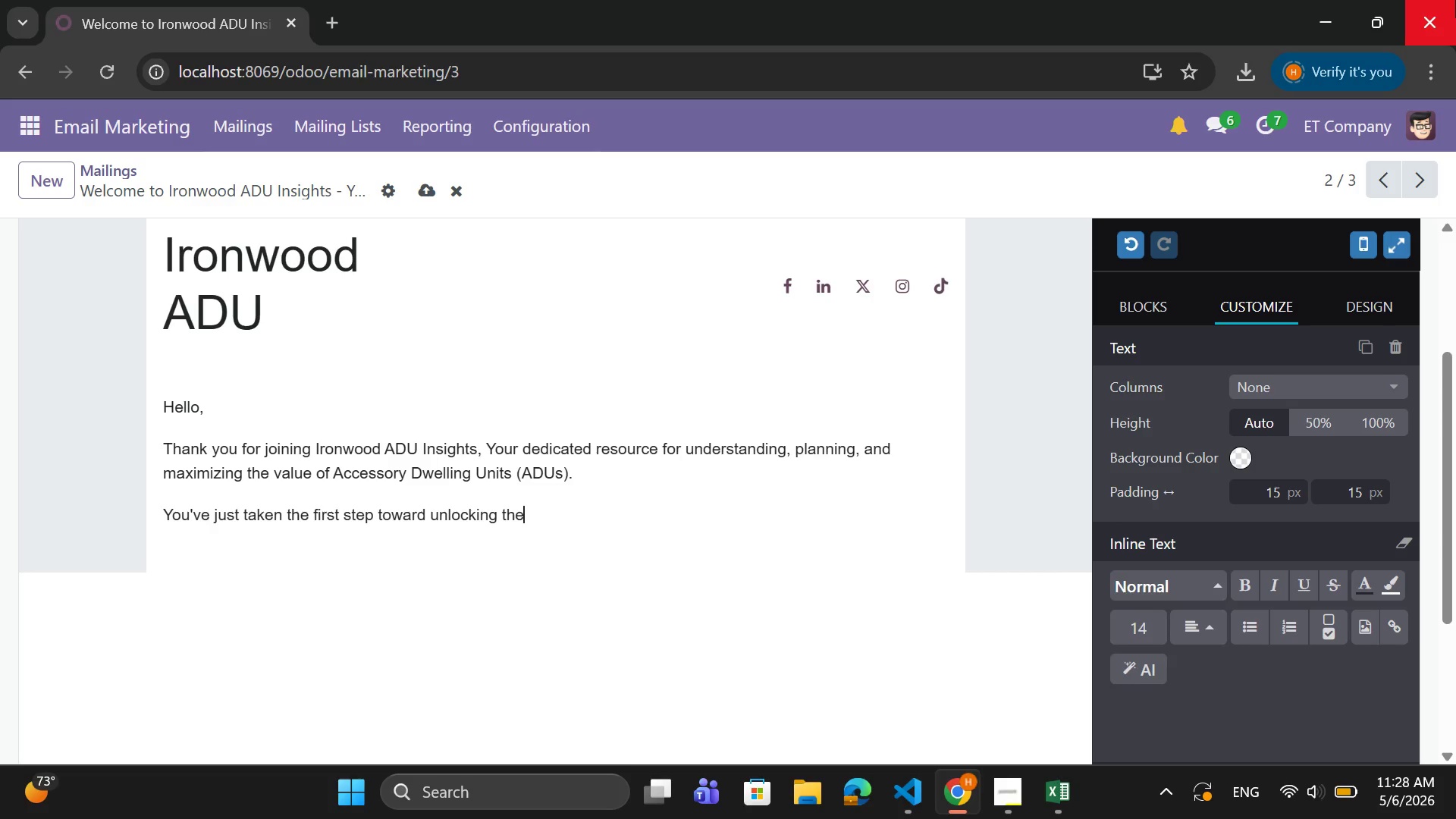 
wait(18.67)
 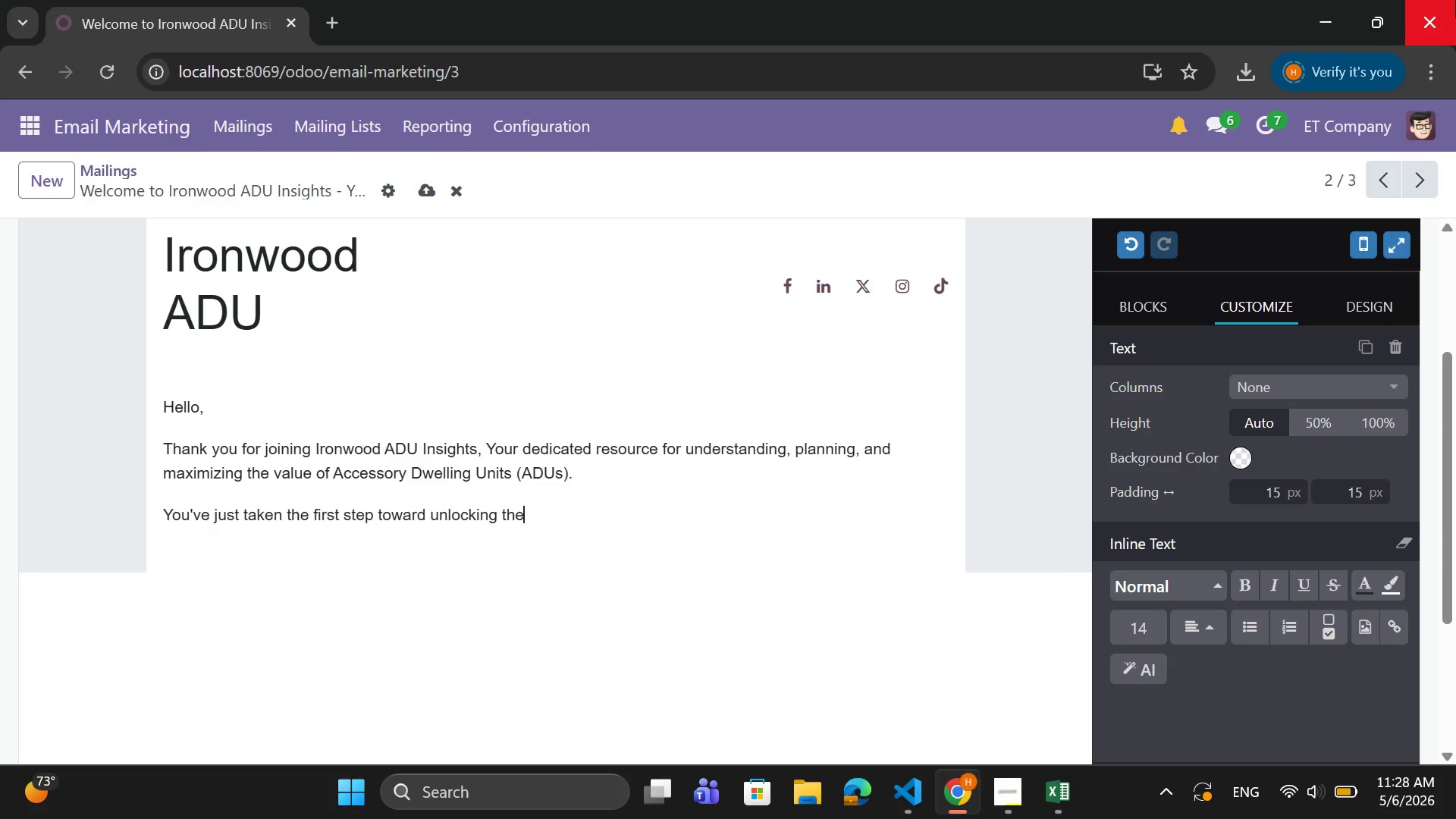 
type( full potential of your property.)
 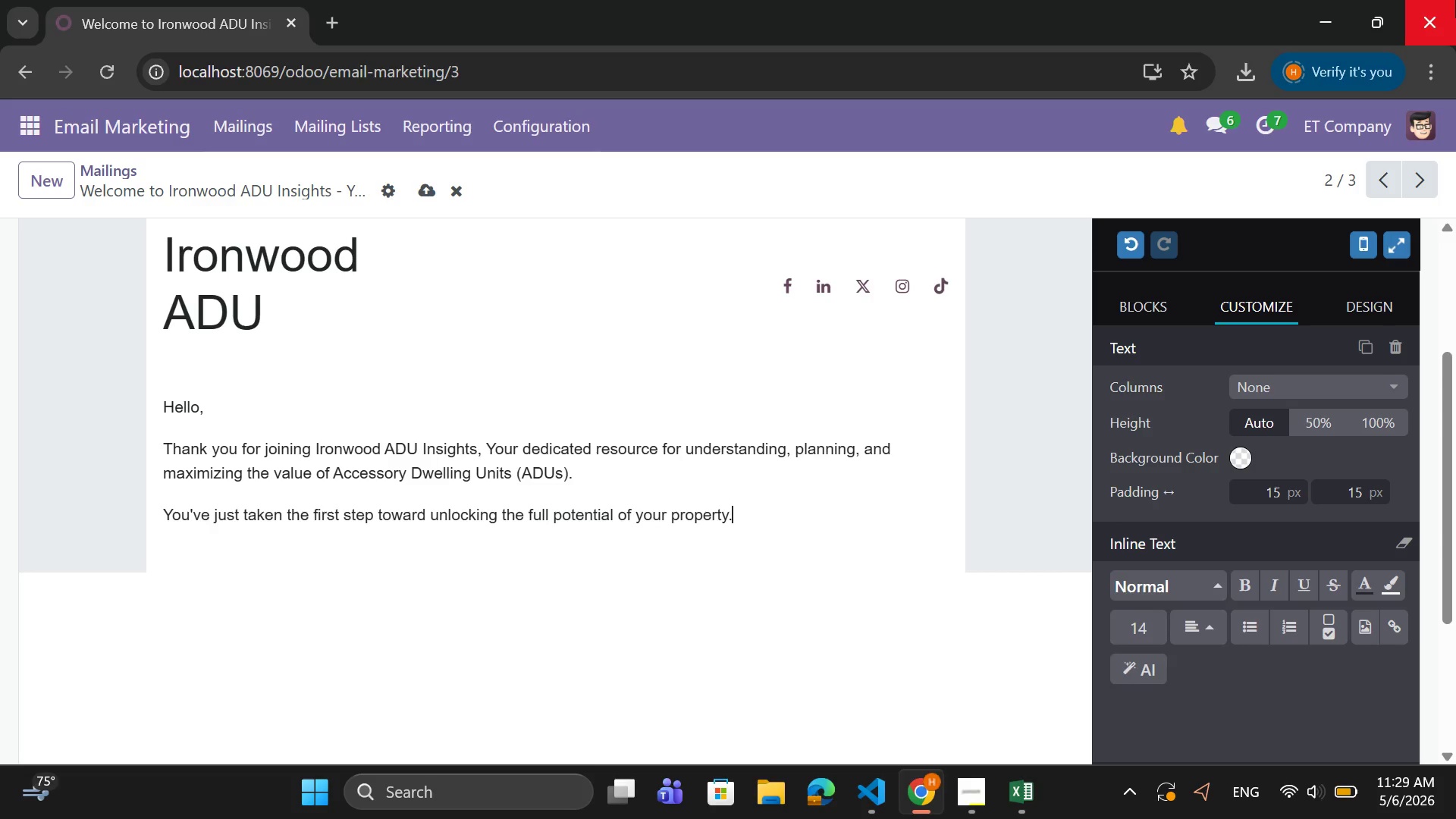 
key(Enter)
 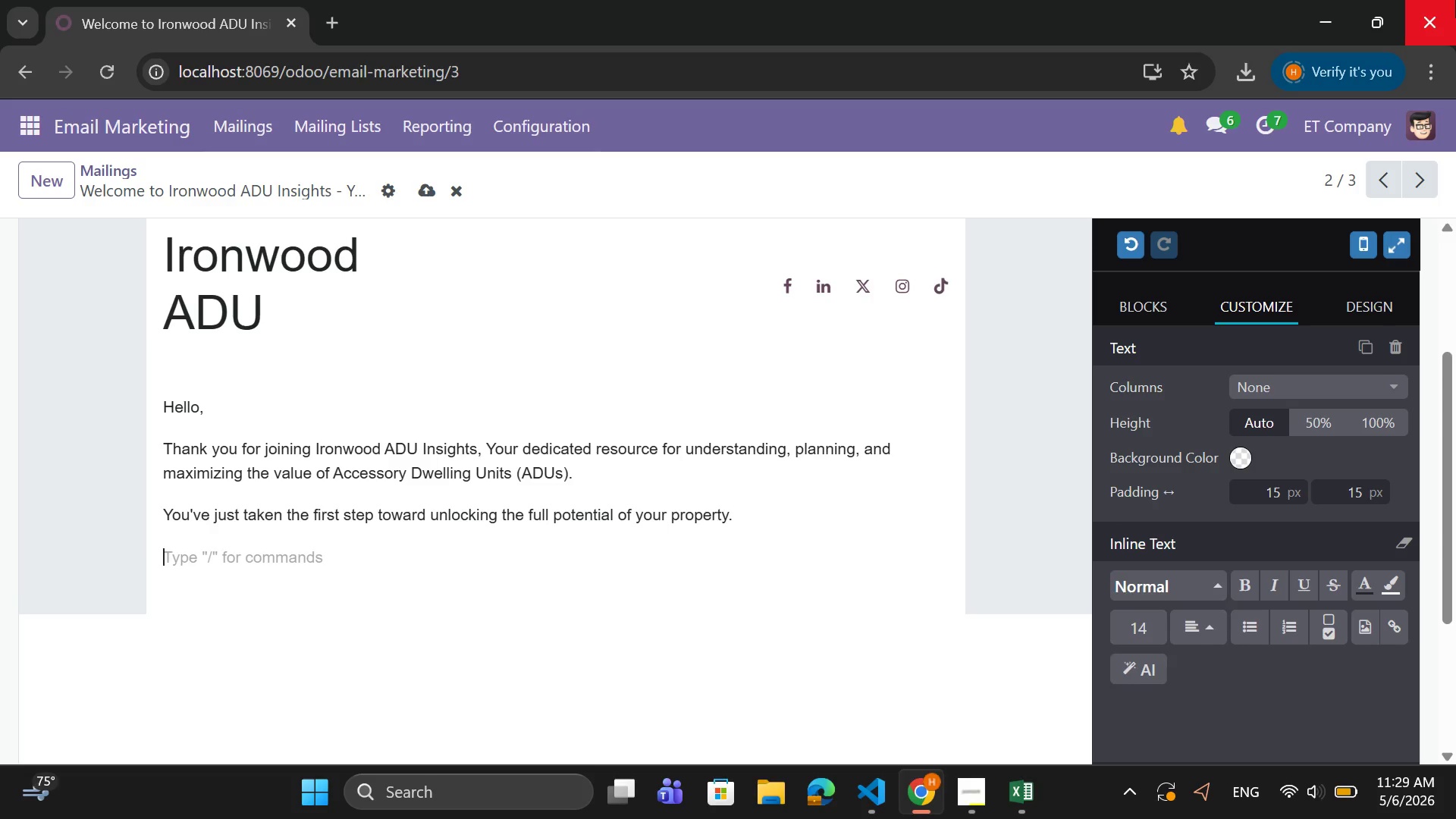 
type(Whether you're planning to build a rental unit,)
 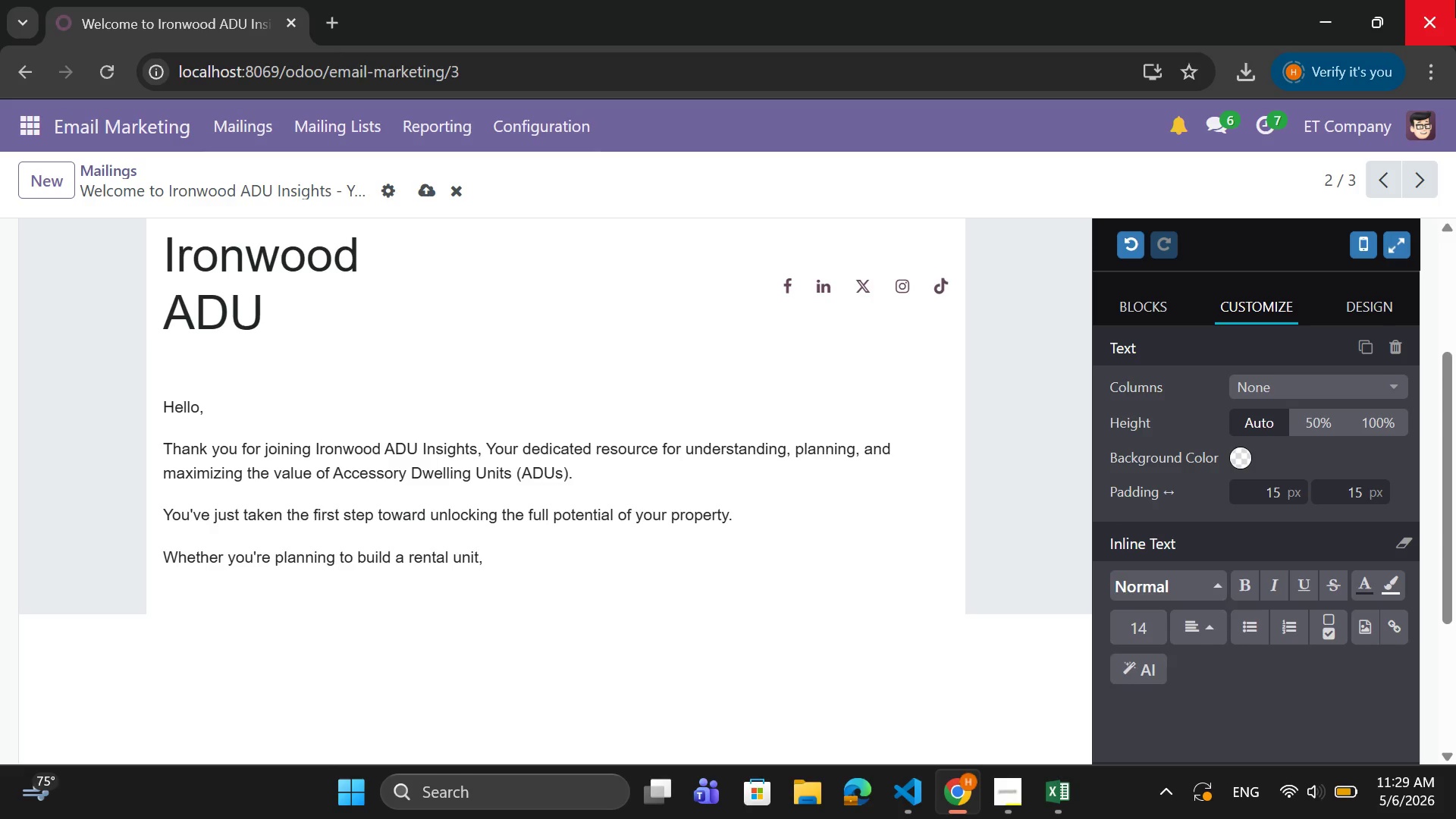 
wait(16.22)
 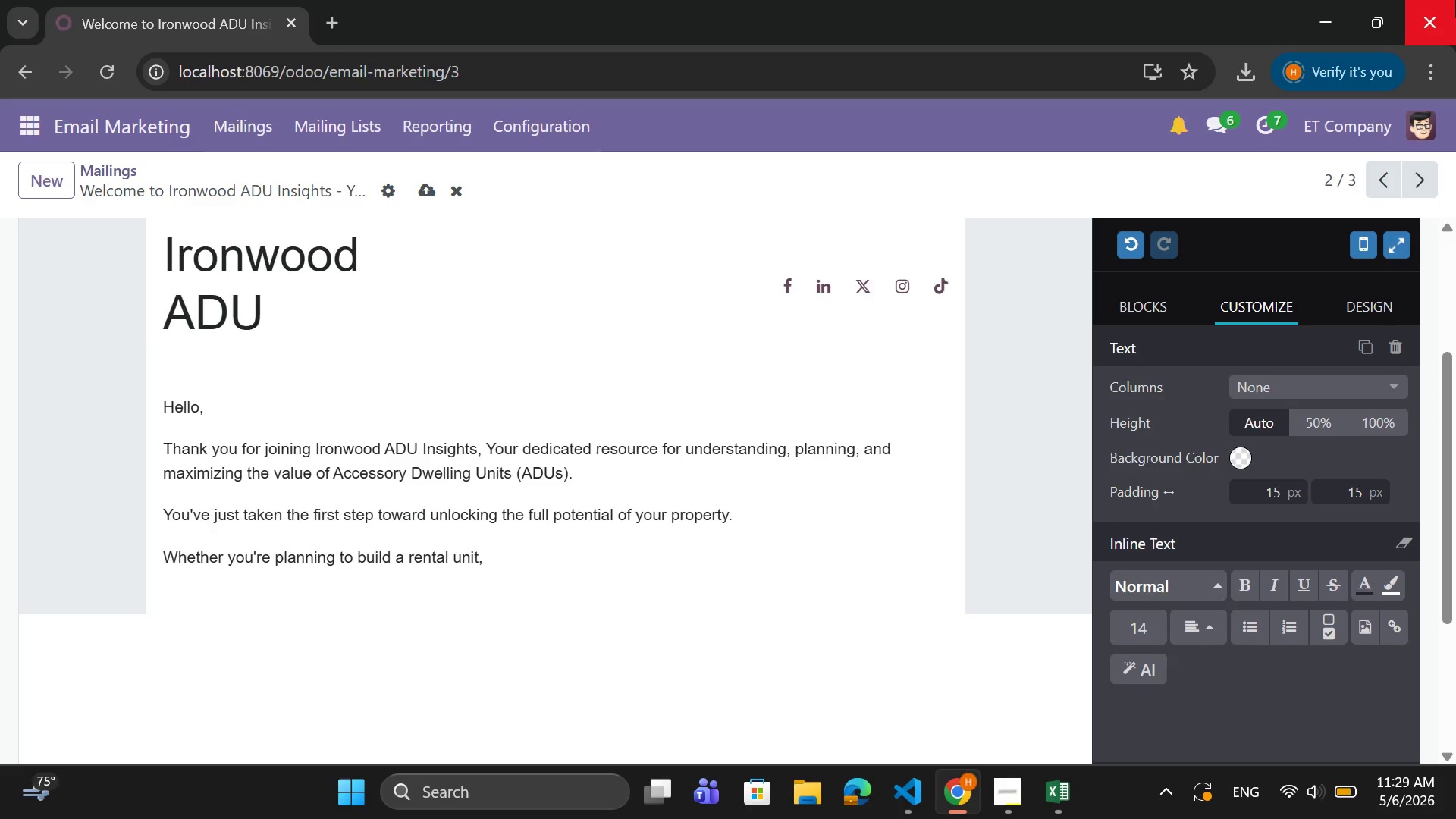 
type( a guest house)
 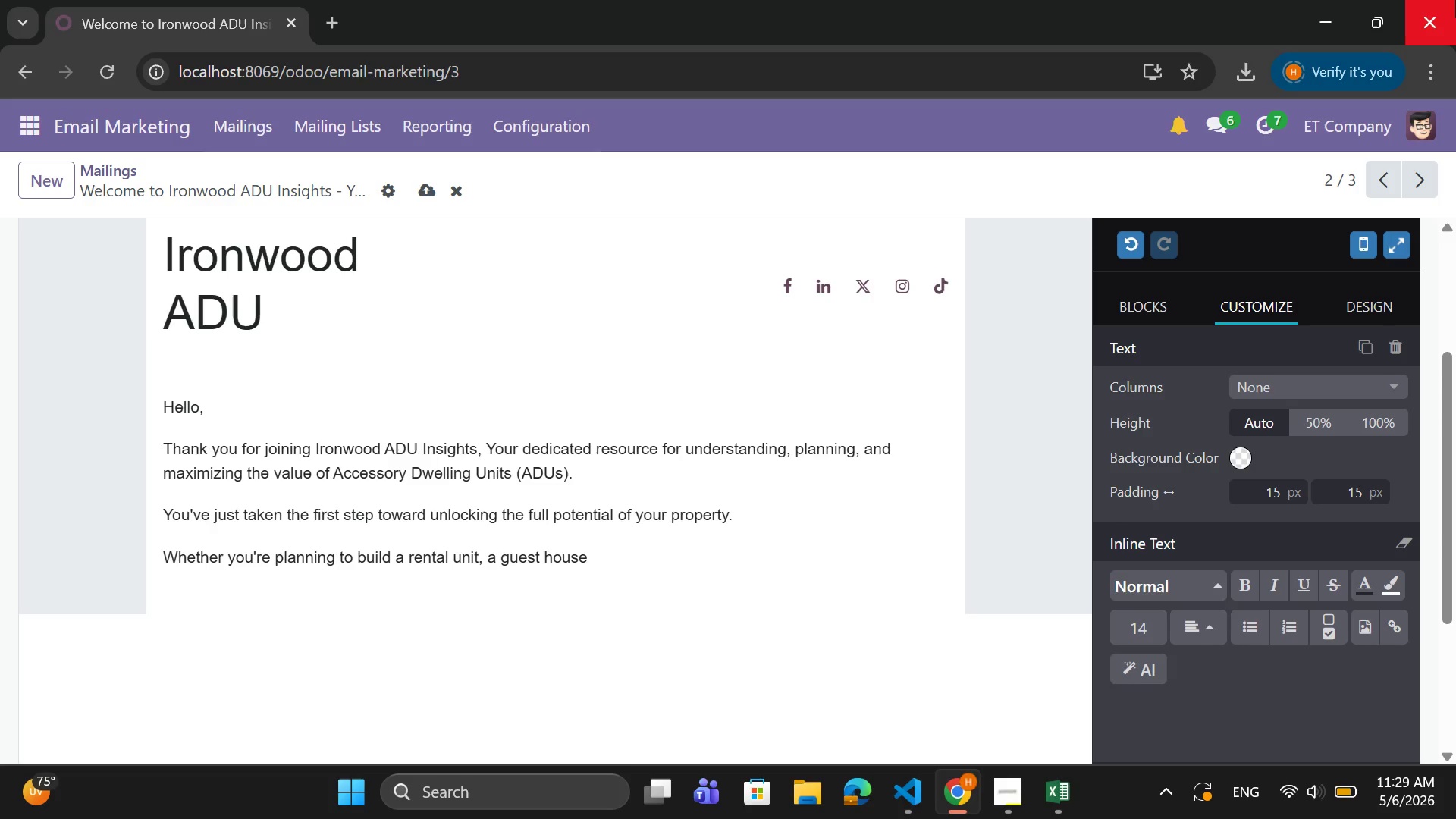 
wait(5.45)
 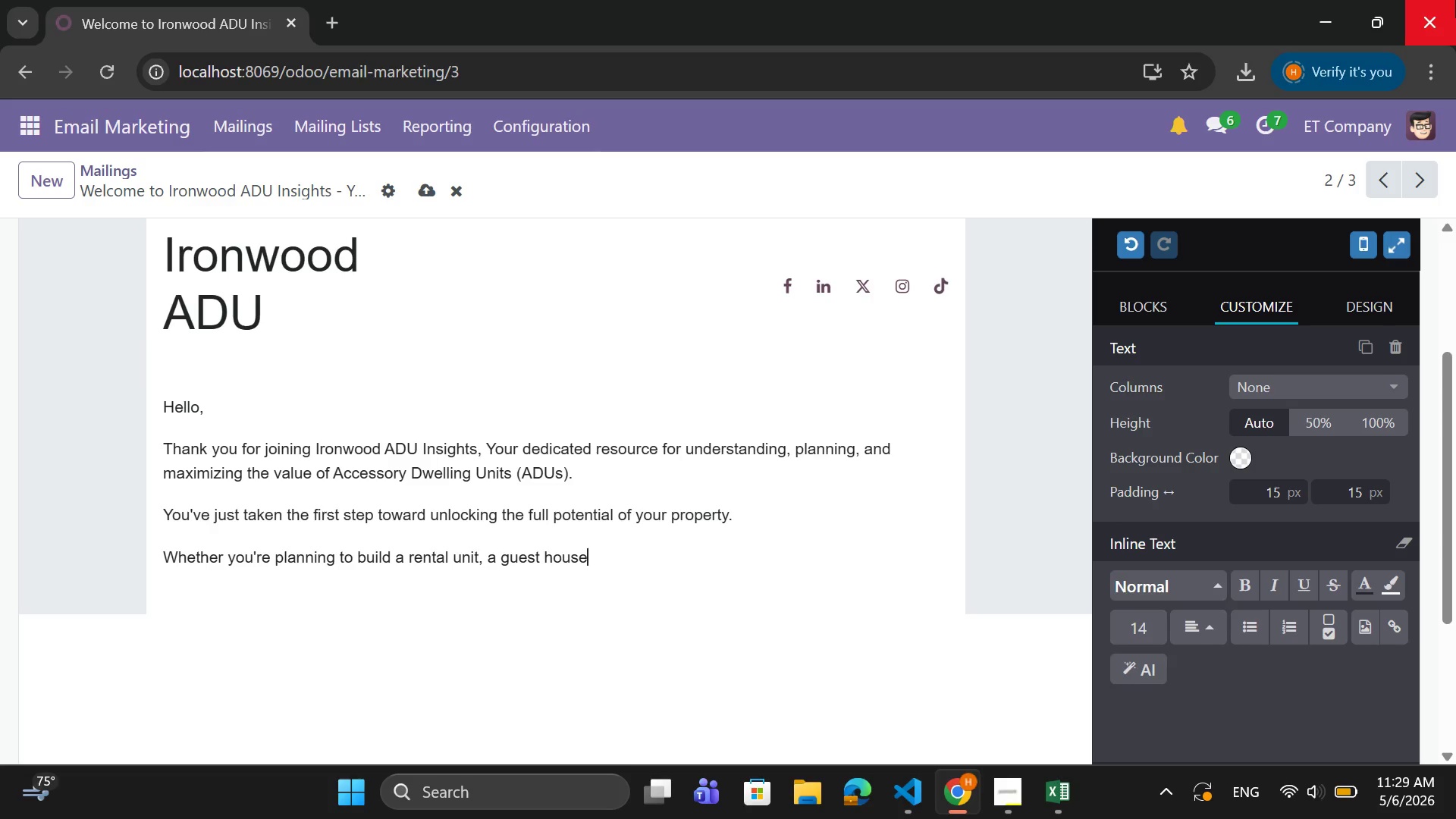 
type(, or a multigenera)
 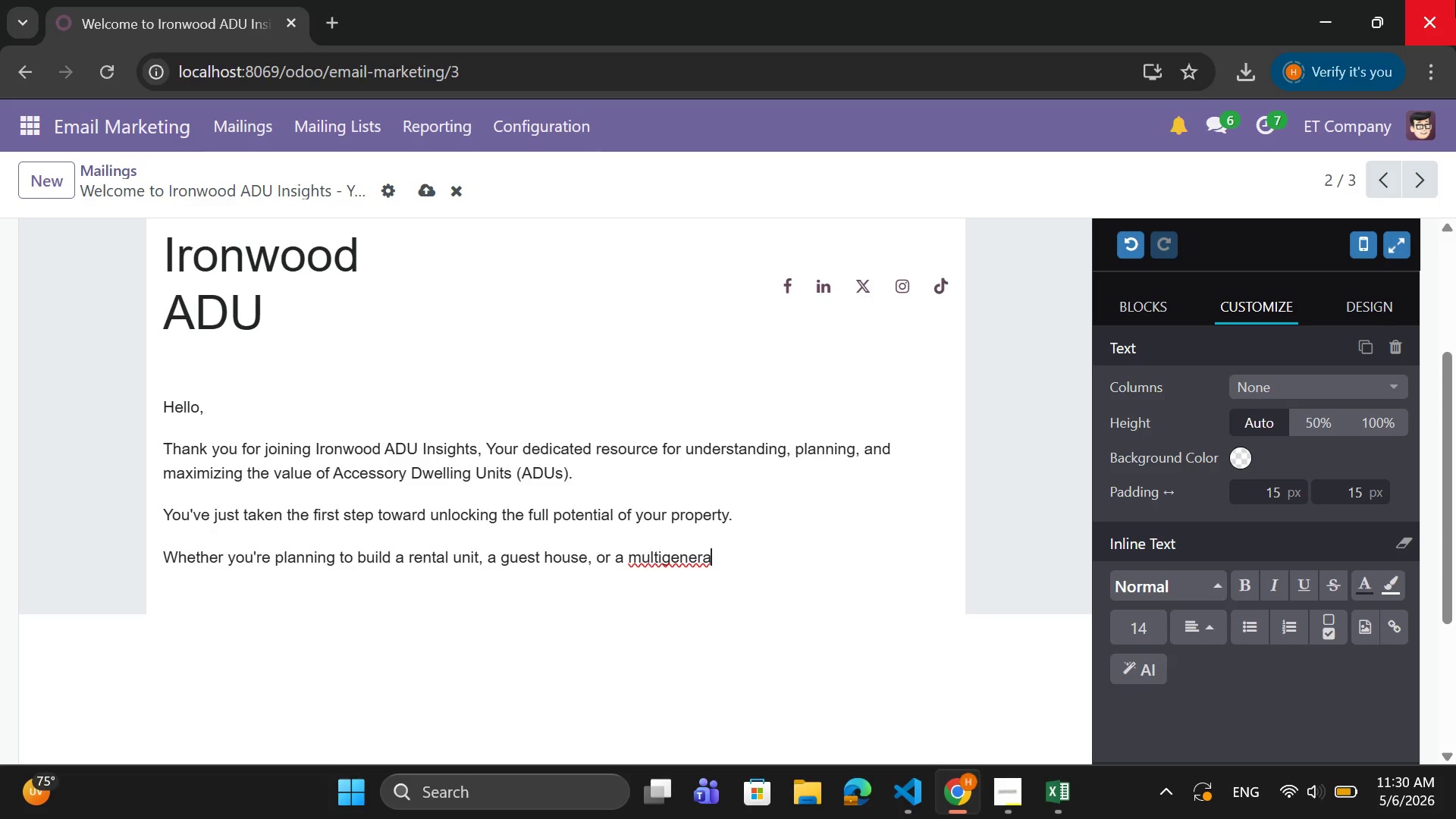 
wait(5.78)
 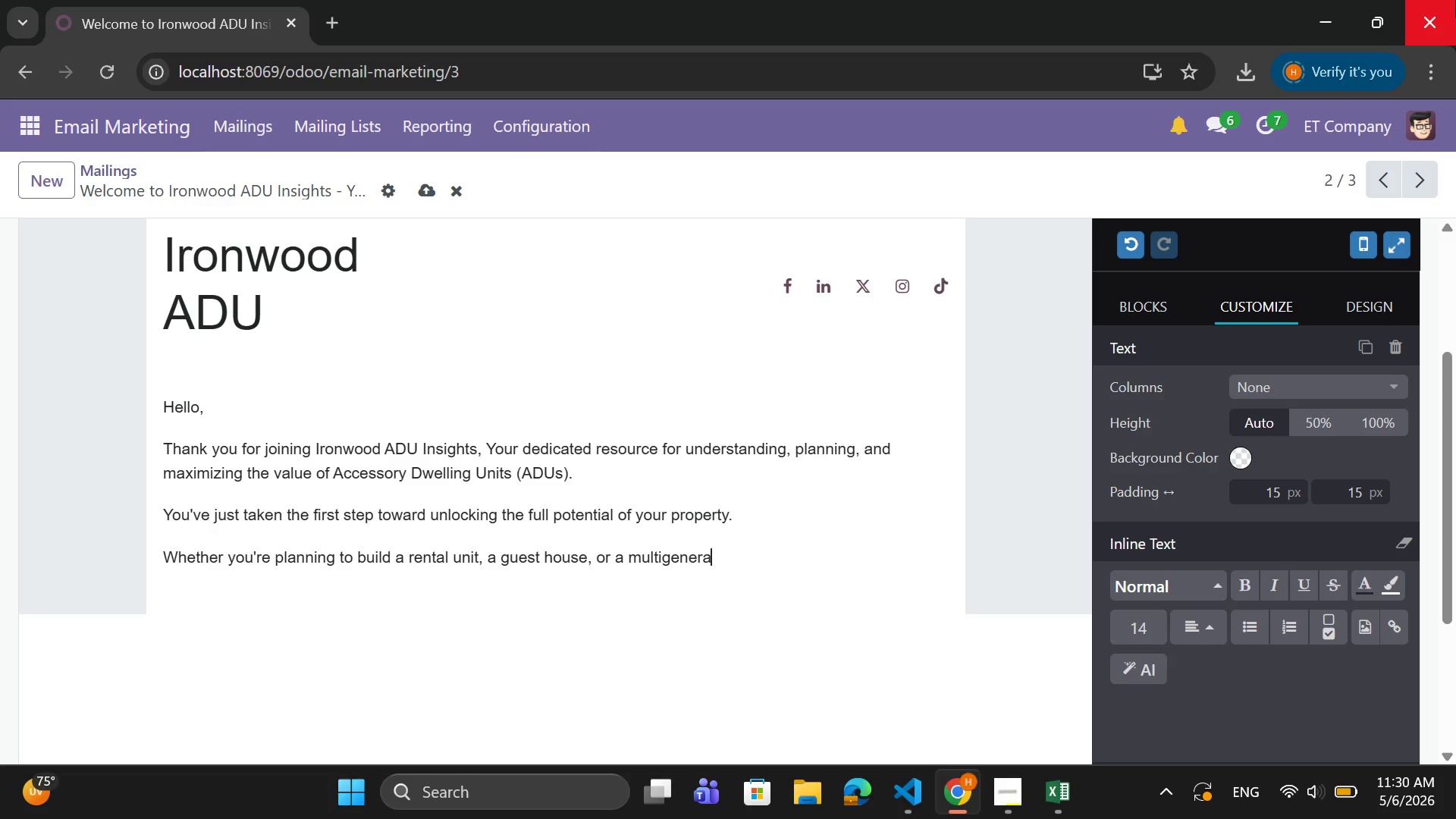 
type(tional living space,)
 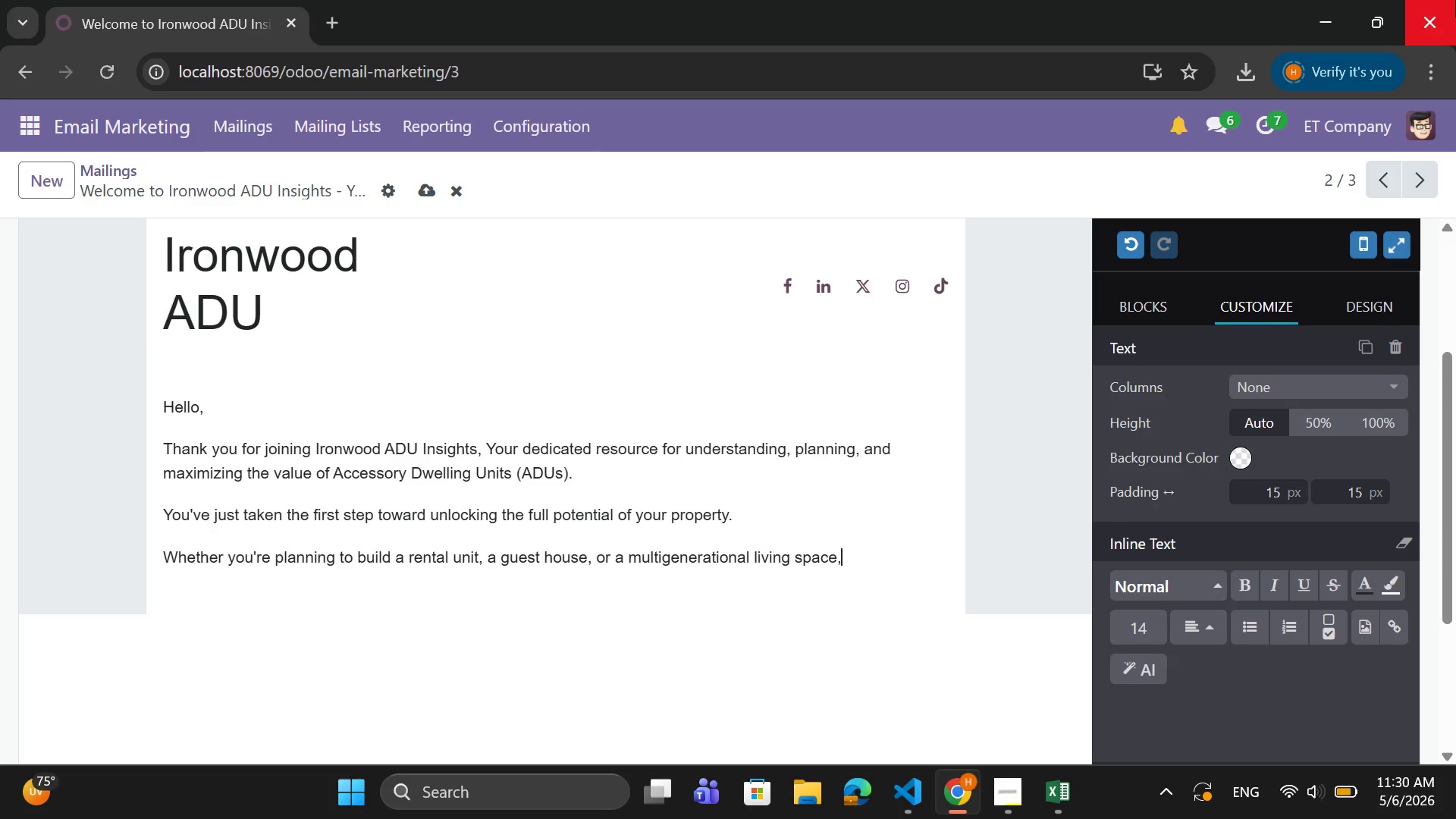 
type(thi)
key(Backspace)
key(Backspace)
key(Backspace)
type( this)
 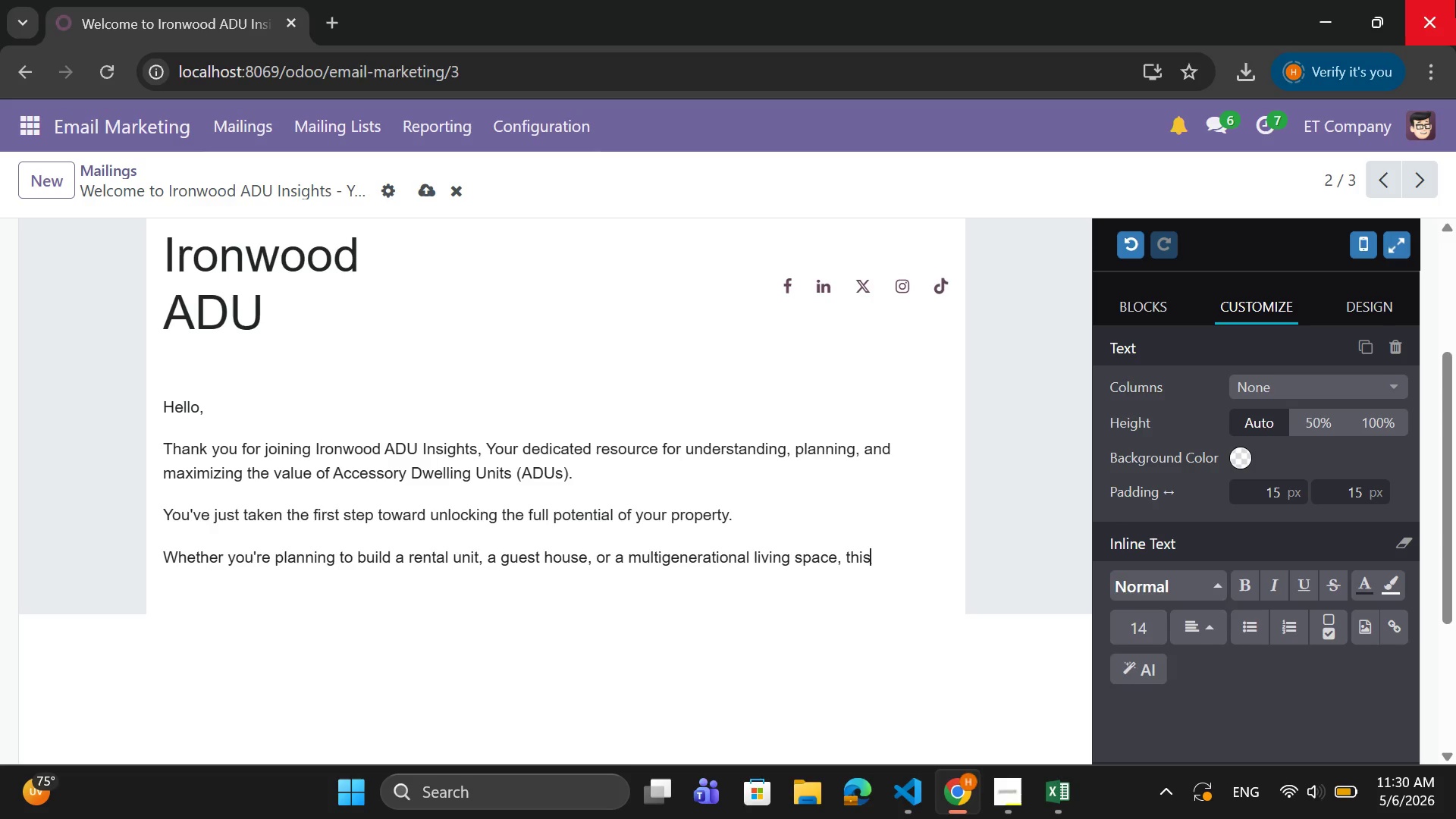 
wait(5.84)
 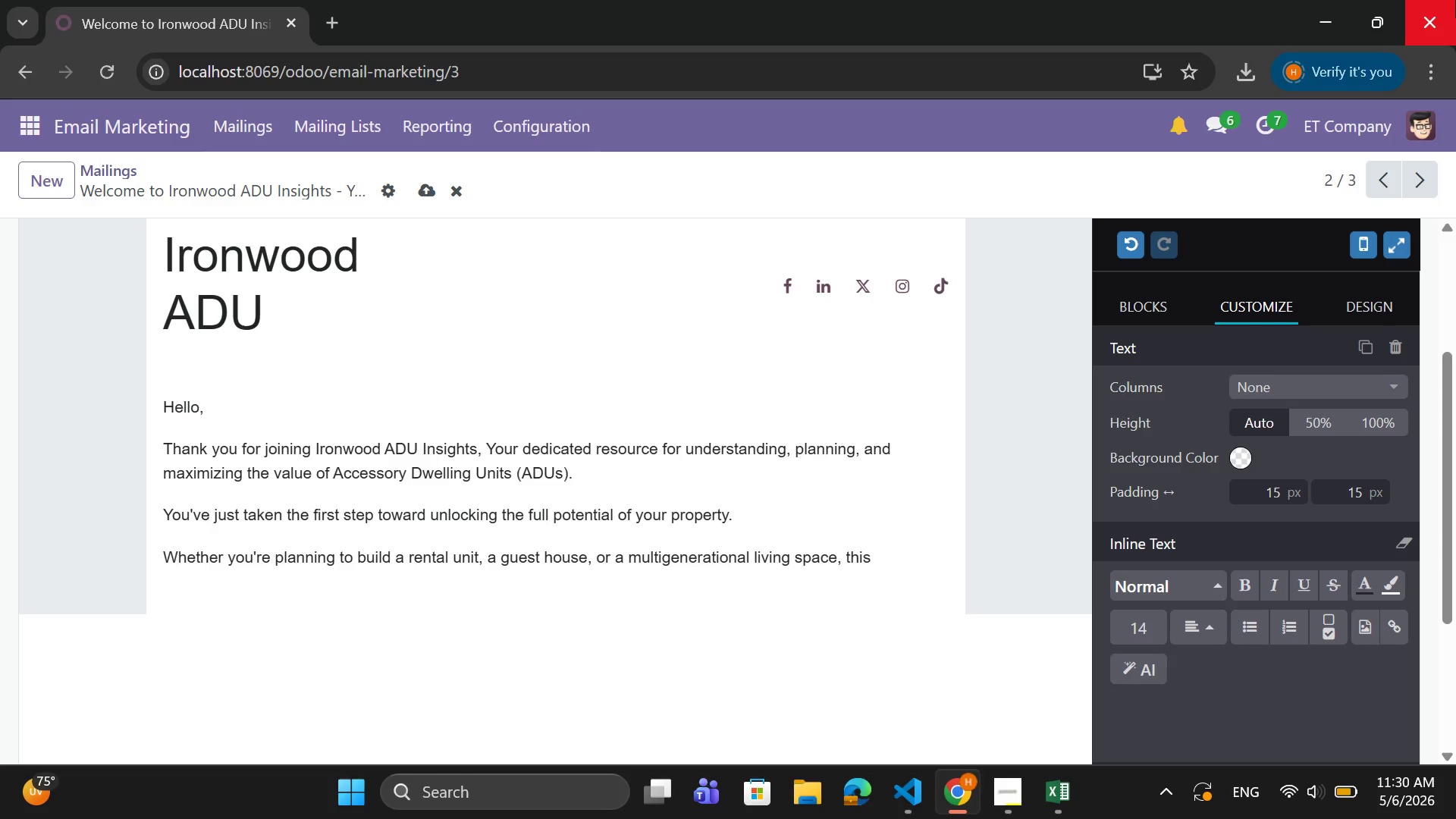 
type( newsletter is designedt)
key(Backspace)
type( to guide you through every)
 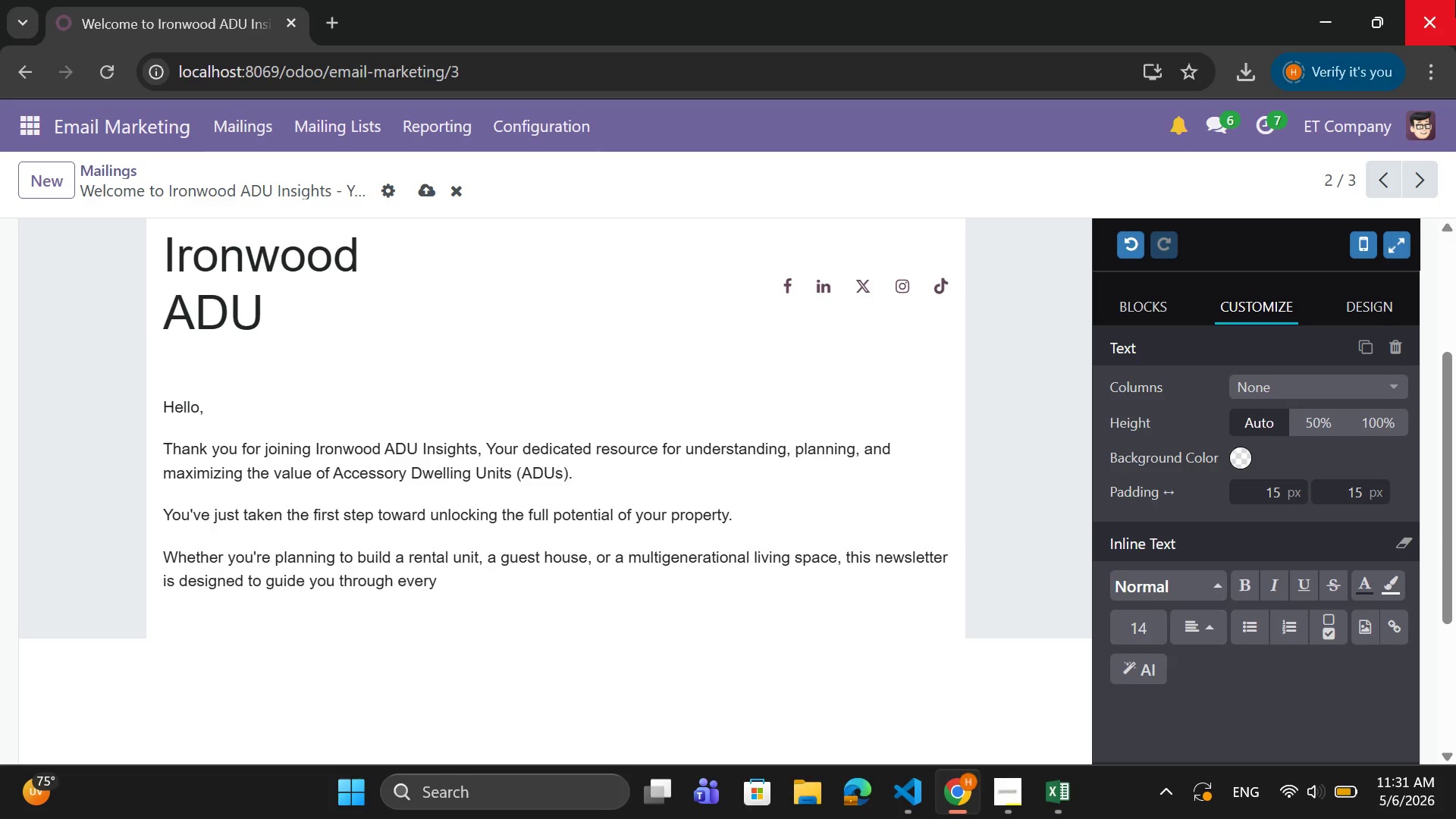 
type( stage - from initial concept to final constu)
key(Backspace)
type(ruction.)
 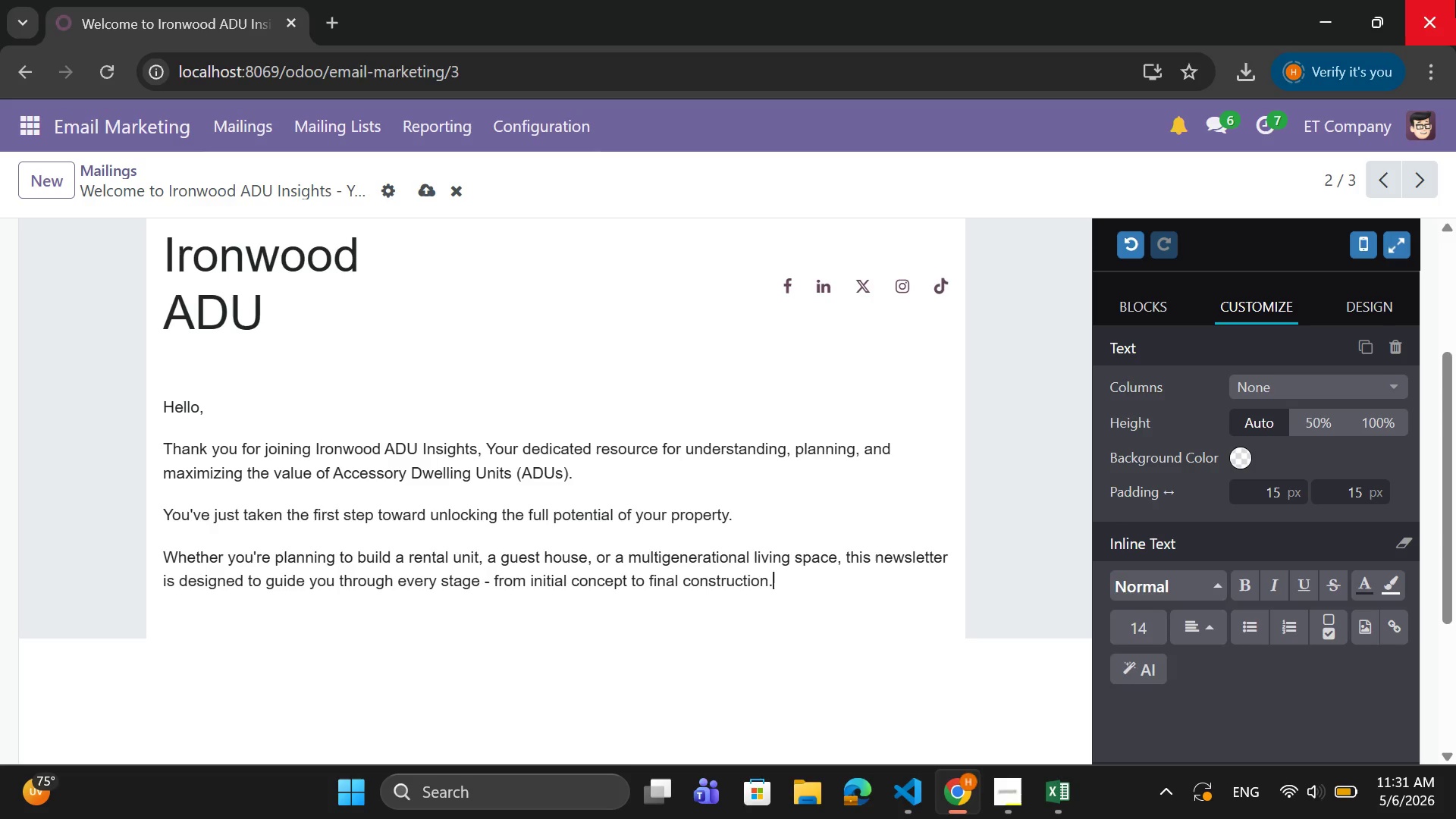 
key(Enter)
 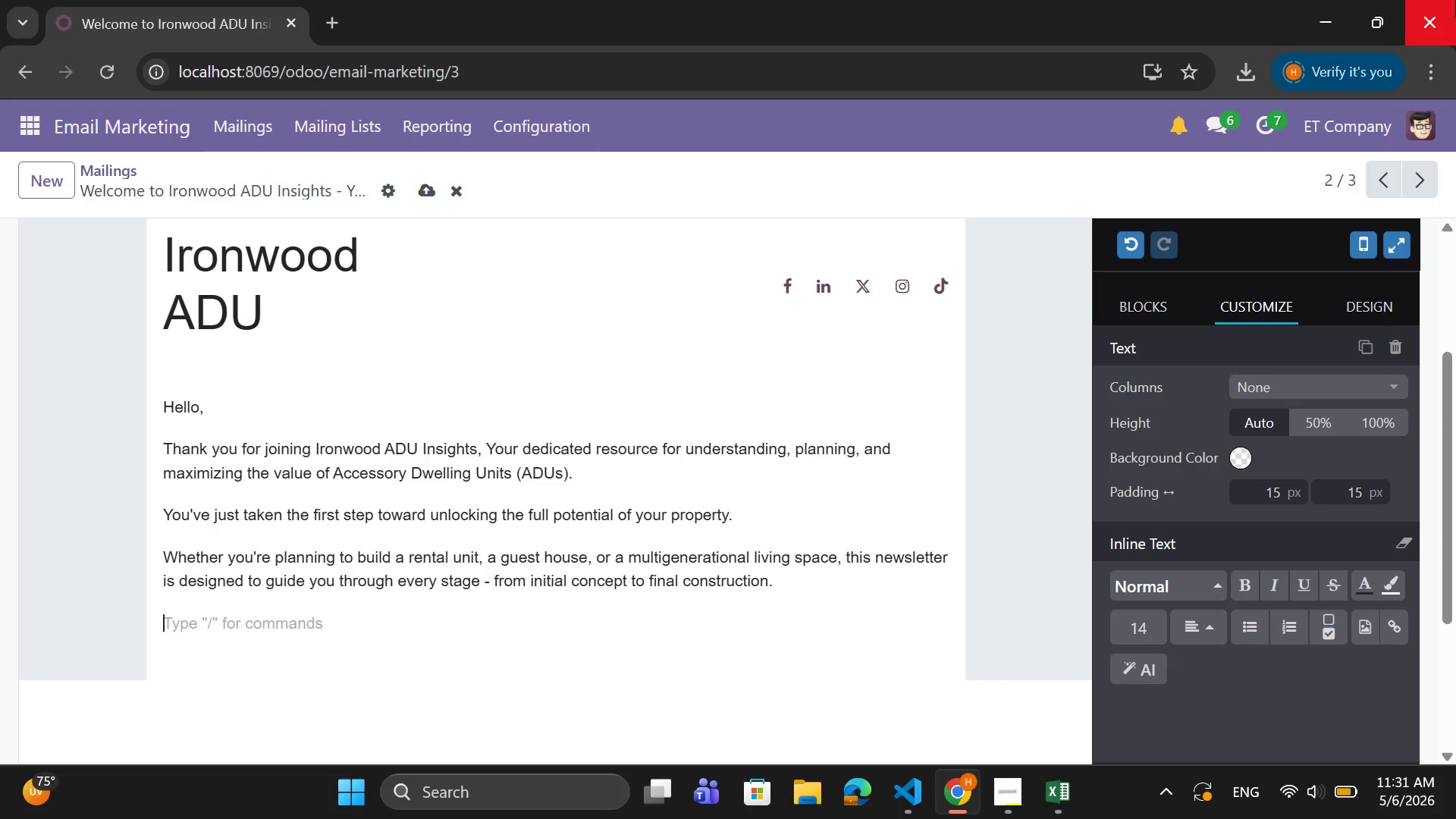 
wait(11.3)
 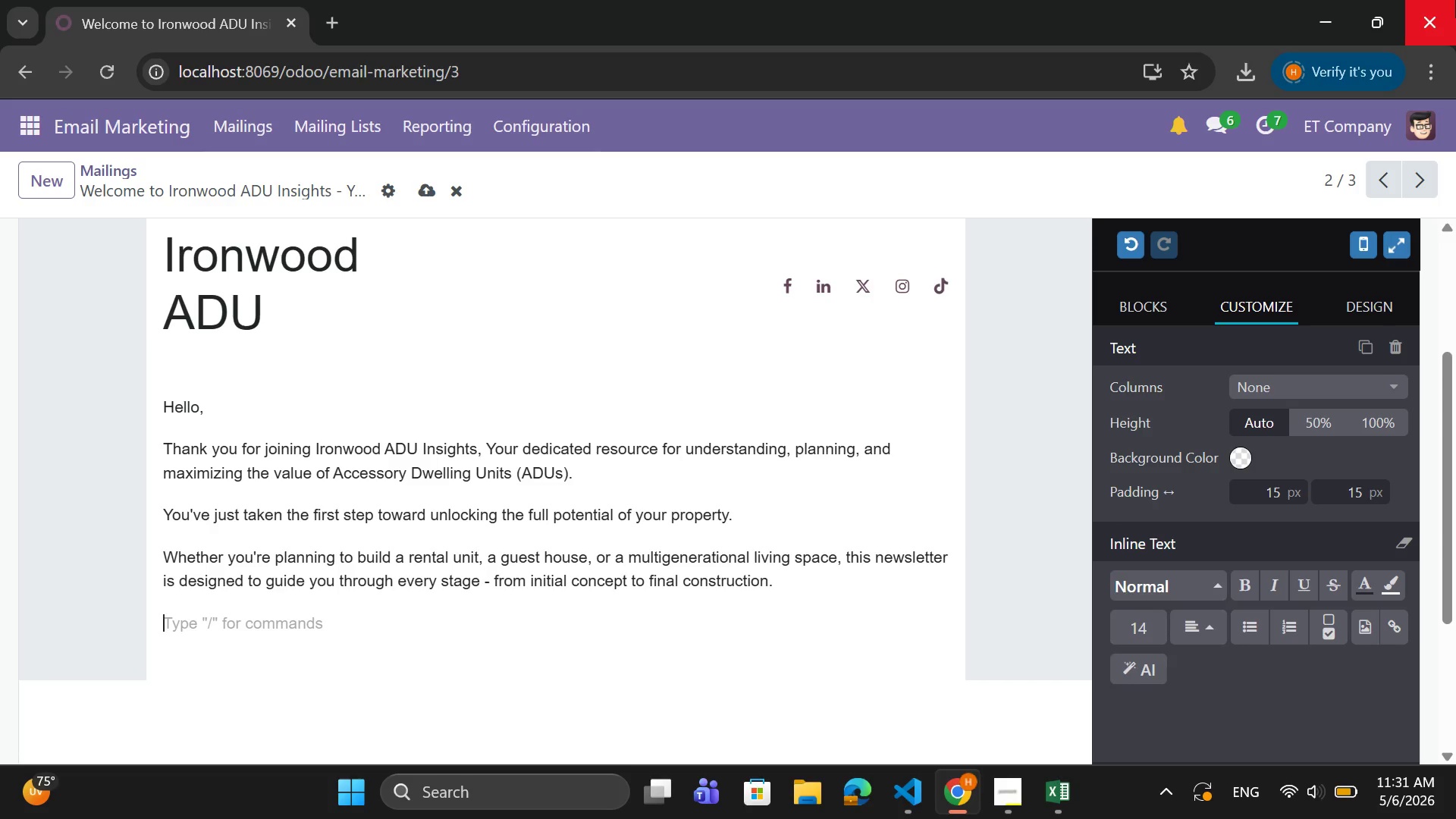 
type(What y)
key(Backspace)
type(You'll Get From Us)
 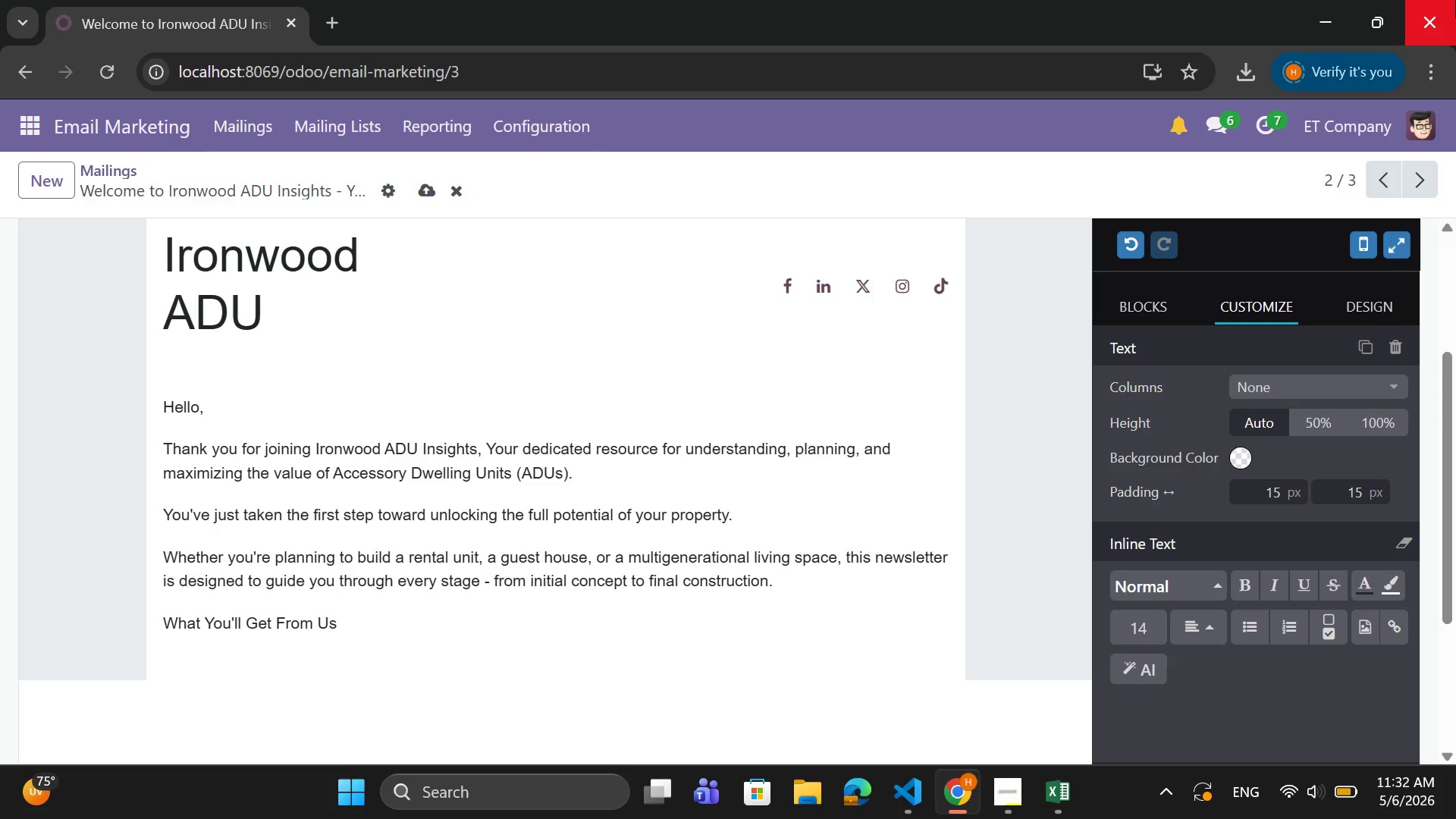 
key(Enter)
 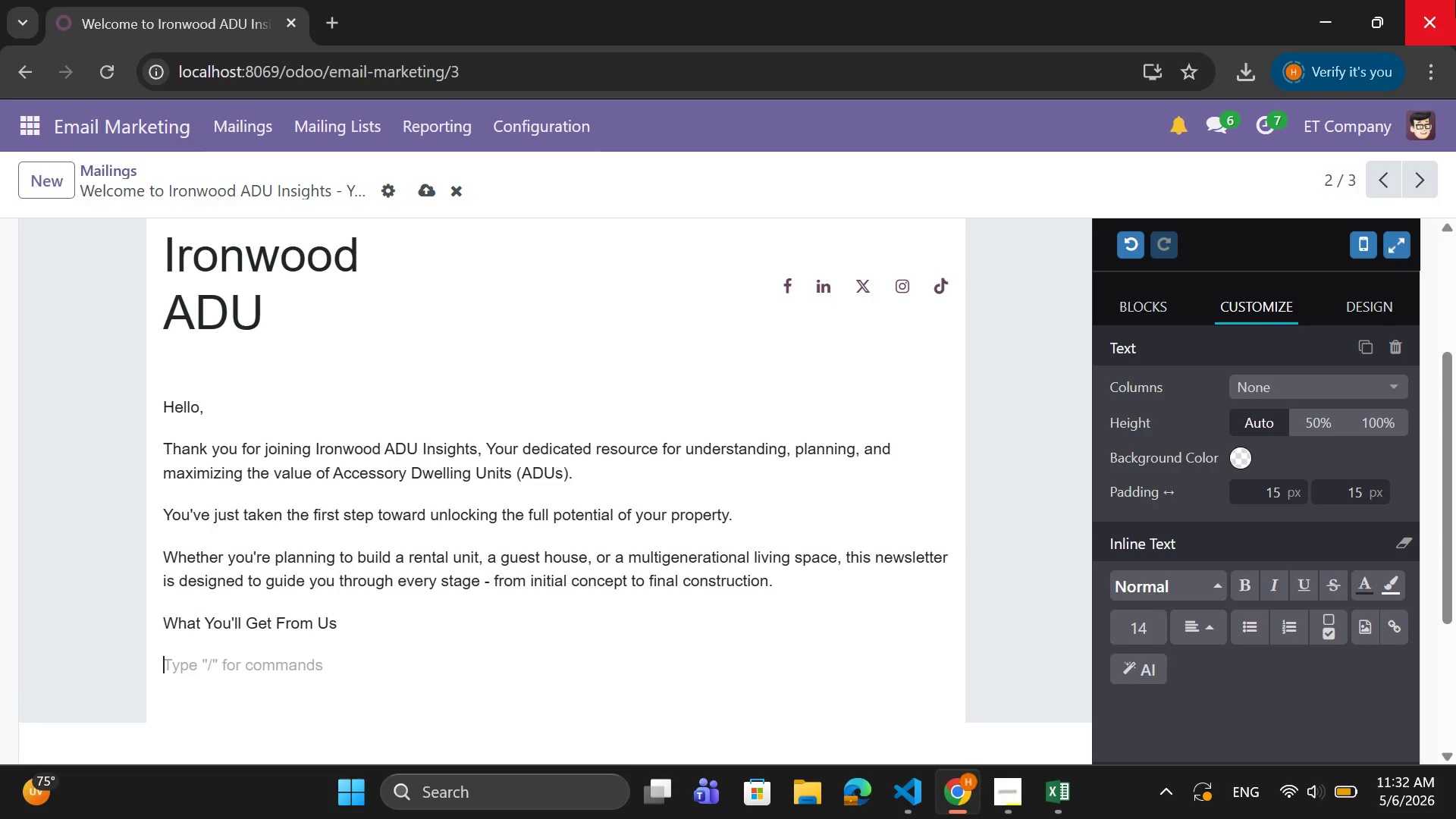 
type(a)
key(Backspace)
type(As part of this community, you)
 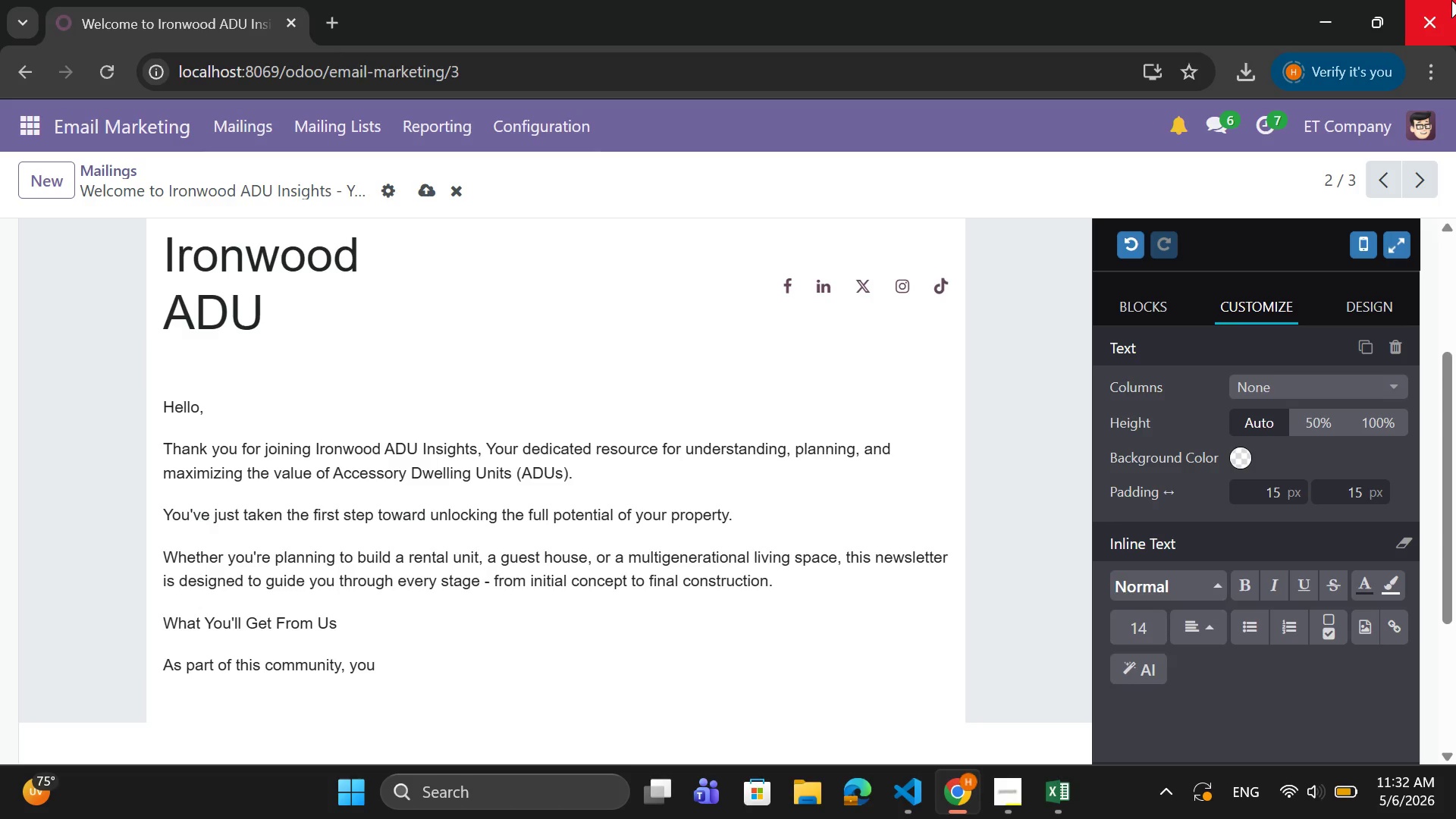 
wait(6.58)
 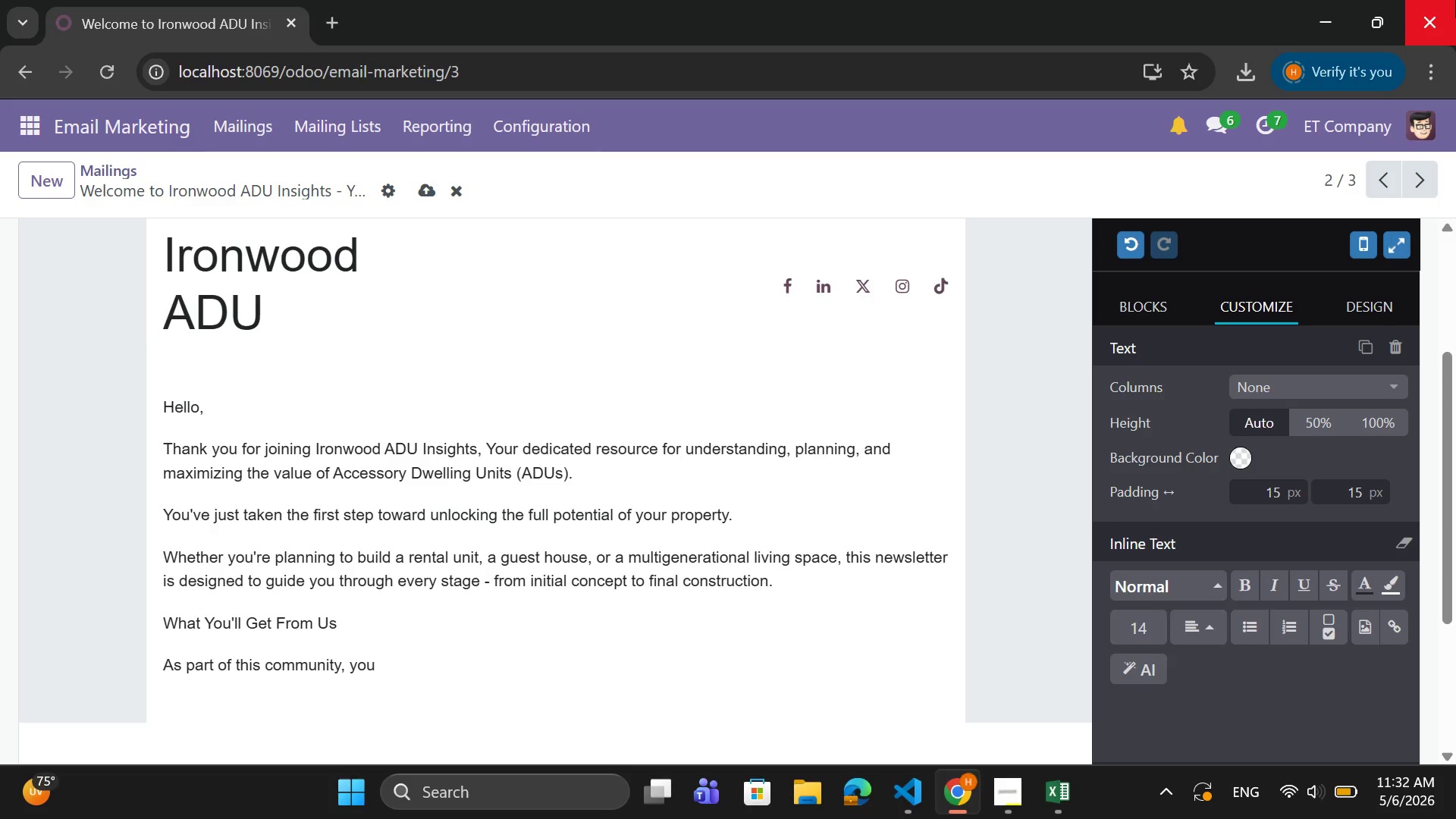 
type('r)
key(Backspace)
type(ll receive:)
 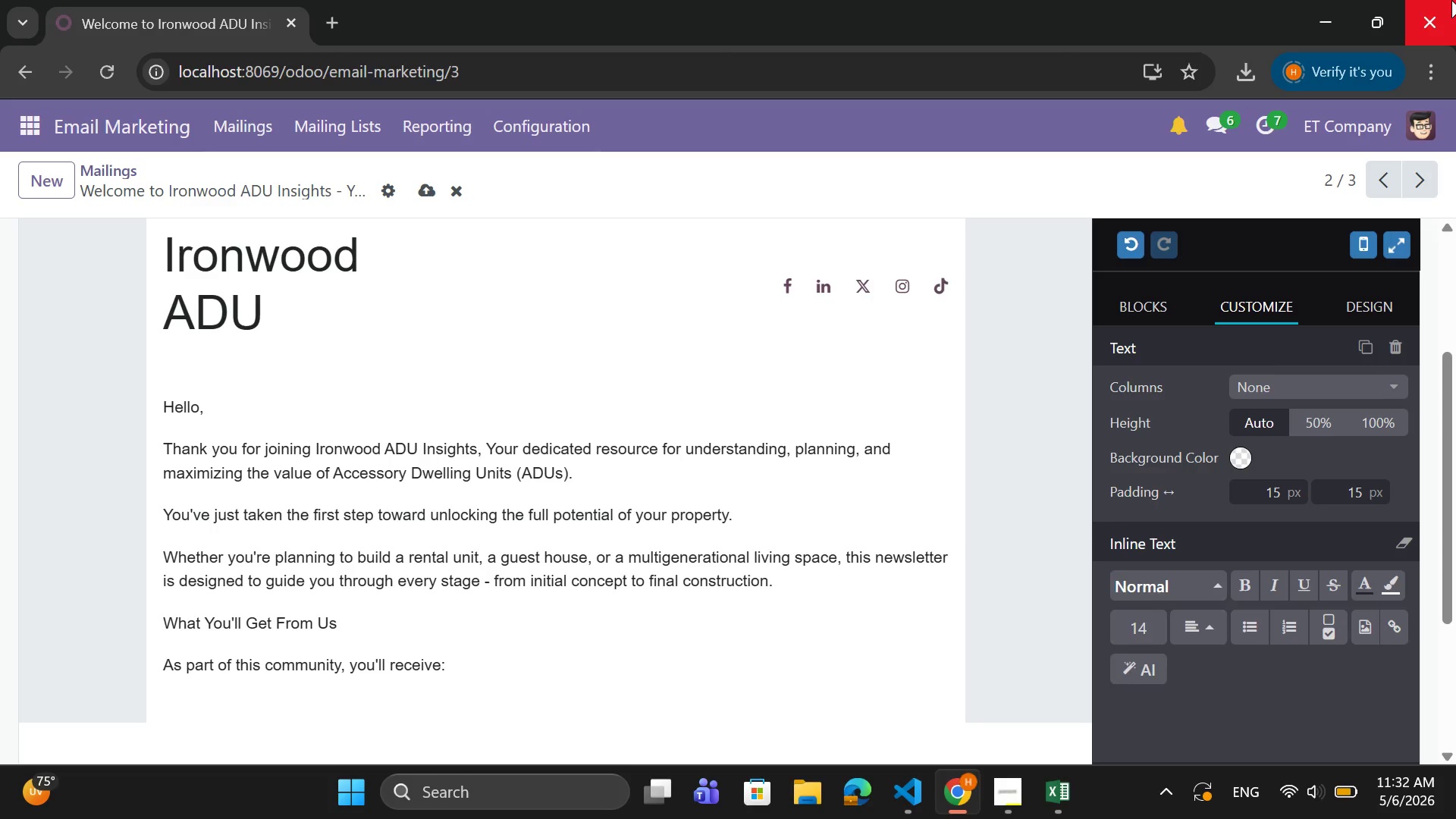 
key(Enter)
 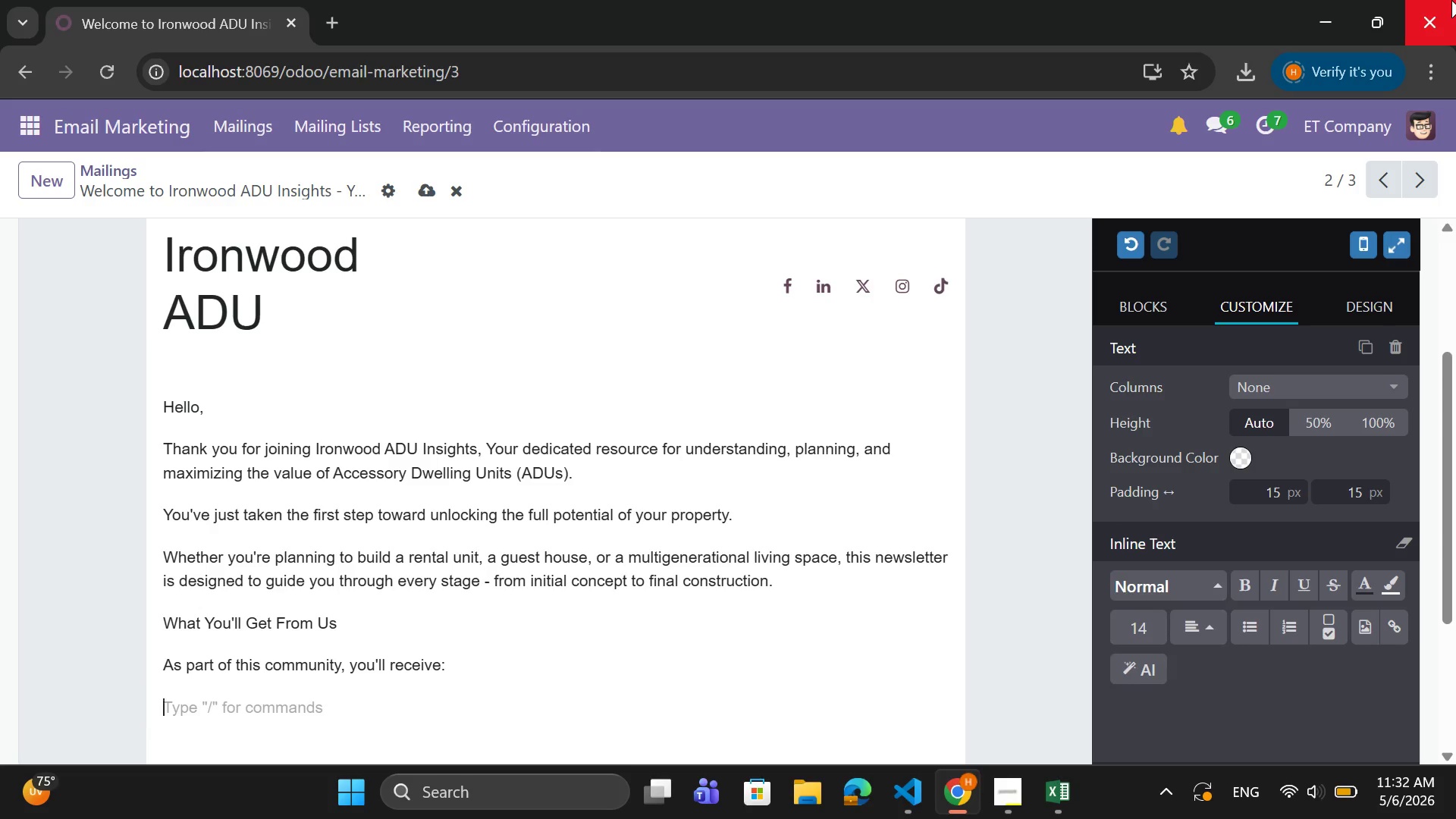 
scroll: coordinate [1326, 596], scroll_direction: down, amount: 3.0
 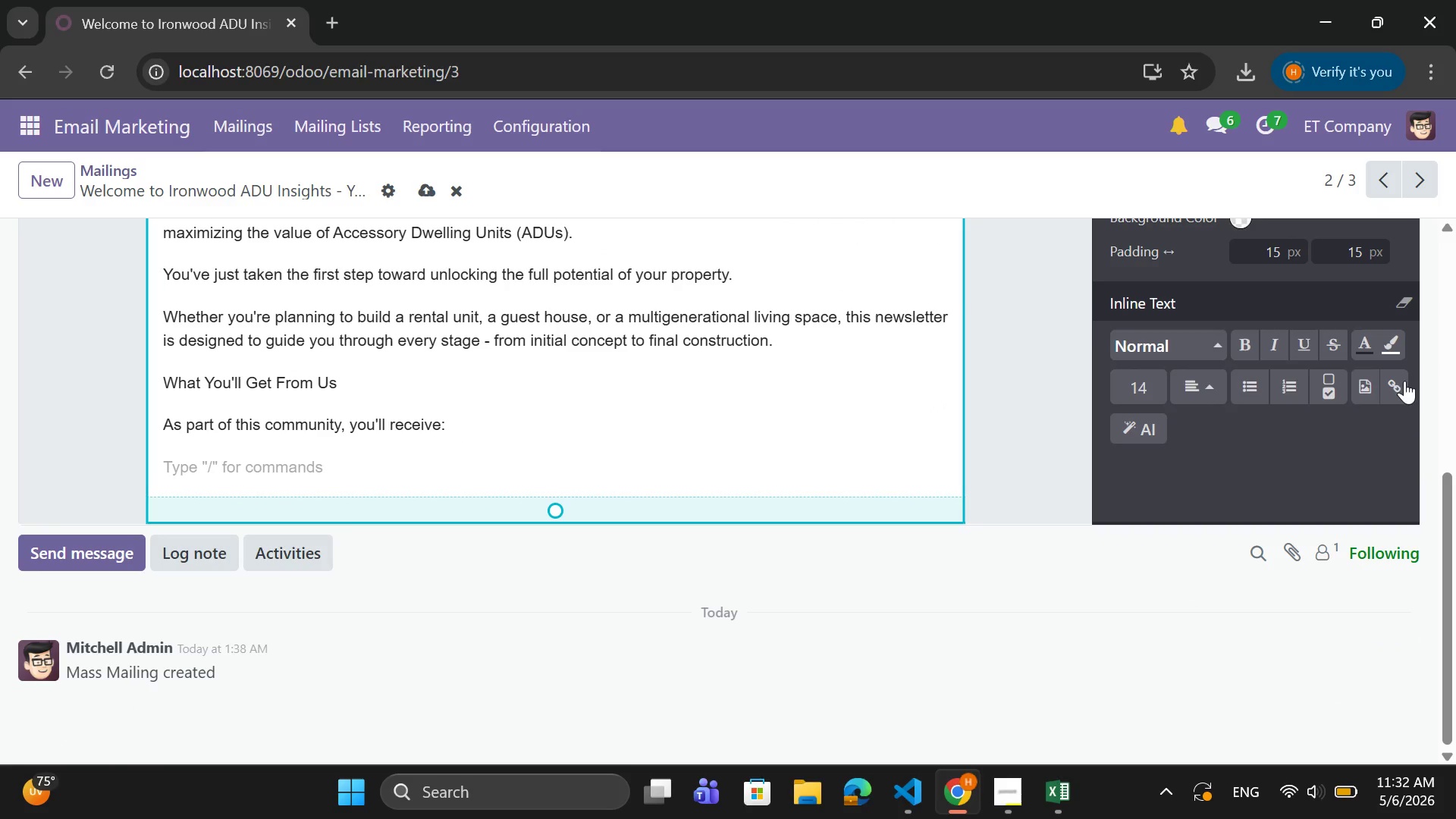 
scroll: coordinate [1398, 396], scroll_direction: up, amount: 2.0
 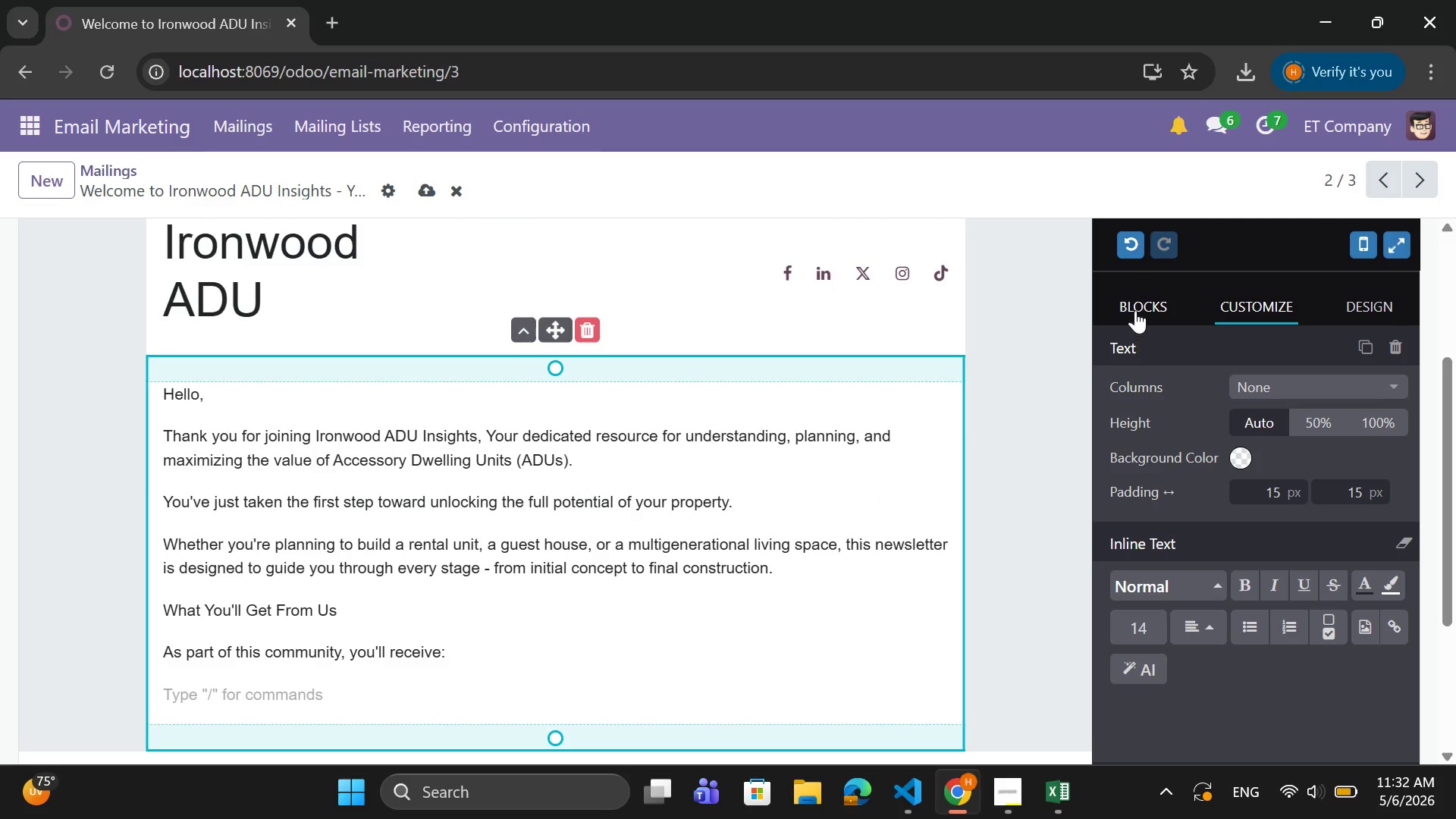 
left_click([1135, 309])
 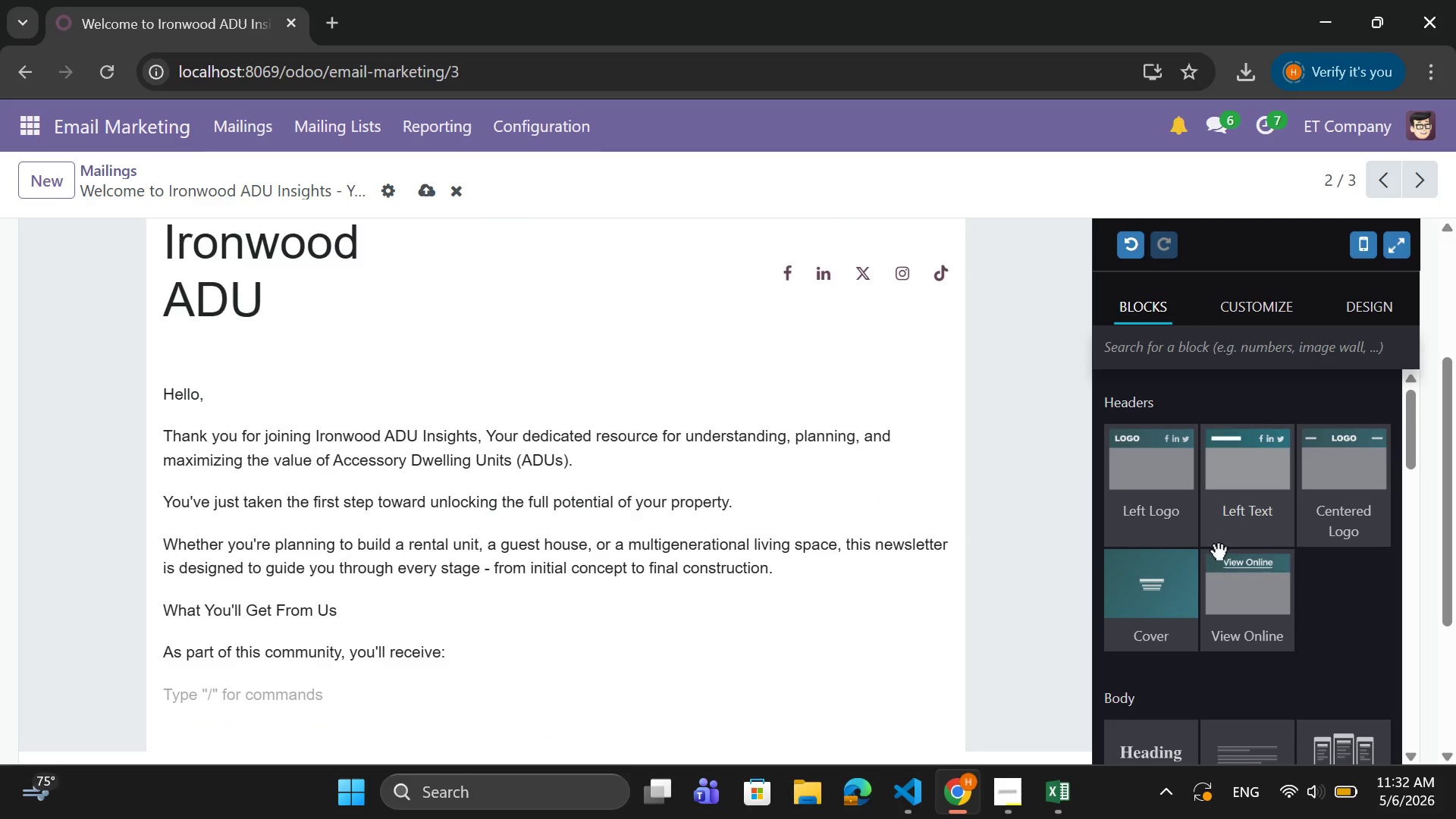 
scroll: coordinate [1235, 617], scroll_direction: down, amount: 17.0
 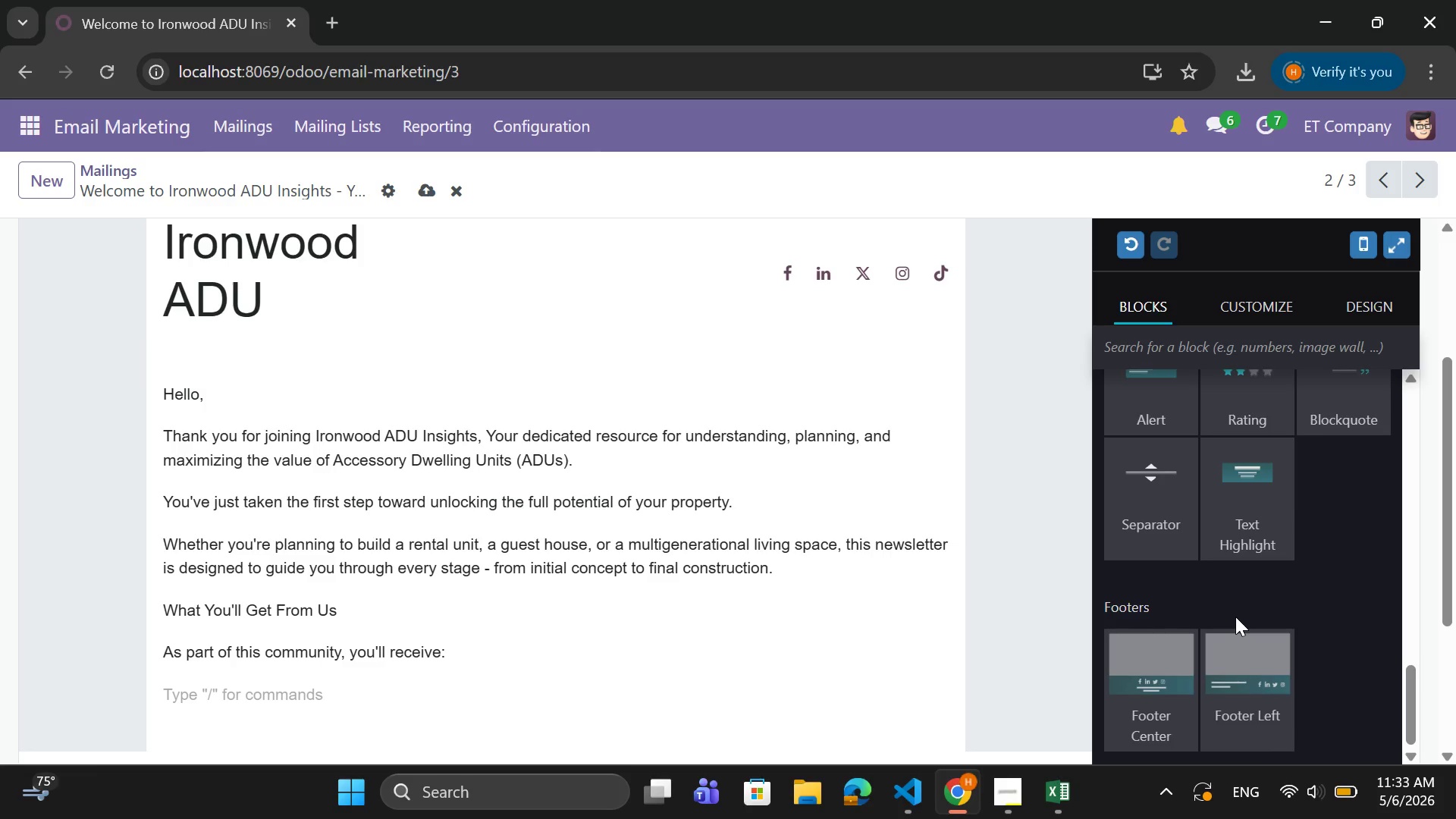 
scroll: coordinate [1347, 589], scroll_direction: up, amount: 9.0
 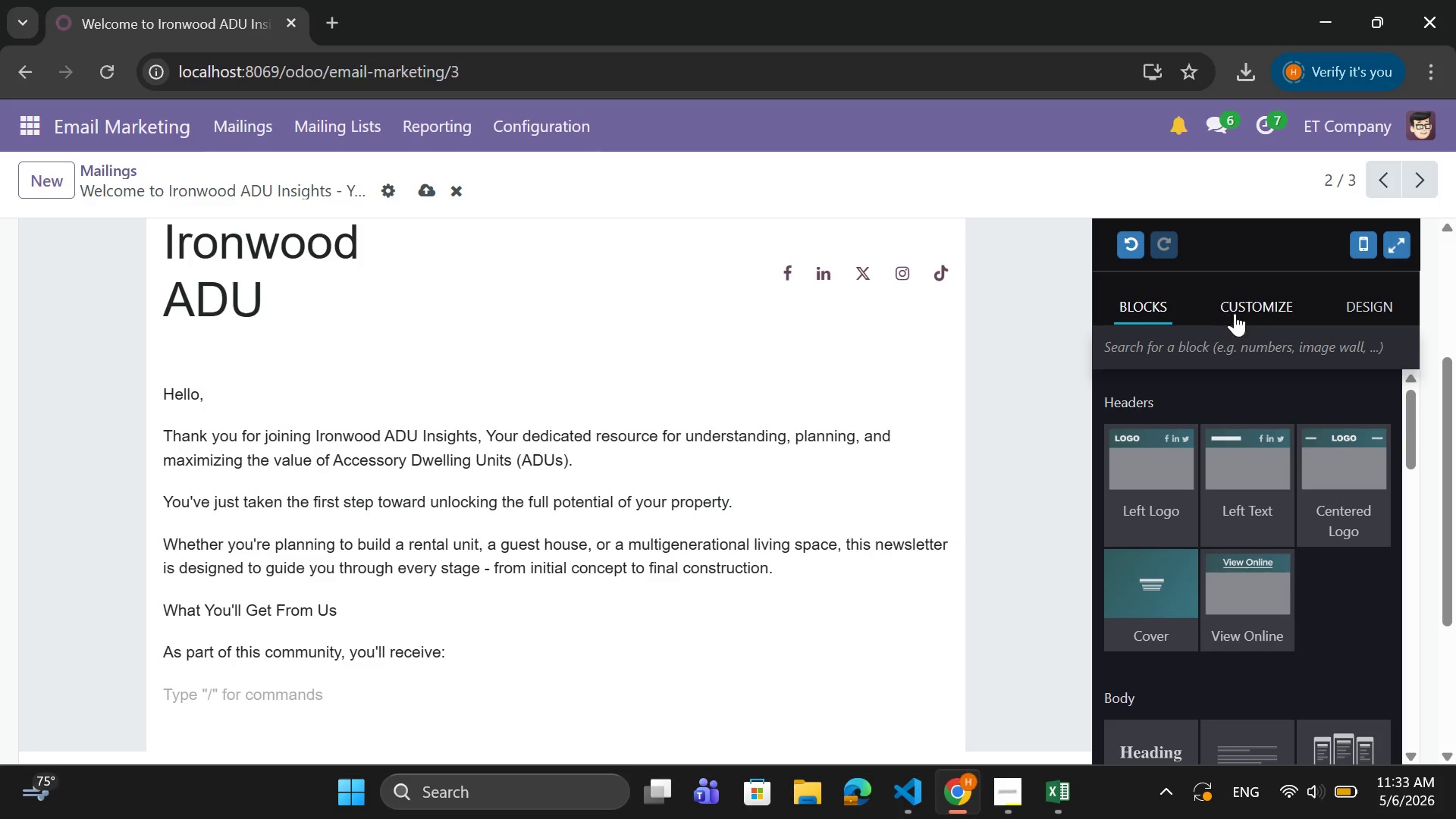 
left_click([1246, 305])
 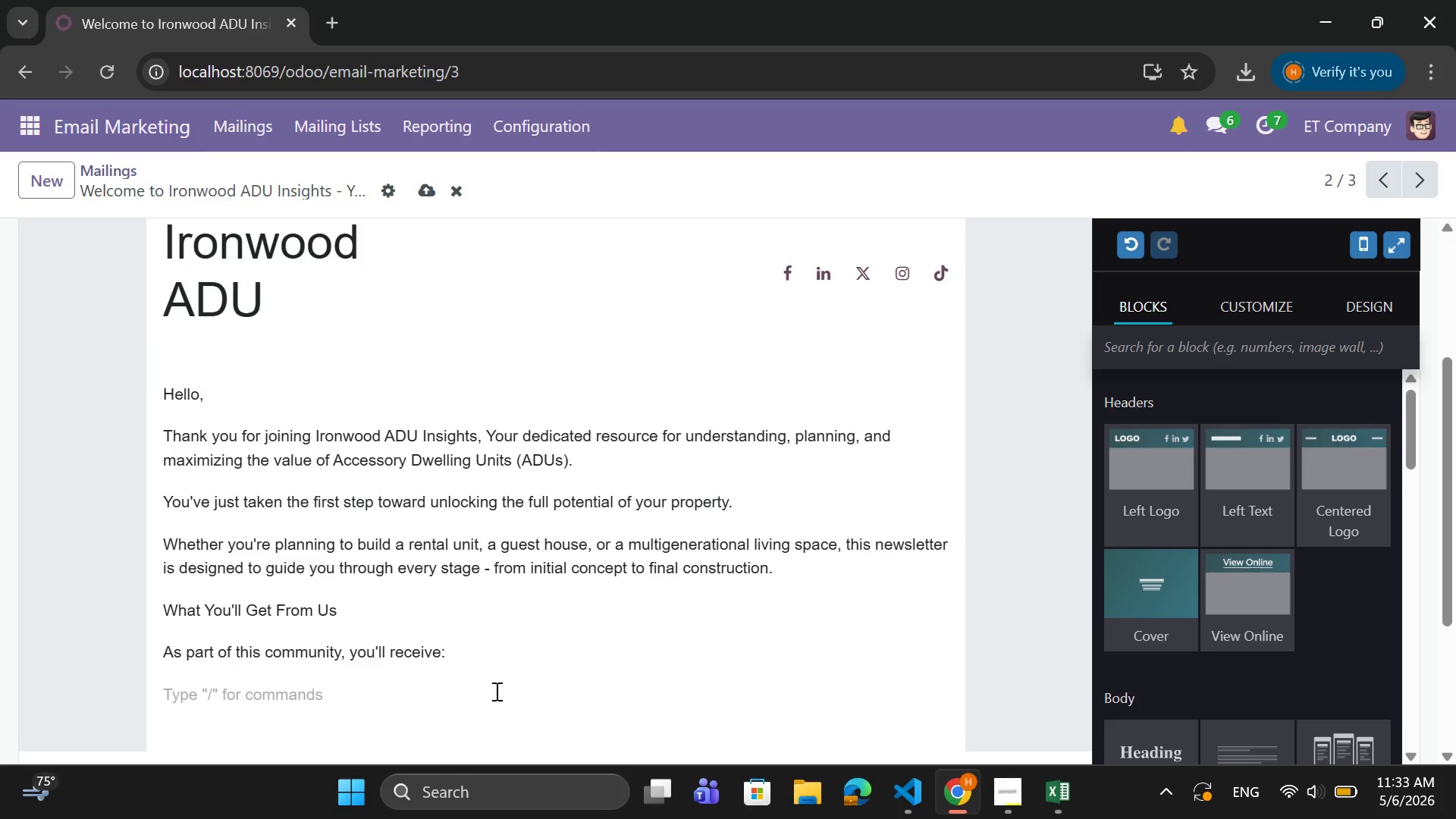 
left_click([268, 688])
 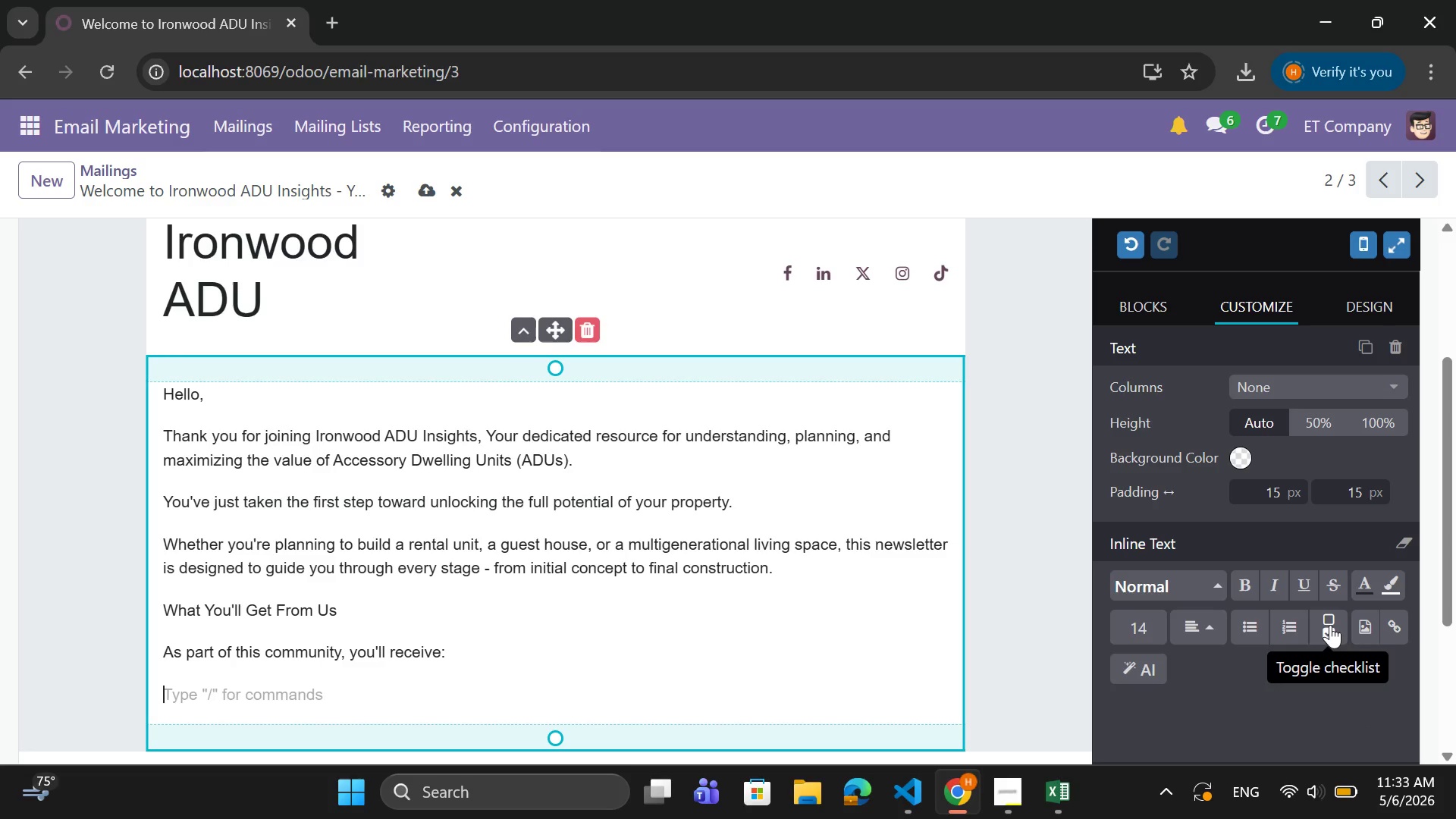 
left_click([1331, 617])
 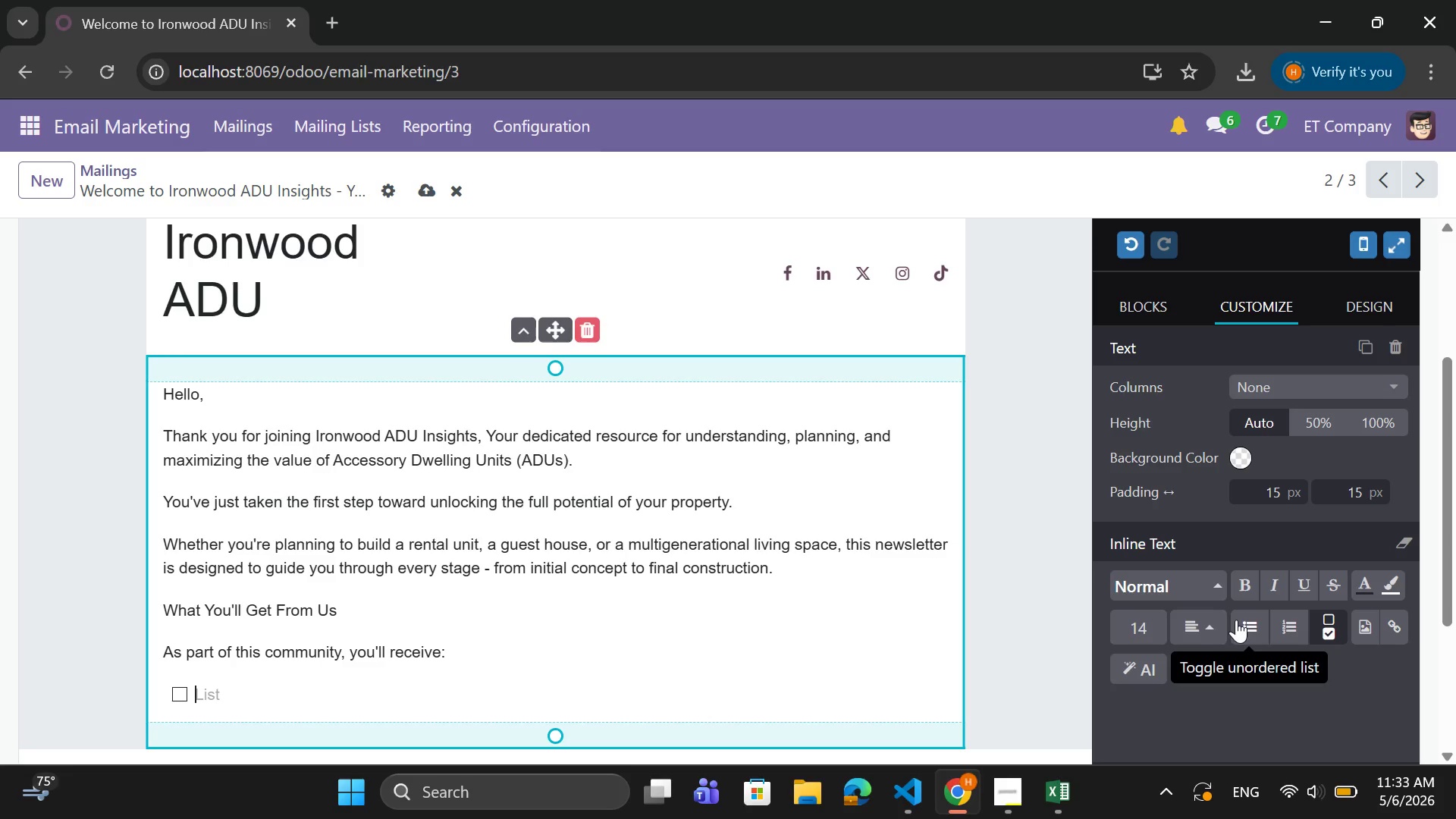 
wait(9.69)
 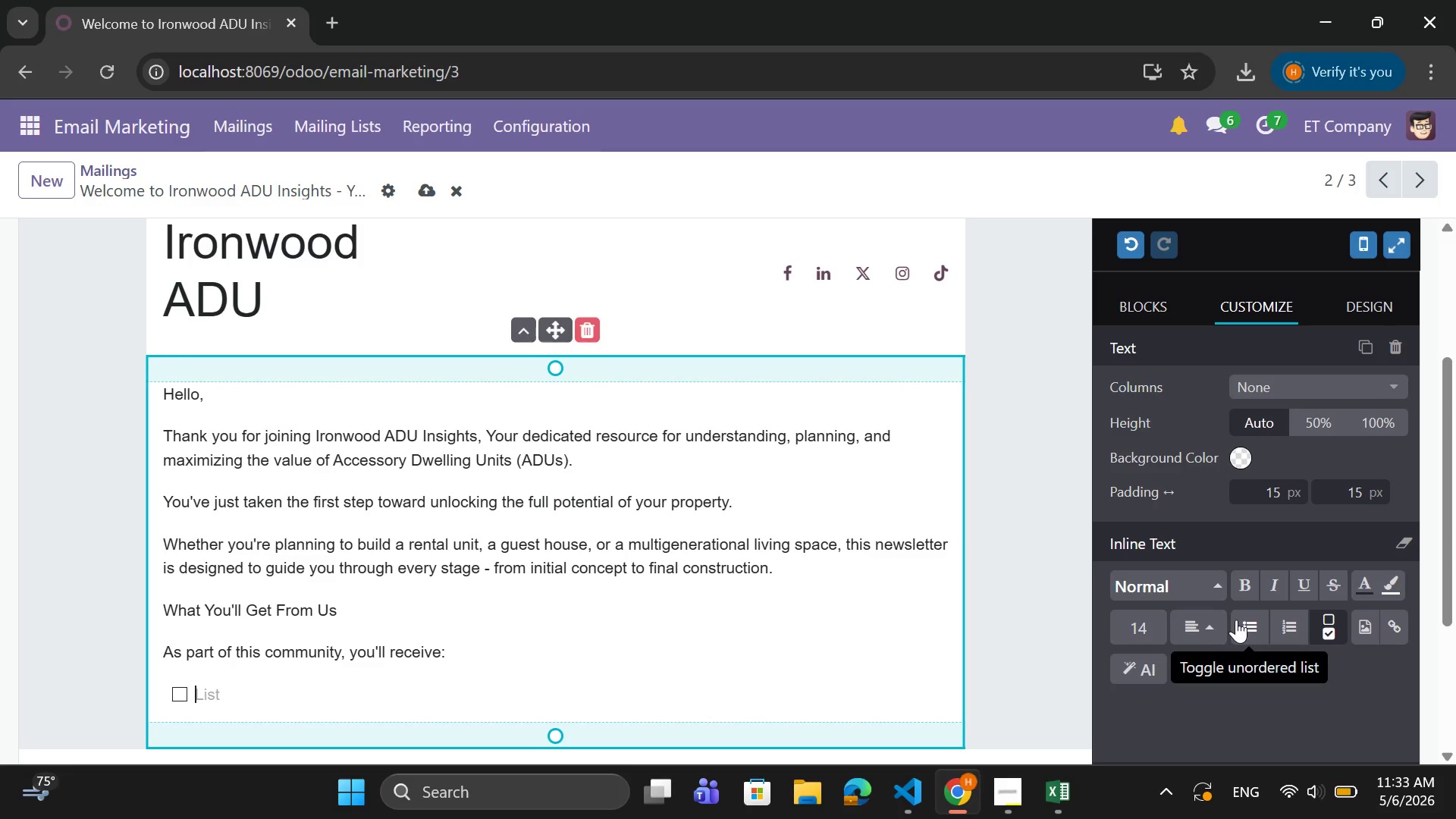 
type(Real ADU cost breakdowns and ROI examples)
 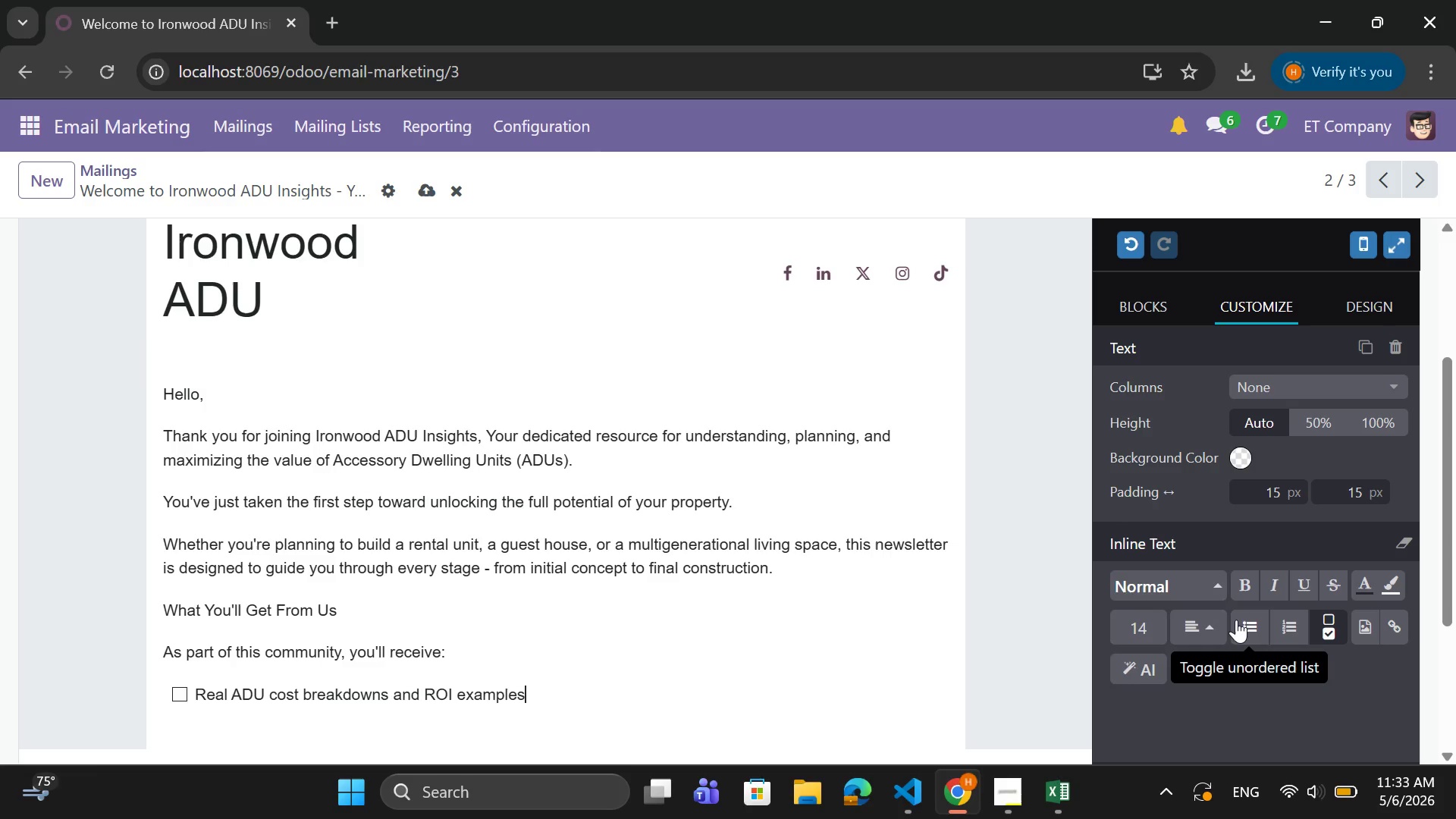 
key(Enter)
 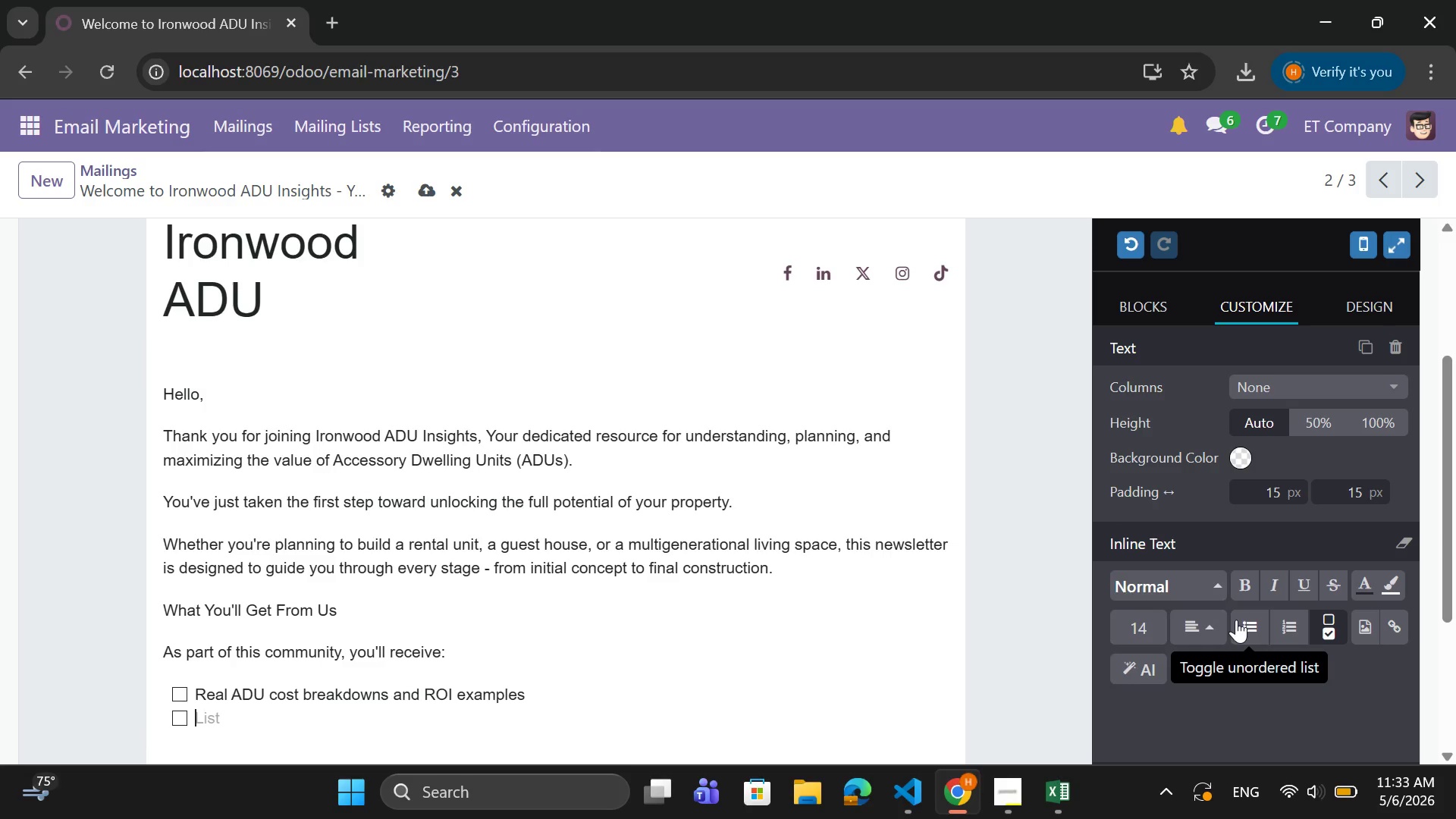 
type(Step )
key(Backspace)
type(-by-step constu)
key(Backspace)
type(ruction and permitting guidance)
 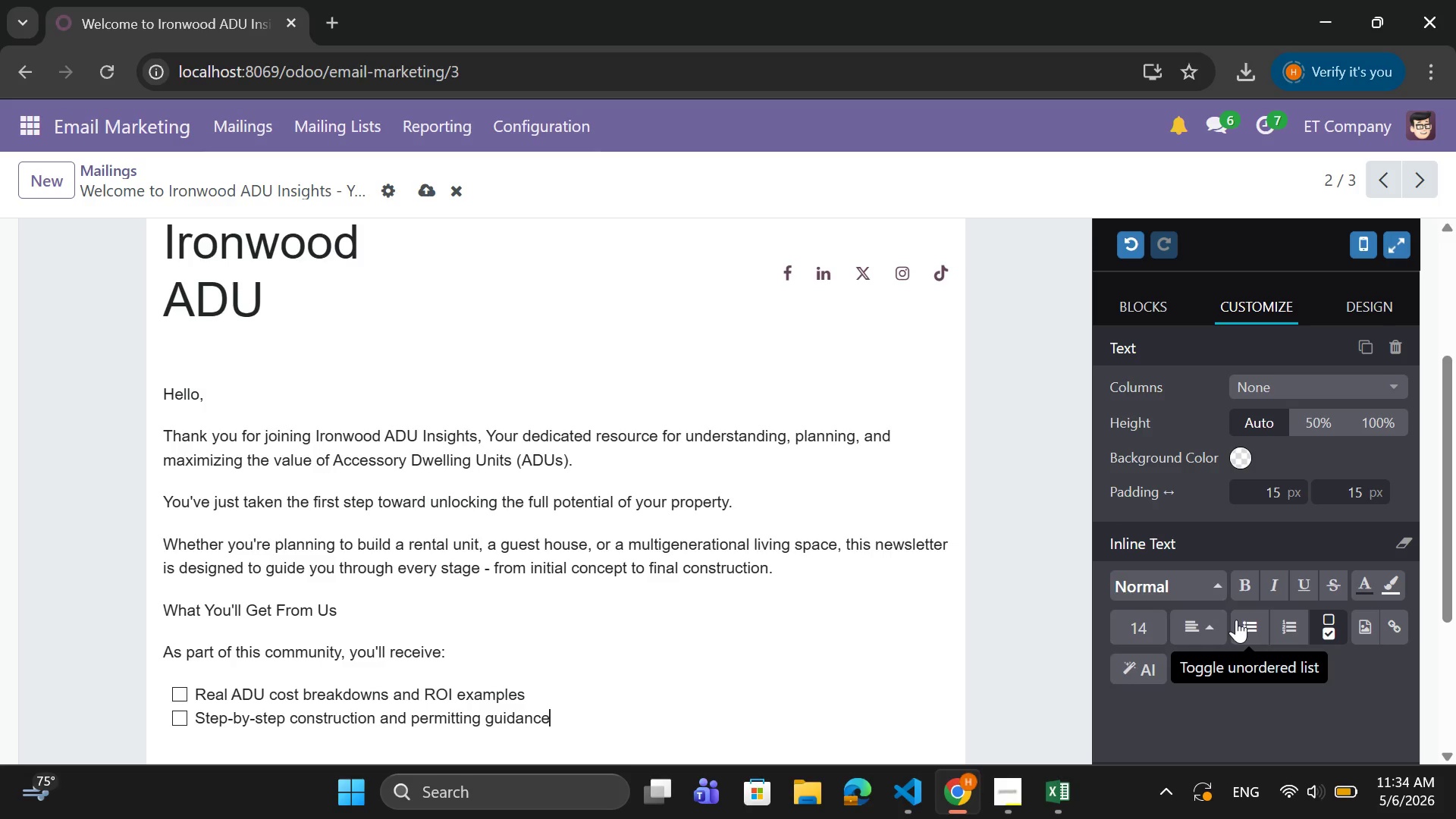 
key(Enter)
 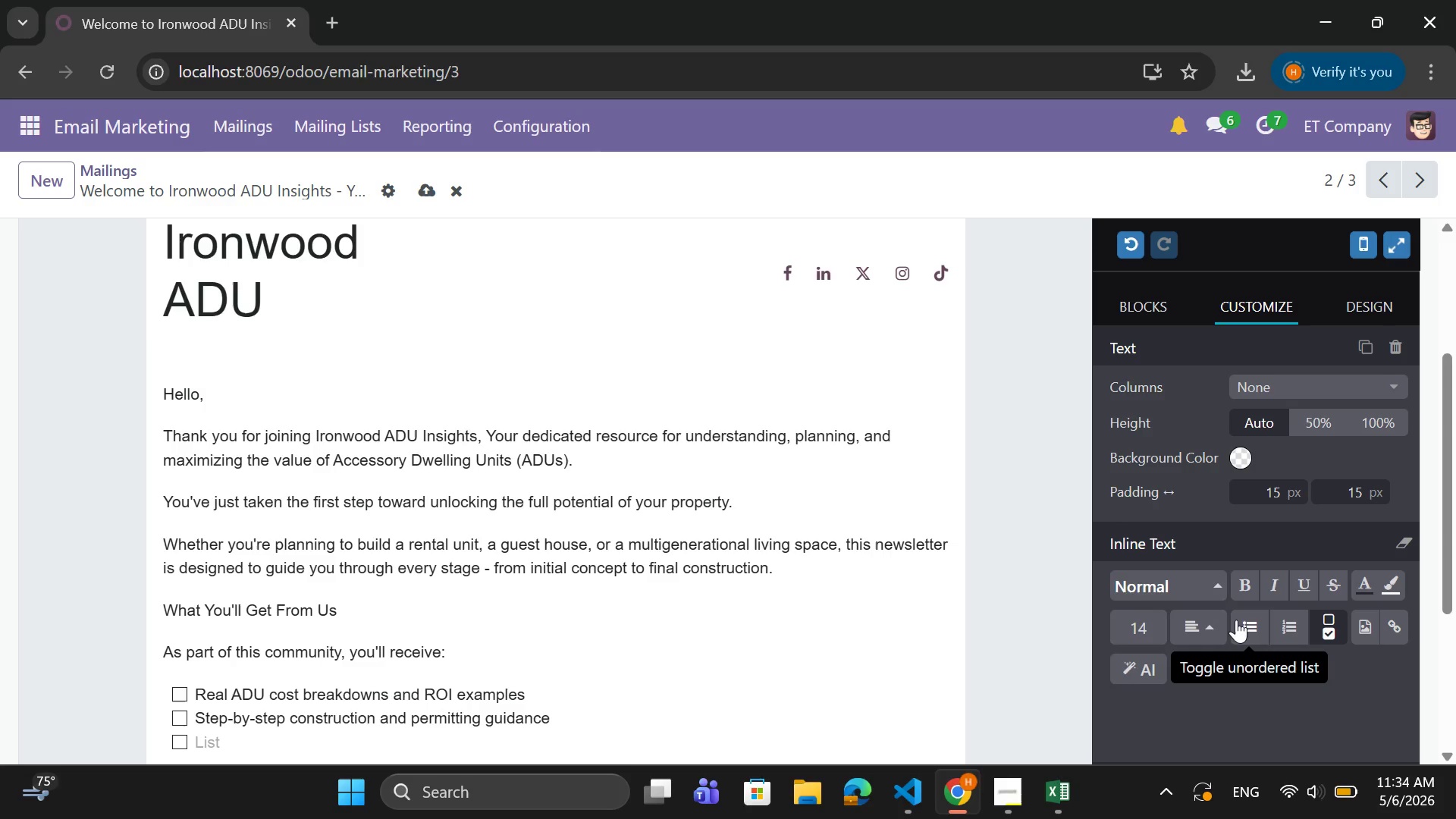 
type(Modern design inspiration for small living spaces)
 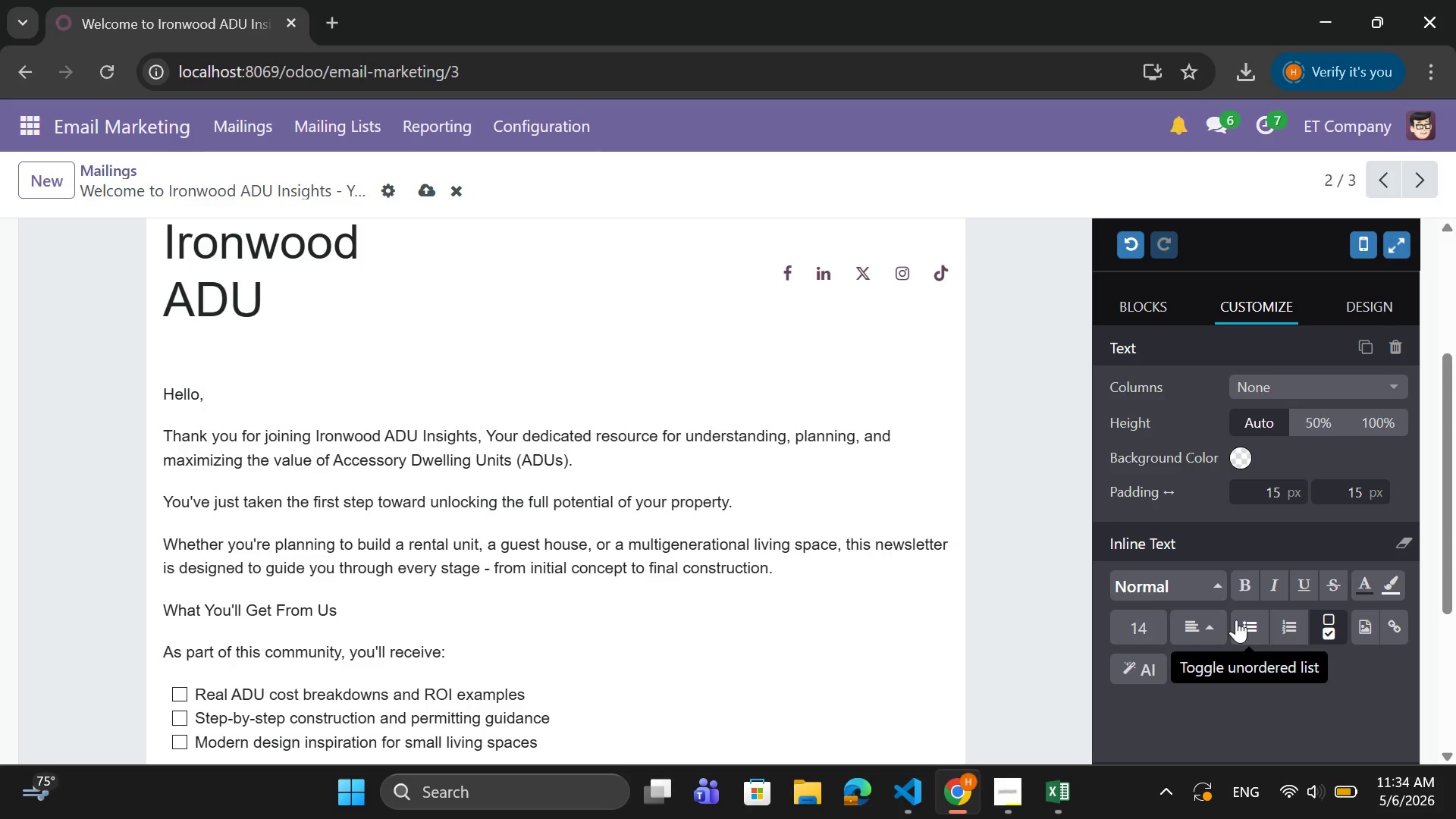 
key(Enter)
 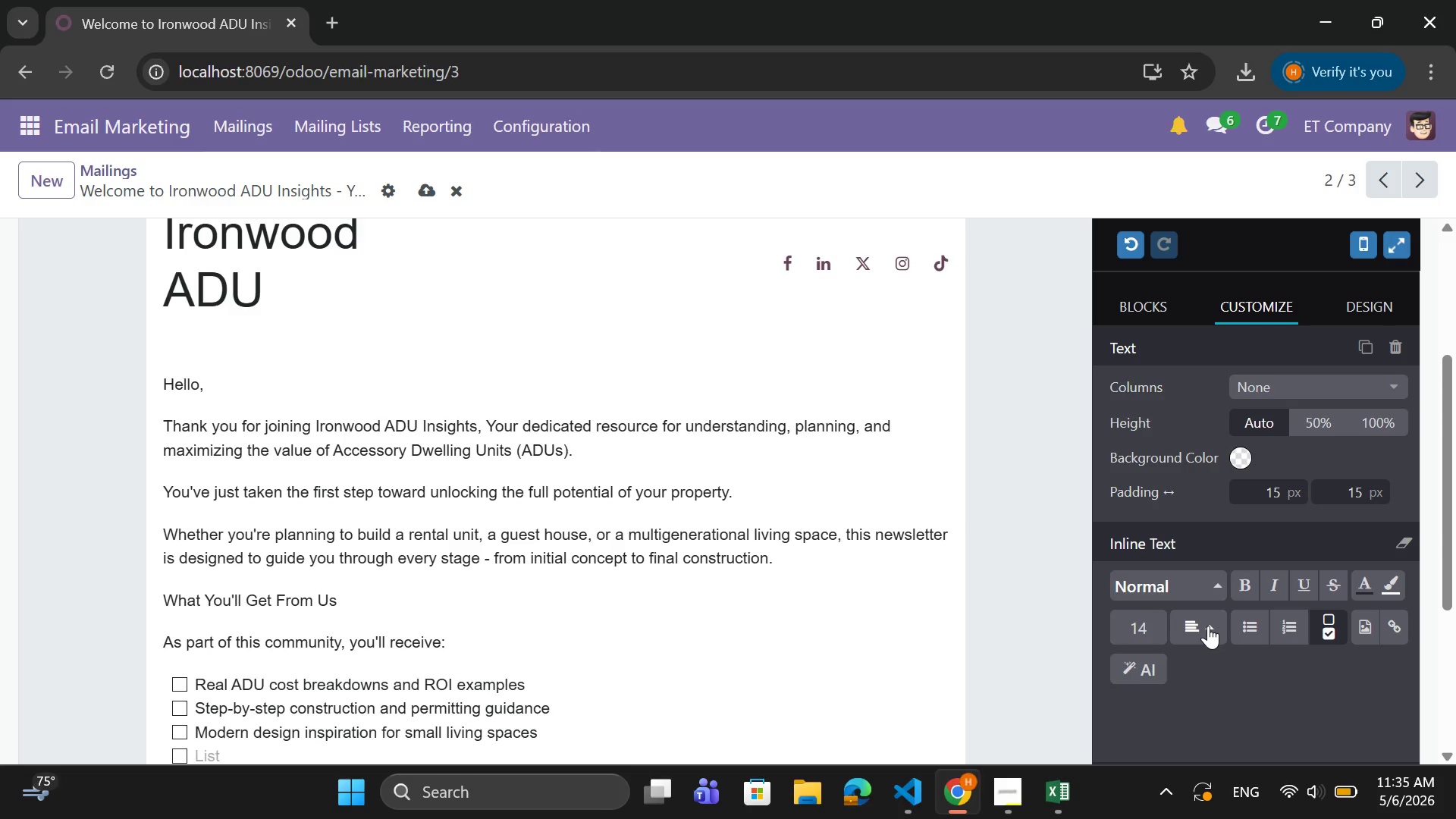 
wait(15.11)
 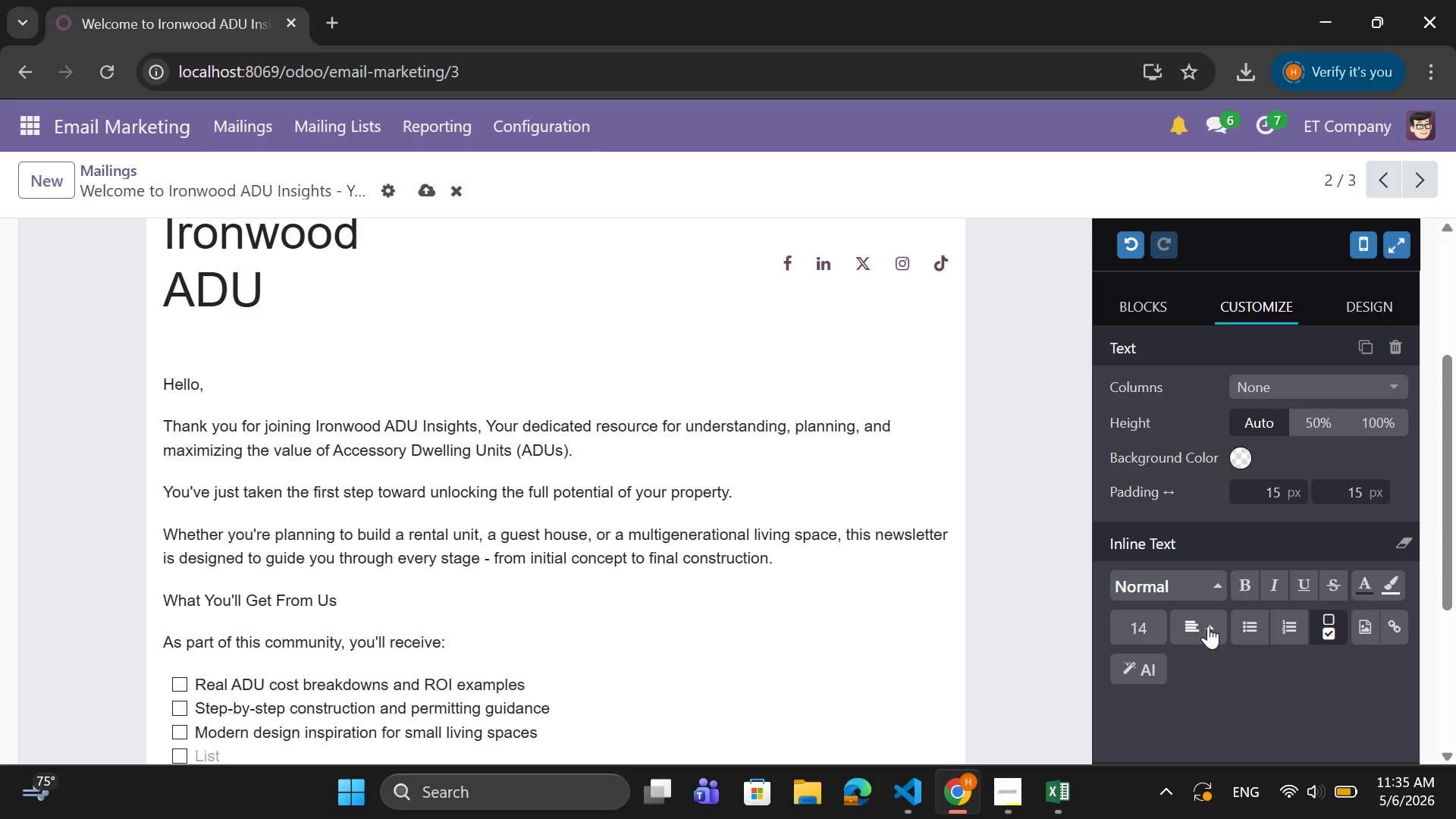 
type(Financing strategies ())
 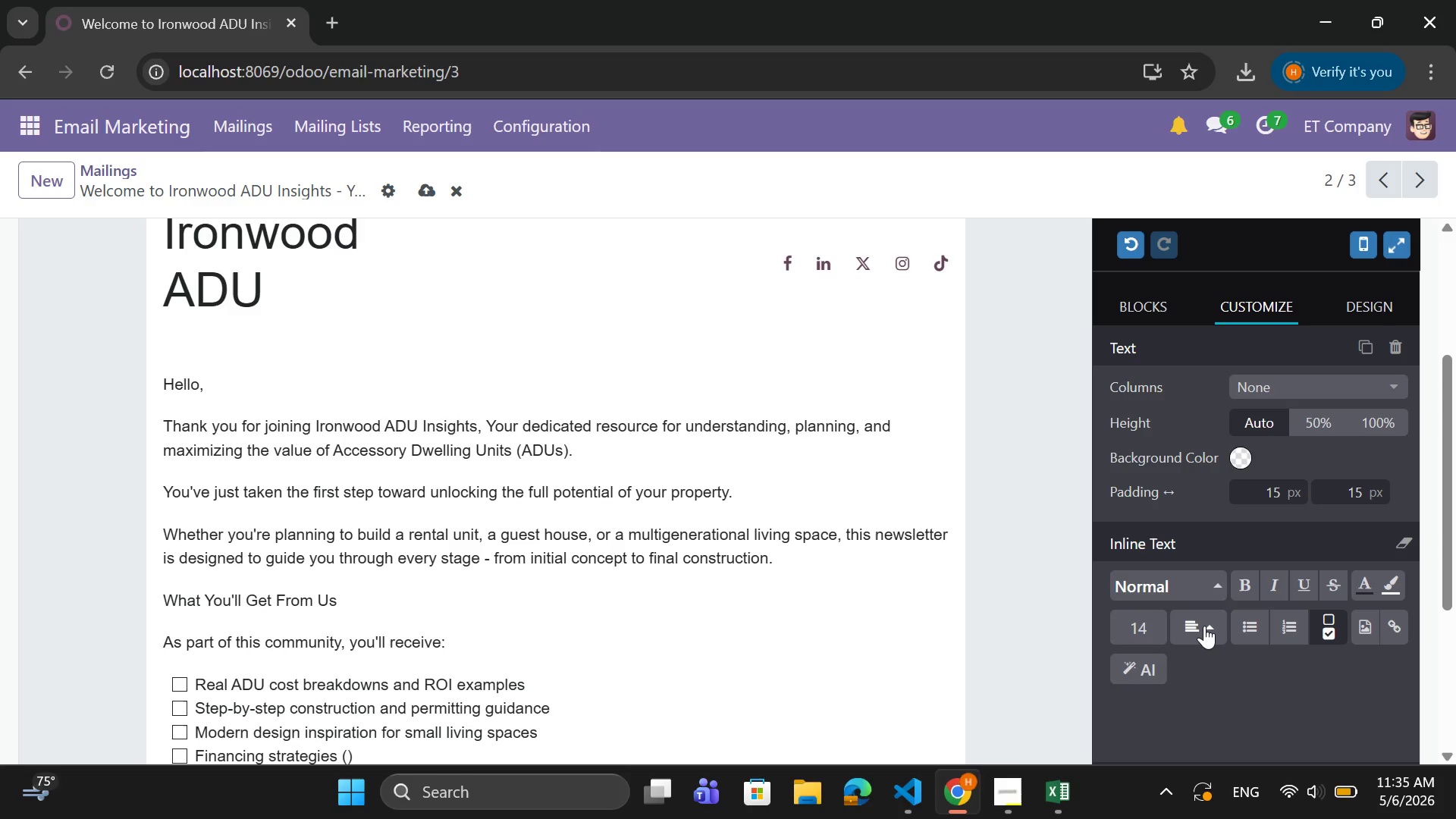 
key(ArrowLeft)
 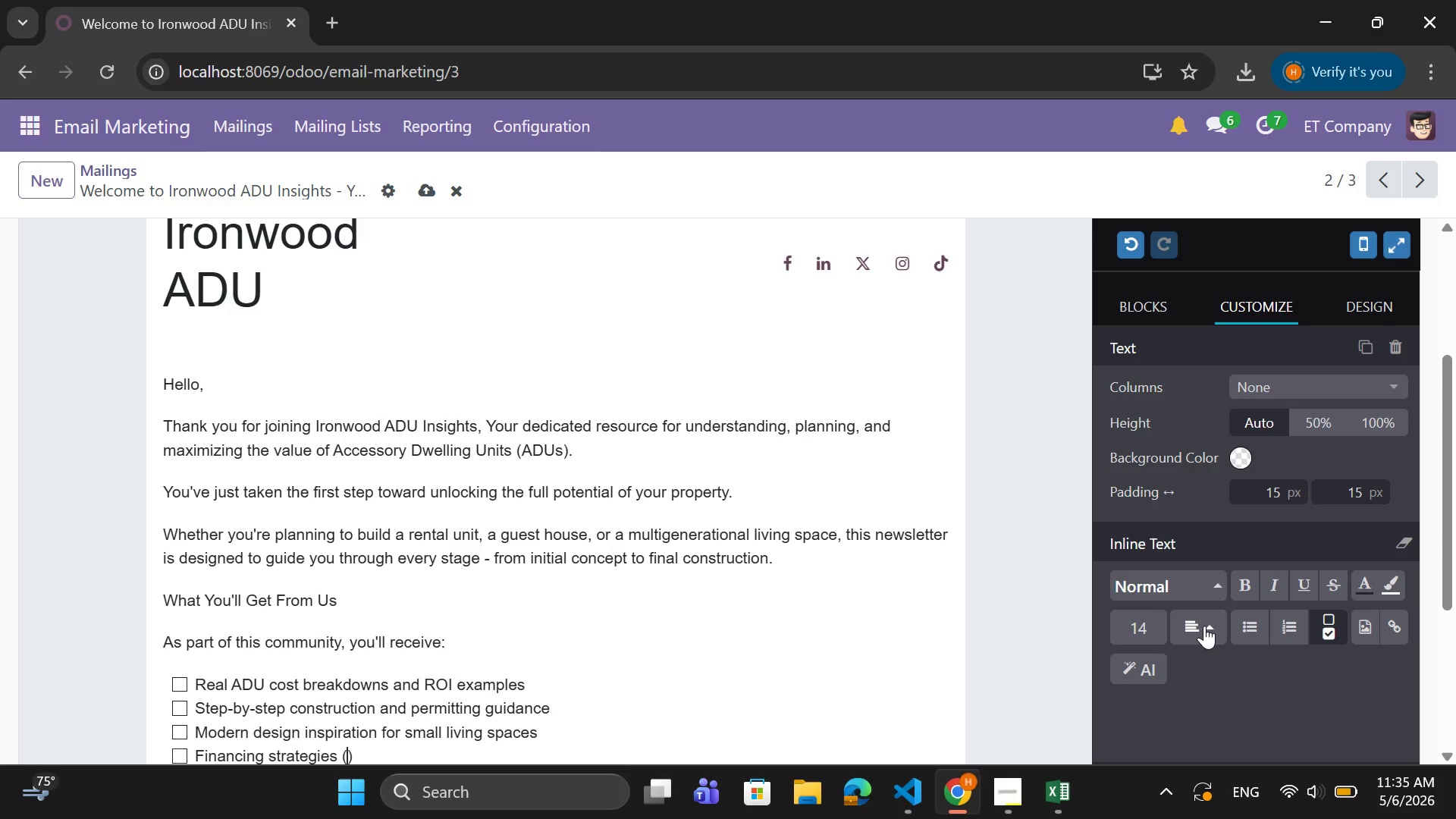 
key(Tab)
type(HELOC)
 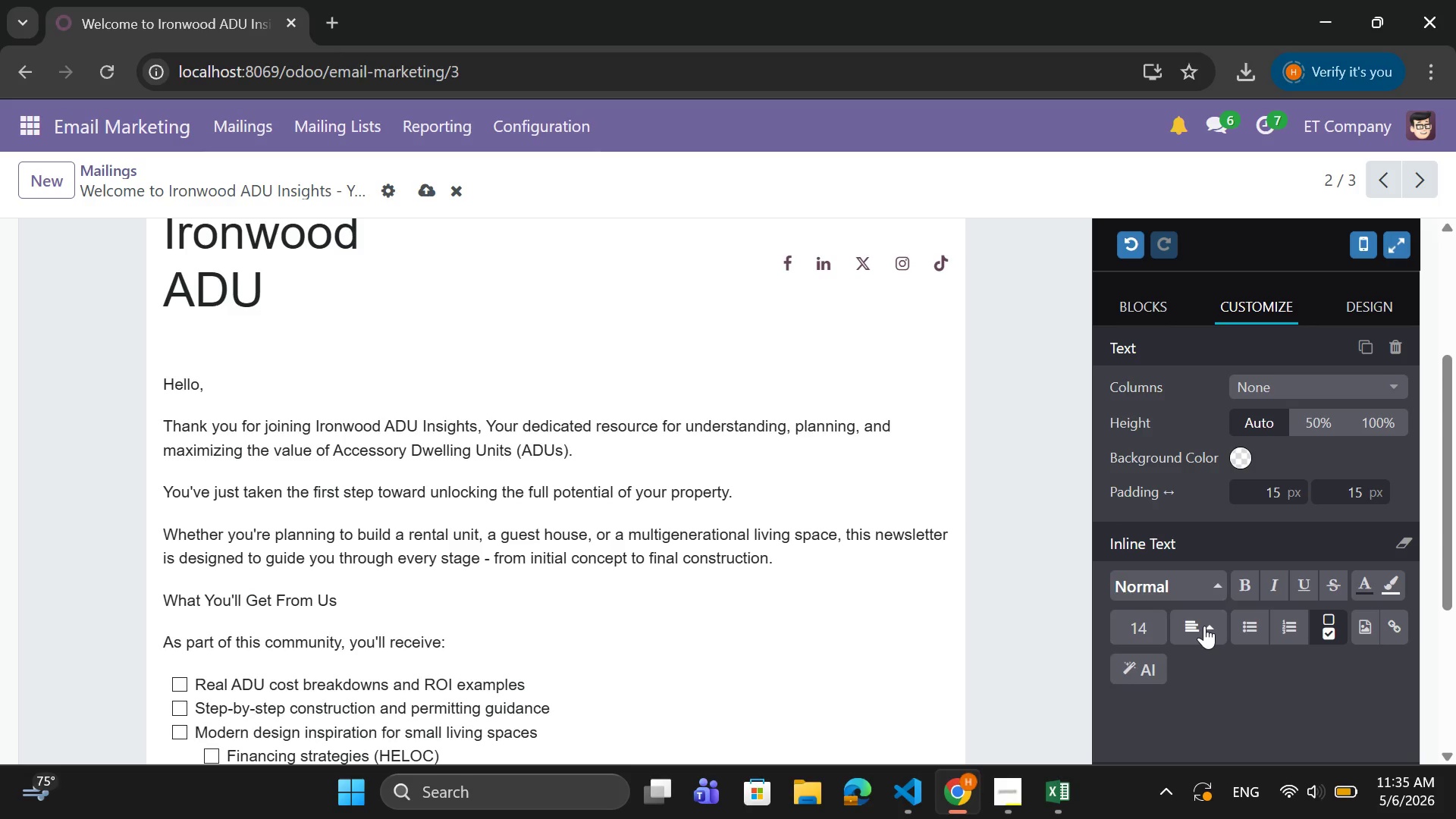 
wait(8.84)
 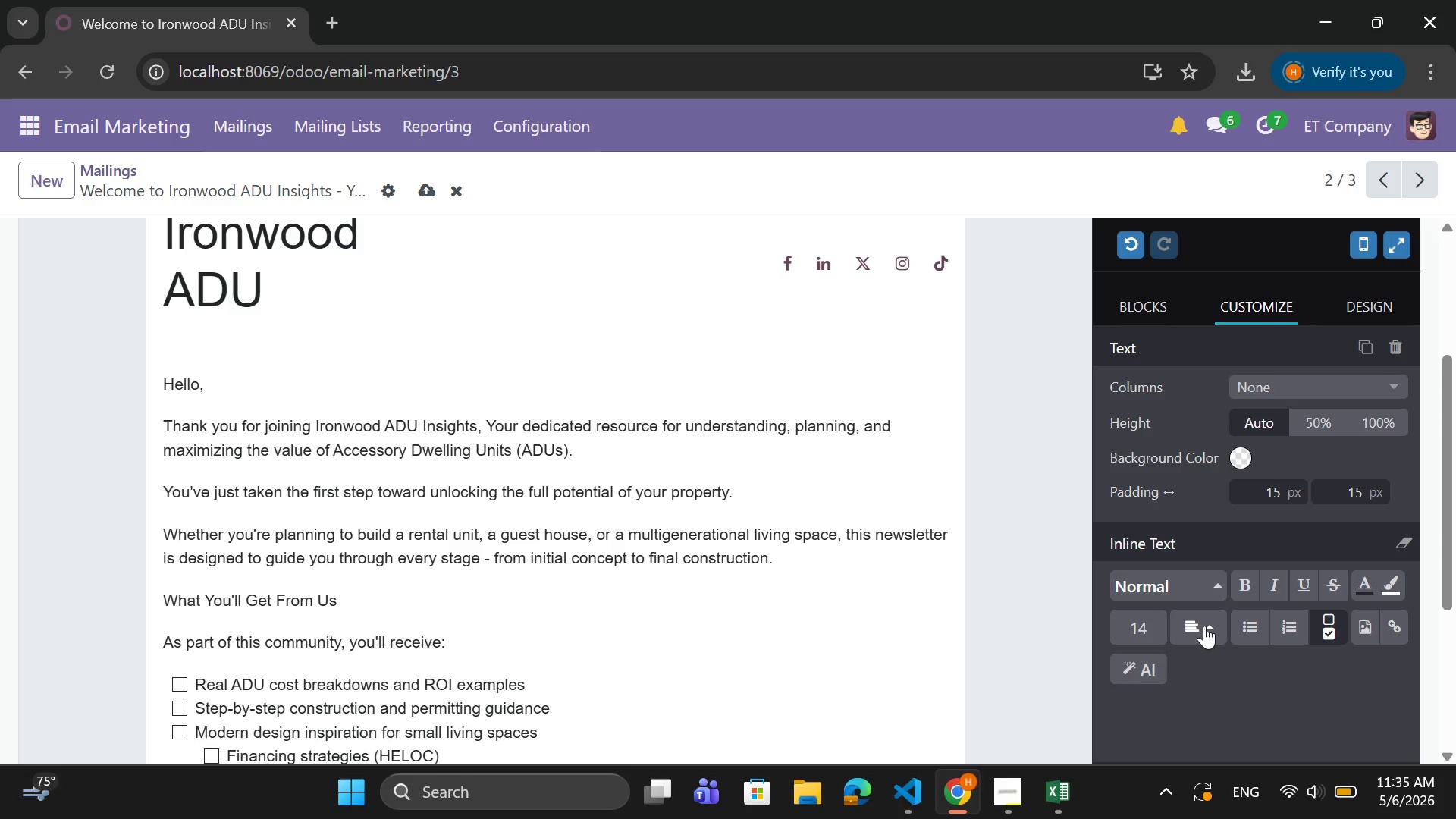 
key(Comma)
 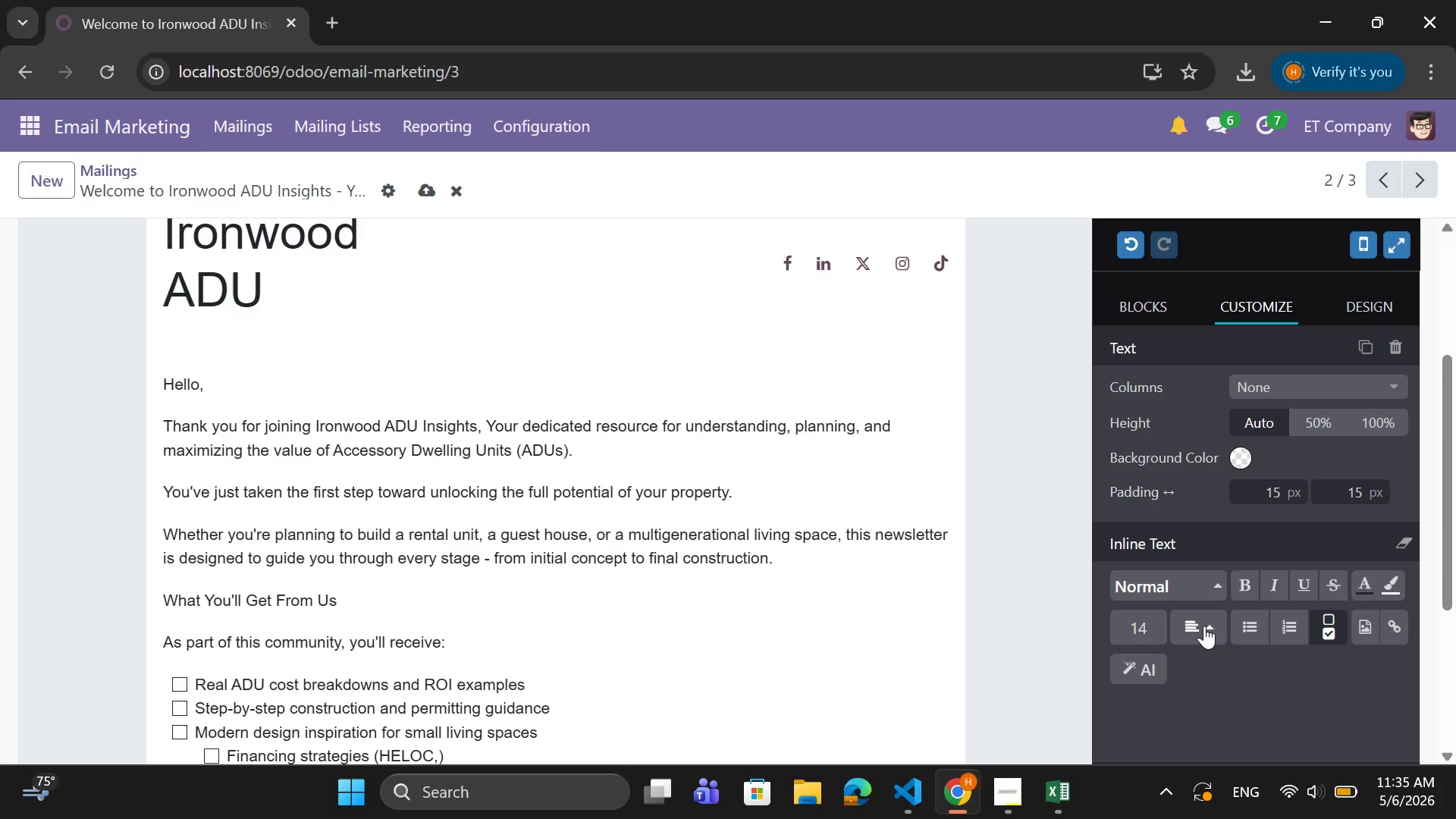 
key(Backspace)
 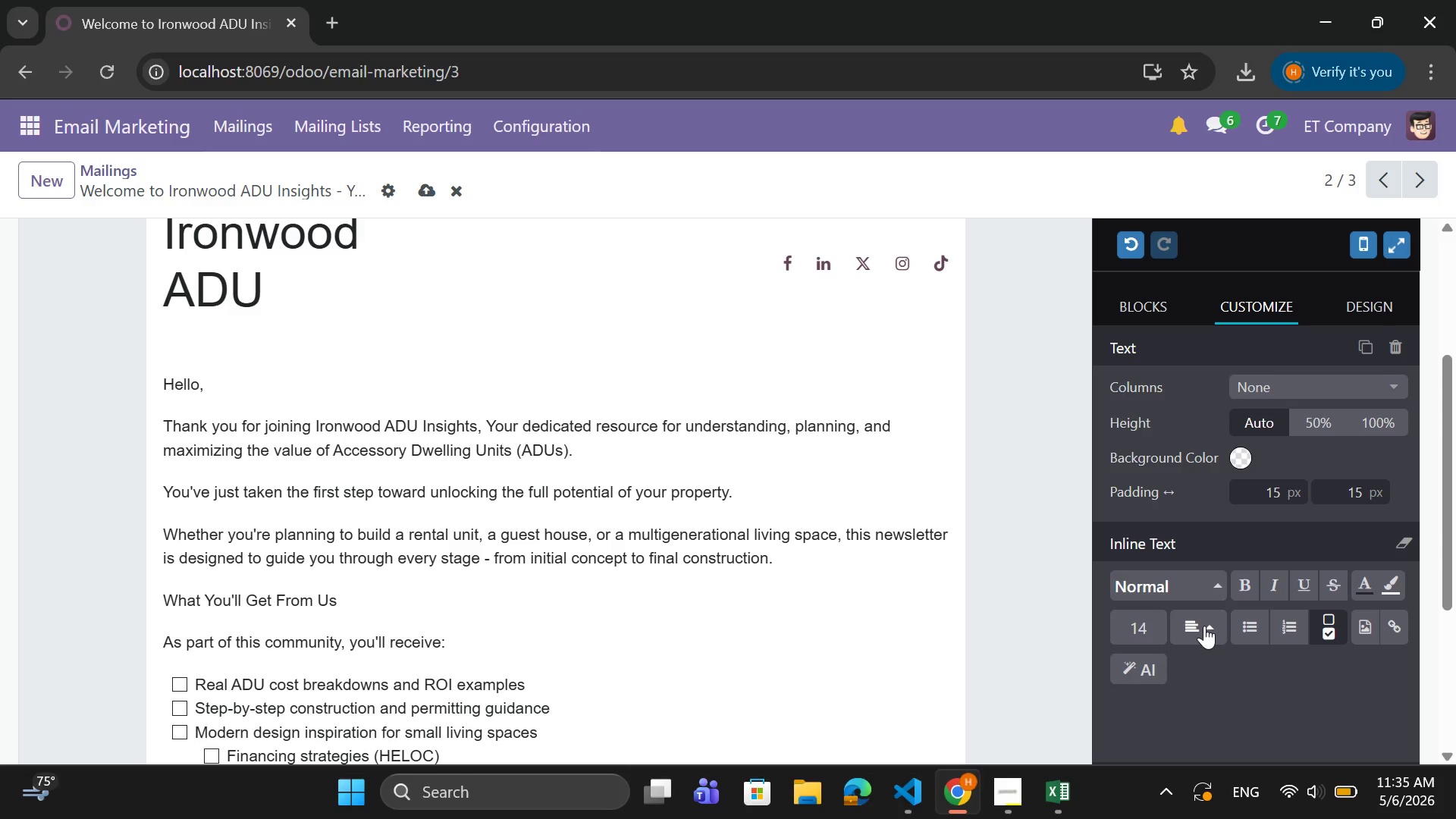 
key(Comma)
 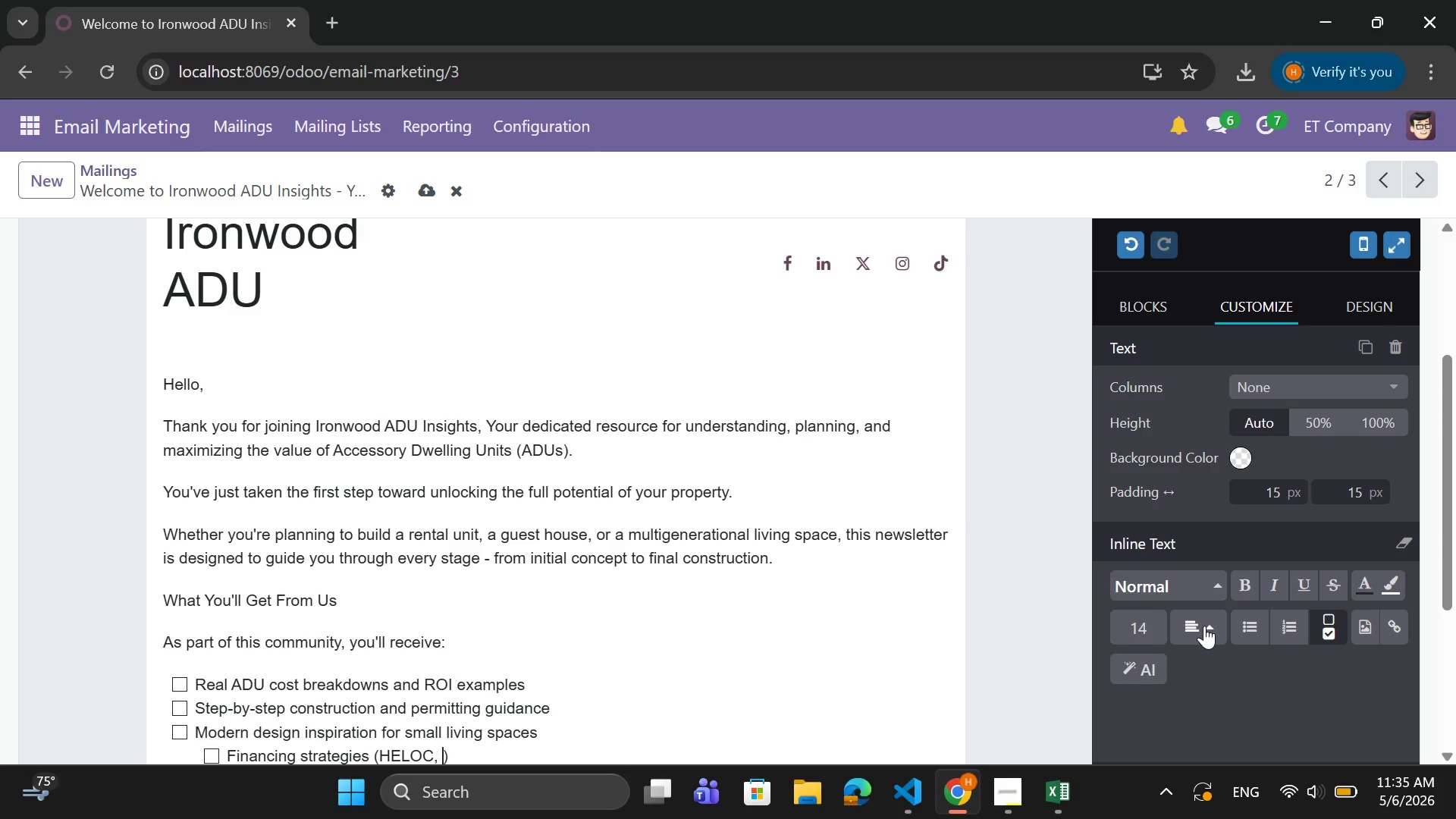 
key(Space)
 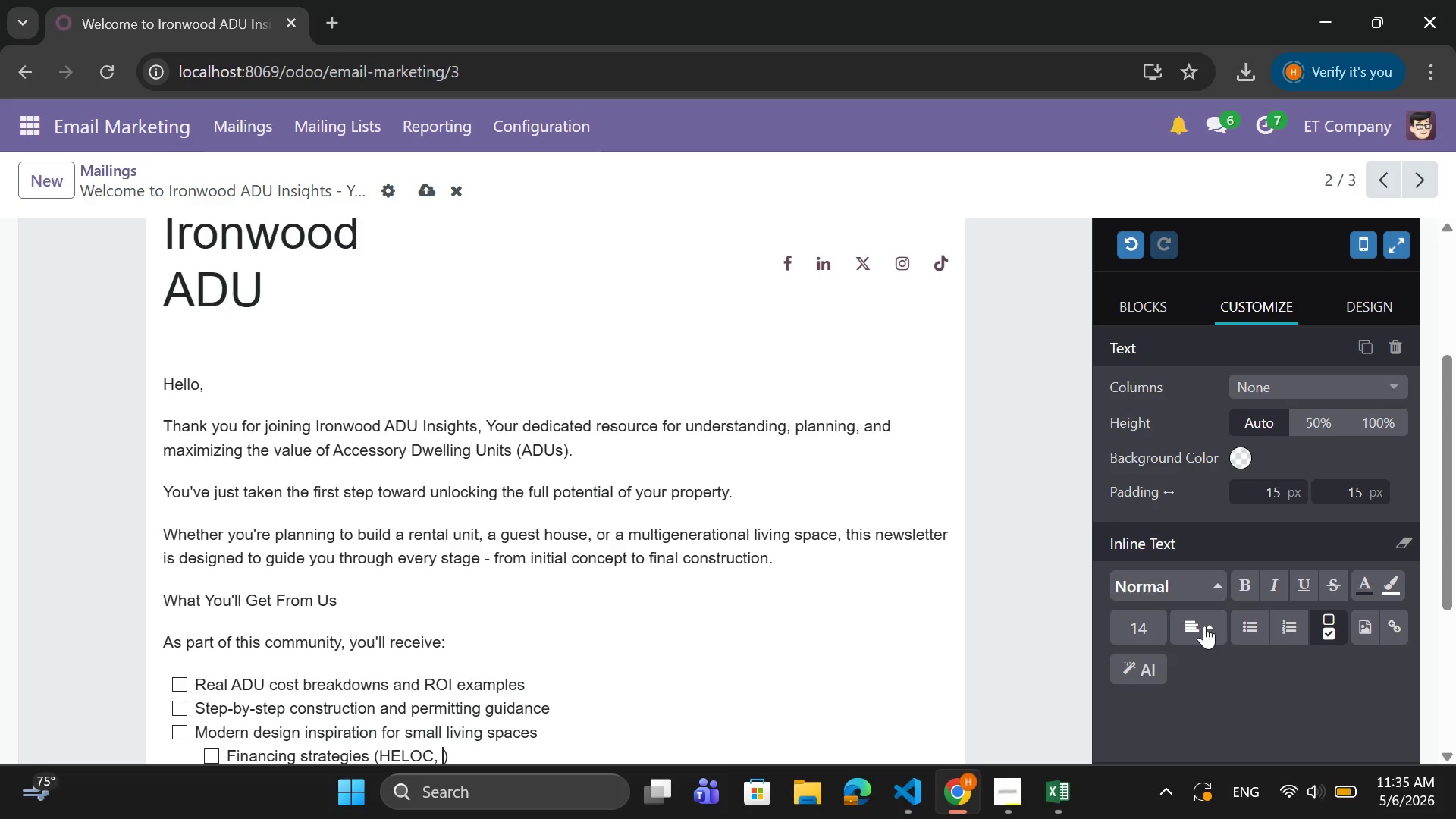 
type(R)
key(Backspace)
type(refinancing, and more)
 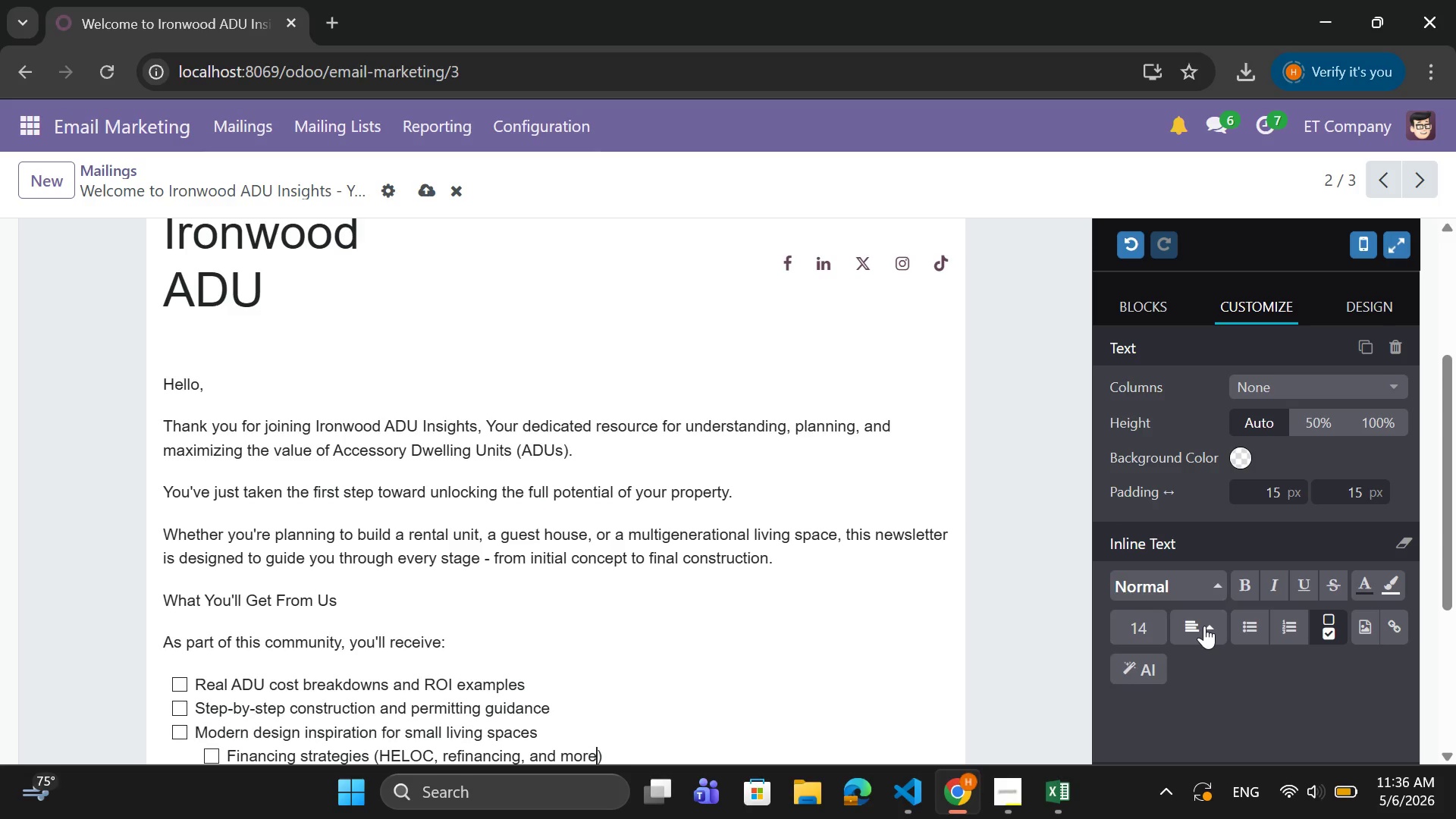 
key(ArrowRight)
 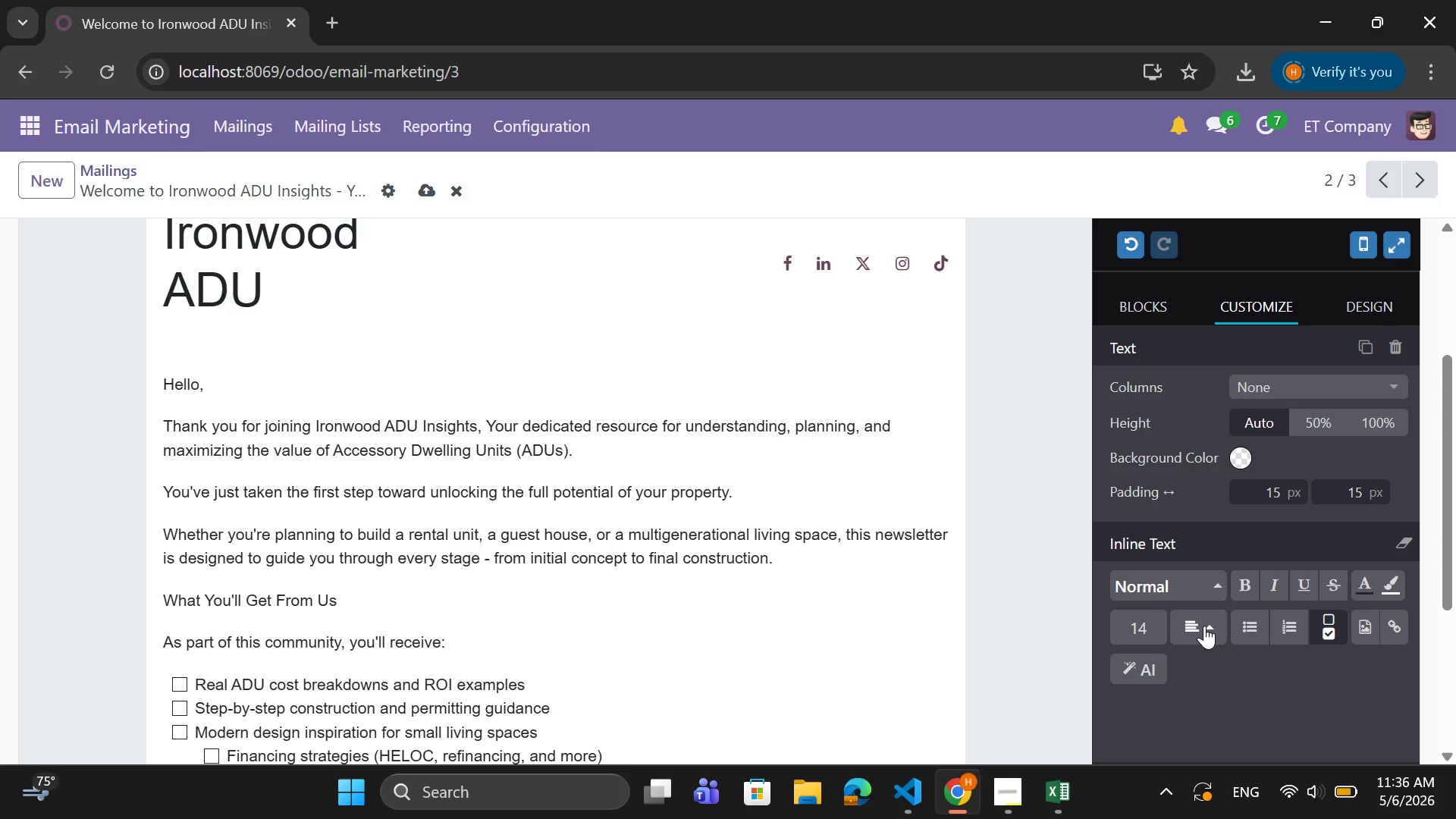 
key(Enter)
 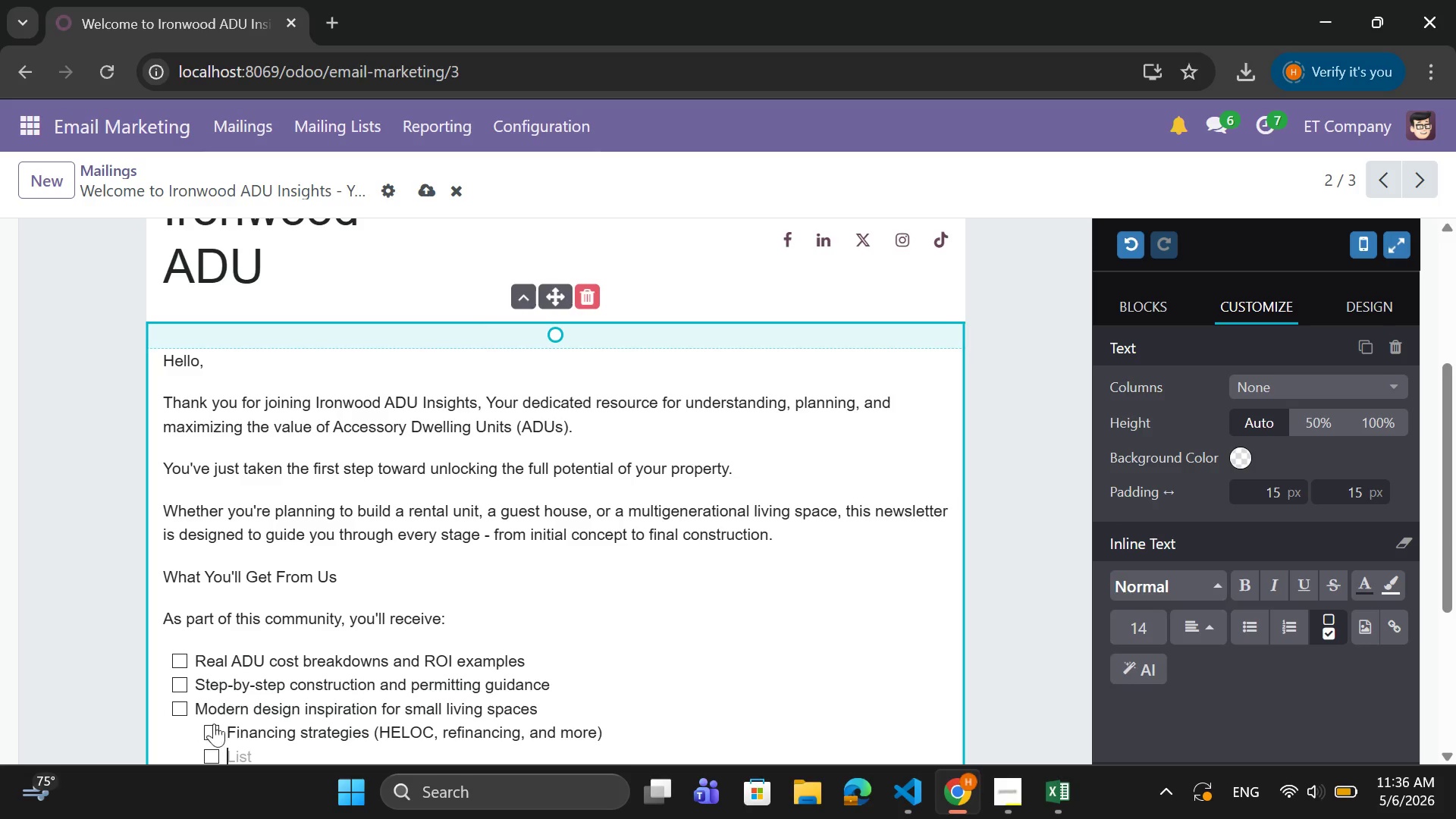 
wait(7.28)
 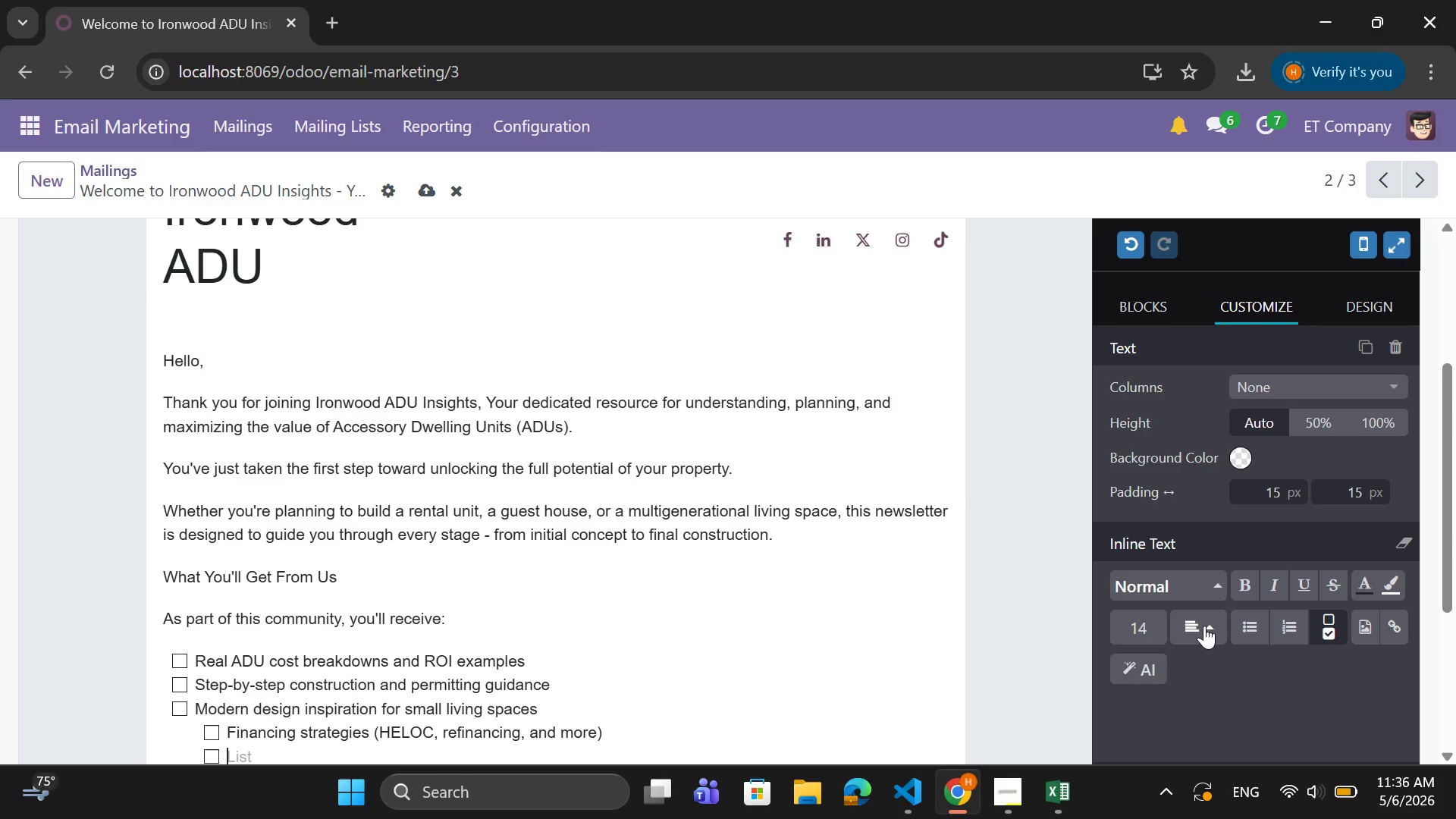 
left_click_drag(start_coordinate=[226, 729], to_coordinate=[225, 735])
 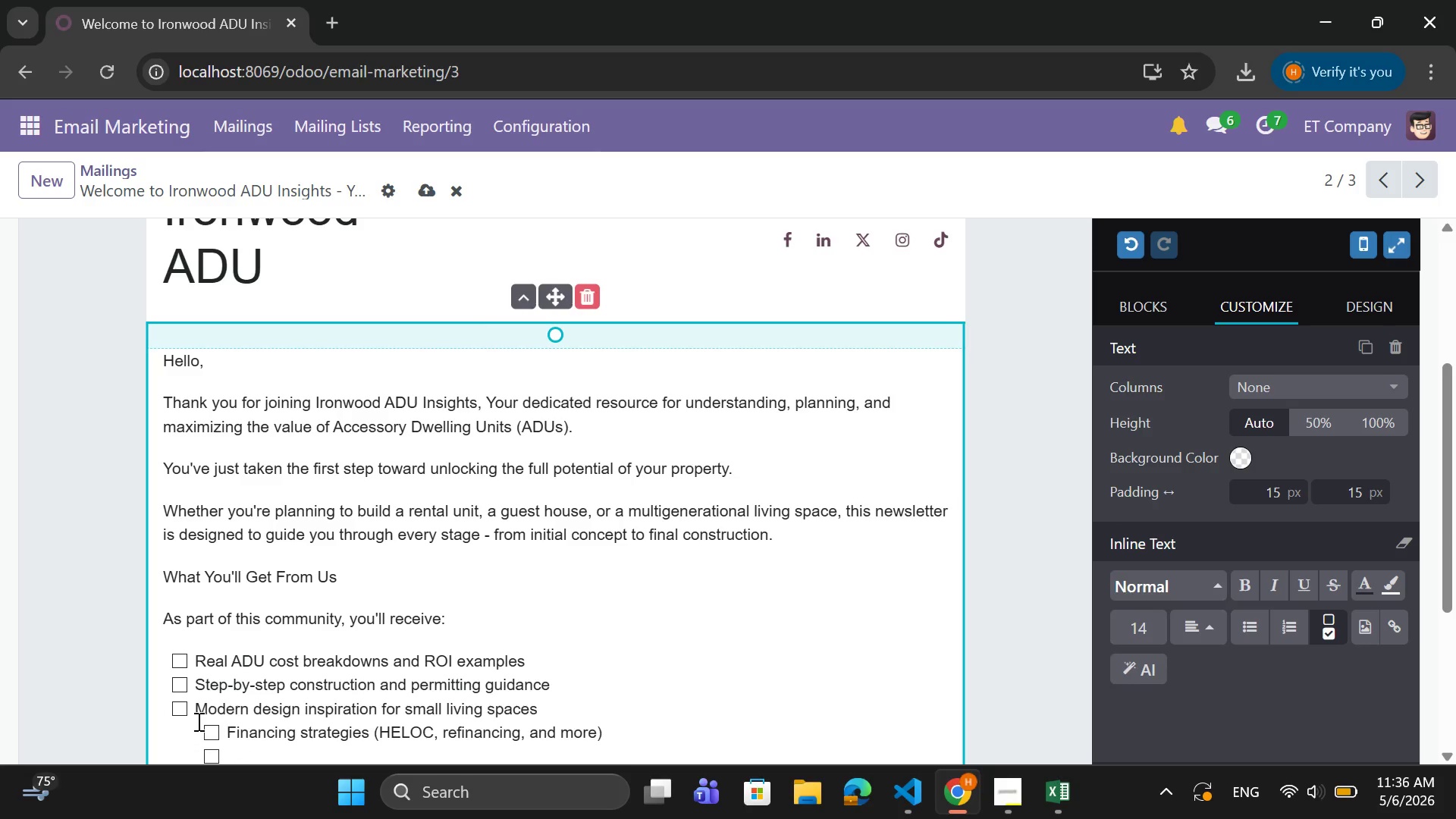 
left_click([200, 723])
 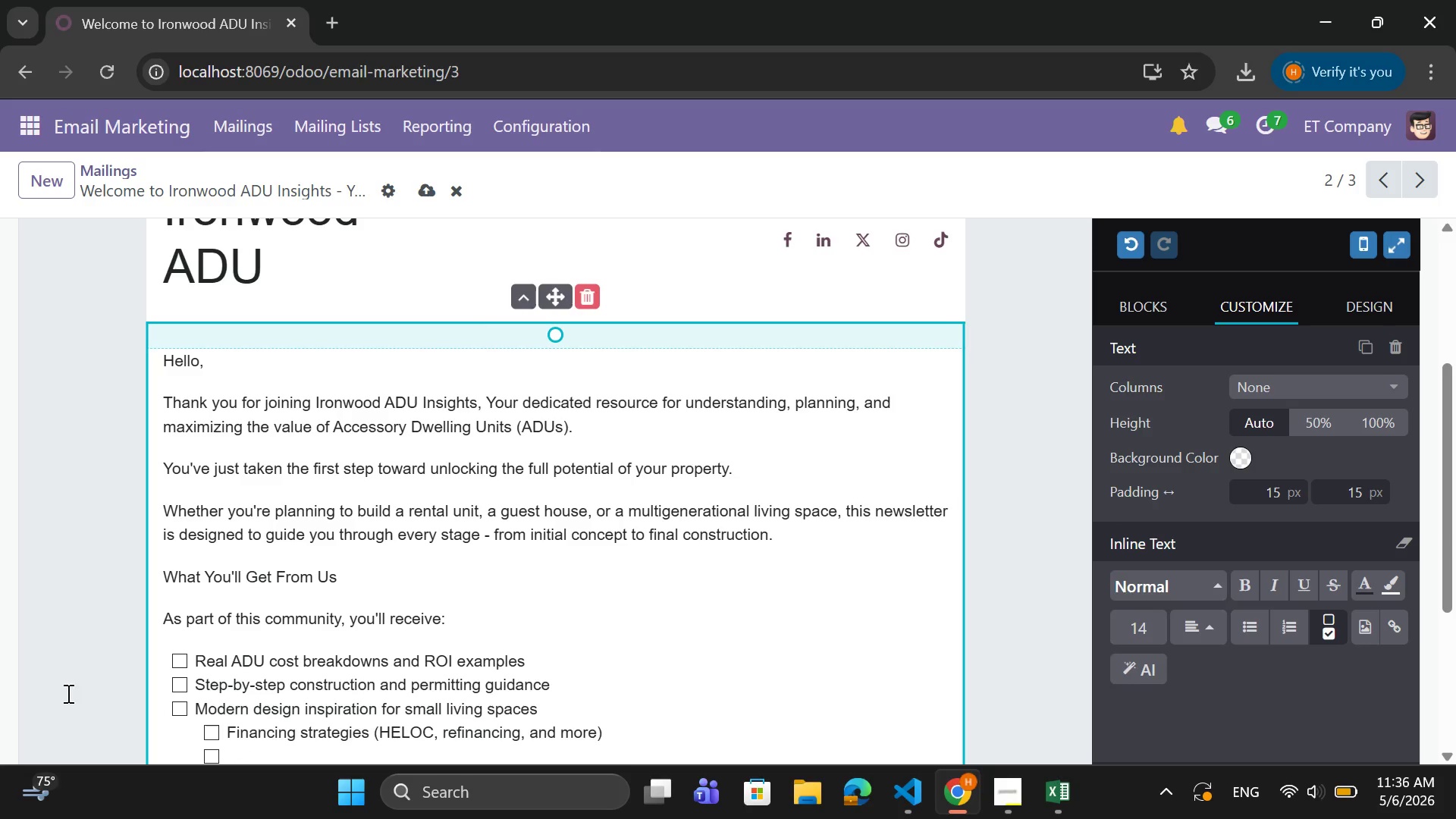 
key(Backspace)
 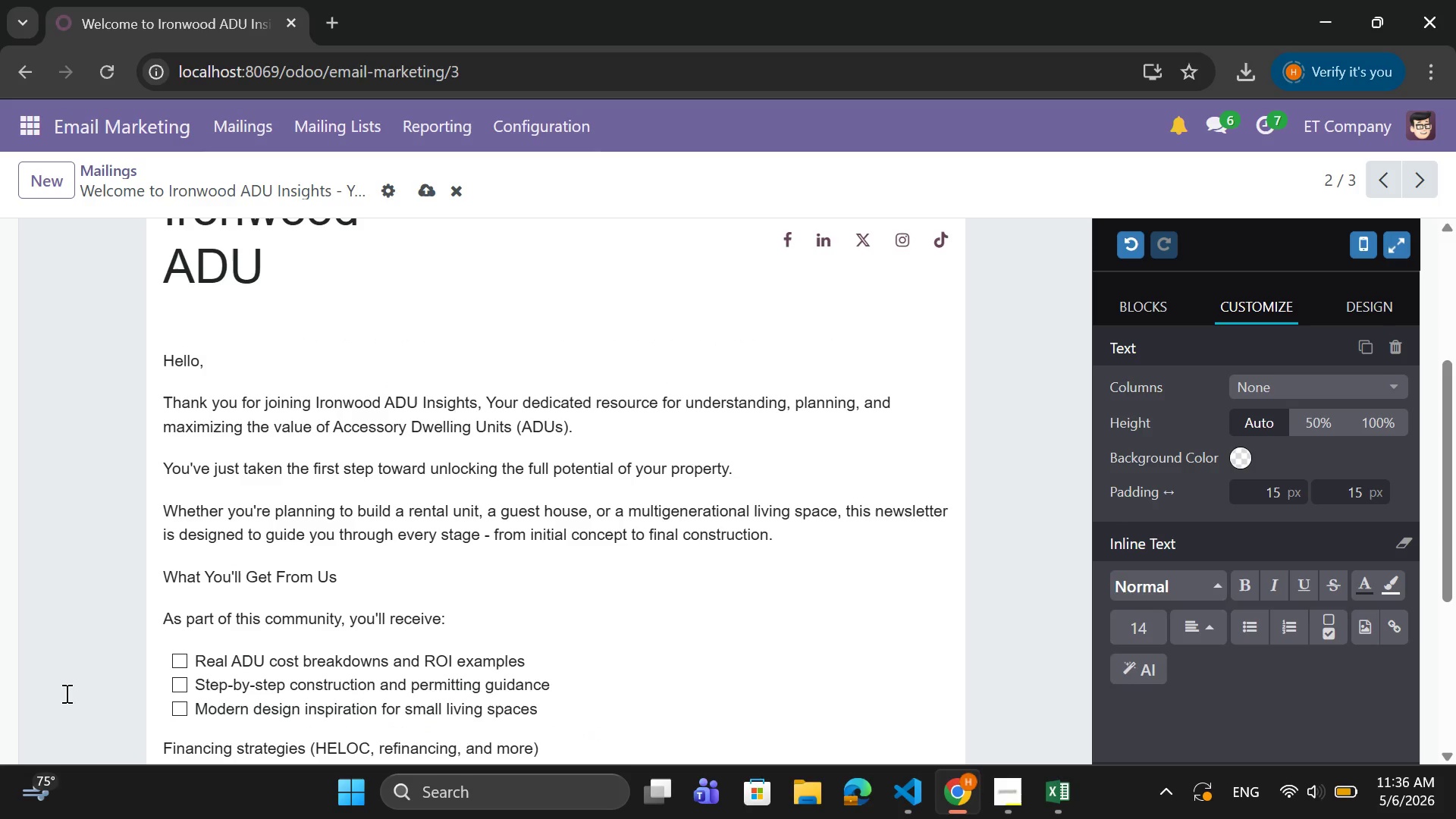 
key(Backspace)
 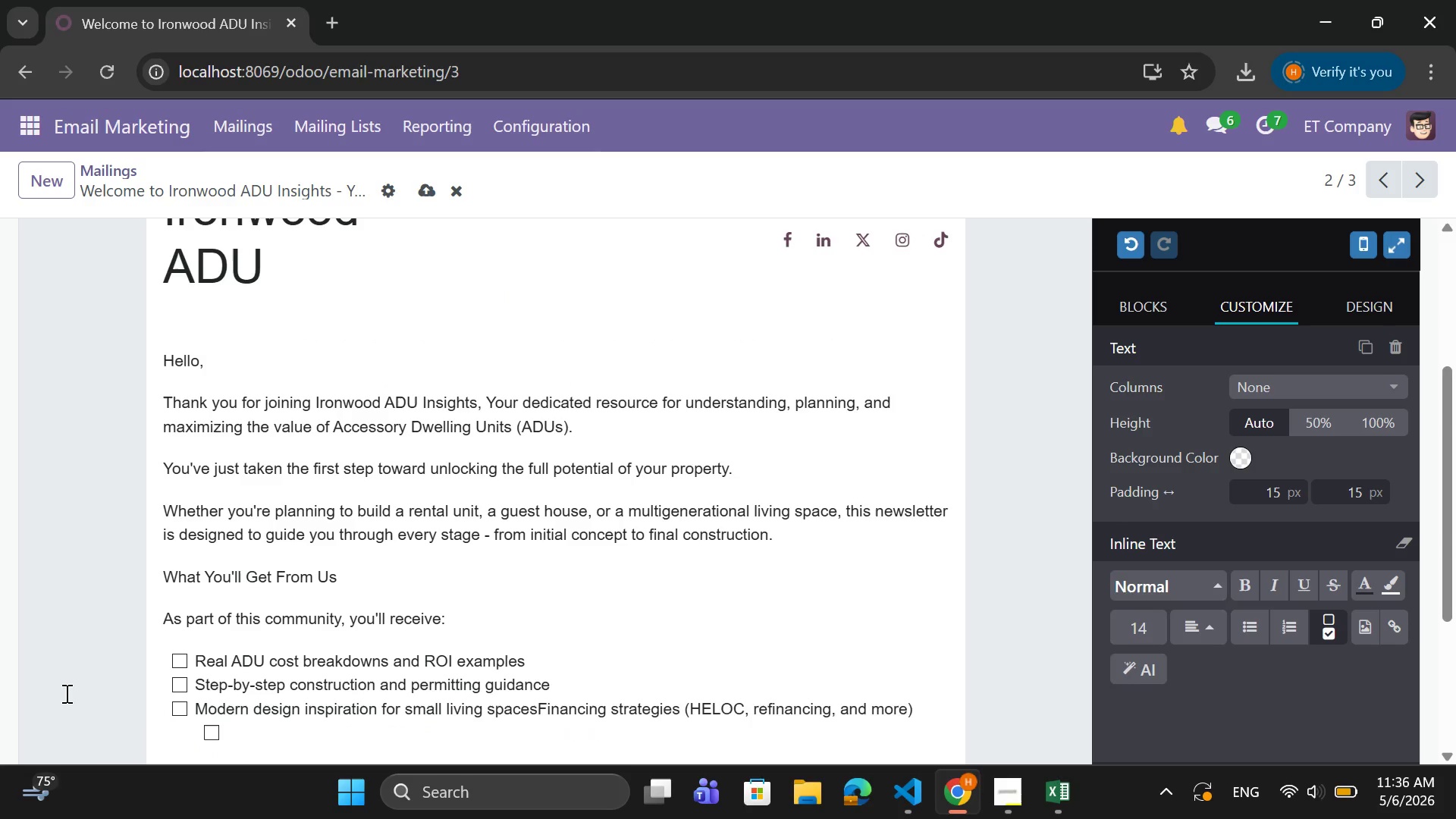 
key(Enter)
 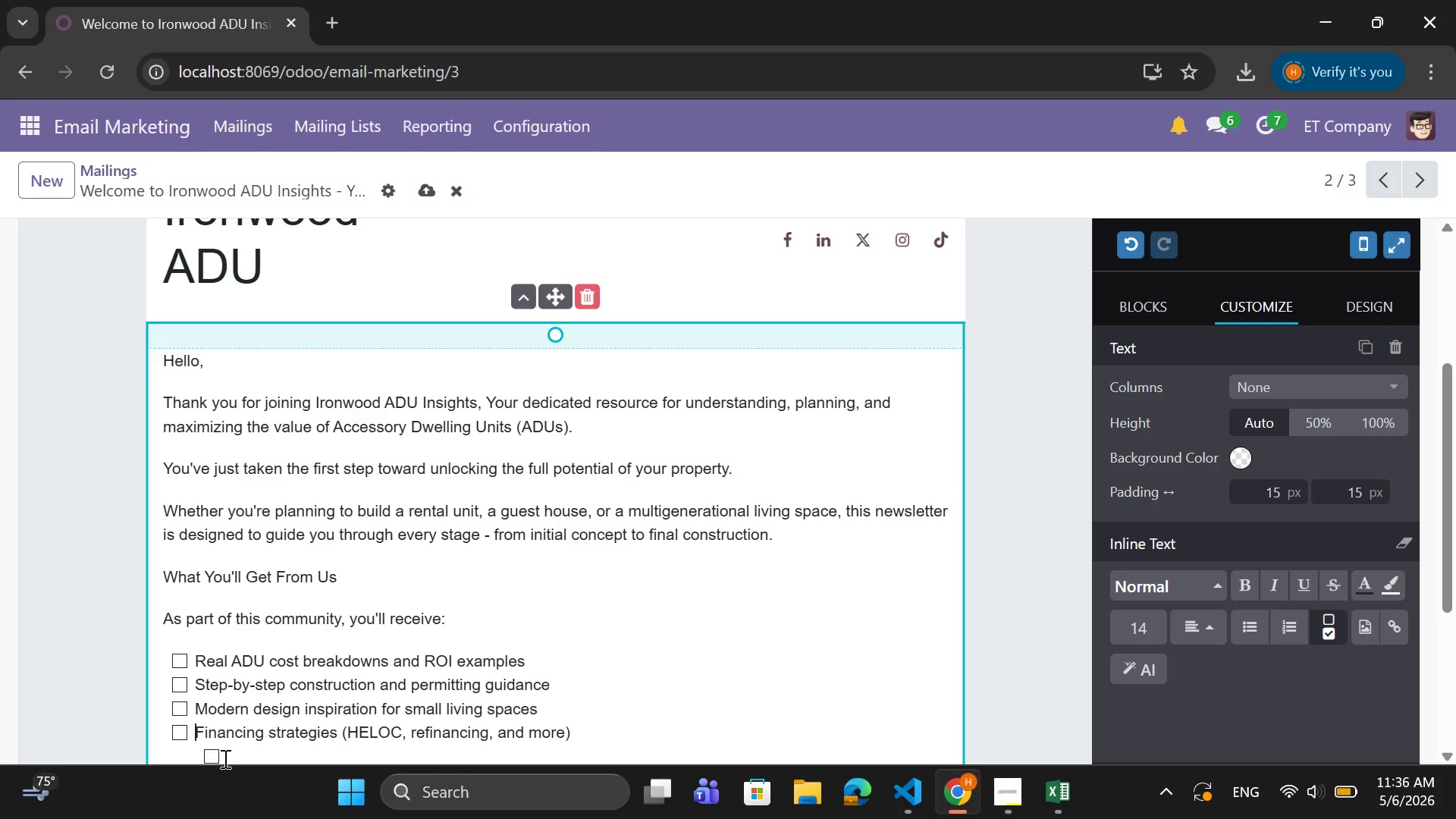 
left_click([224, 758])
 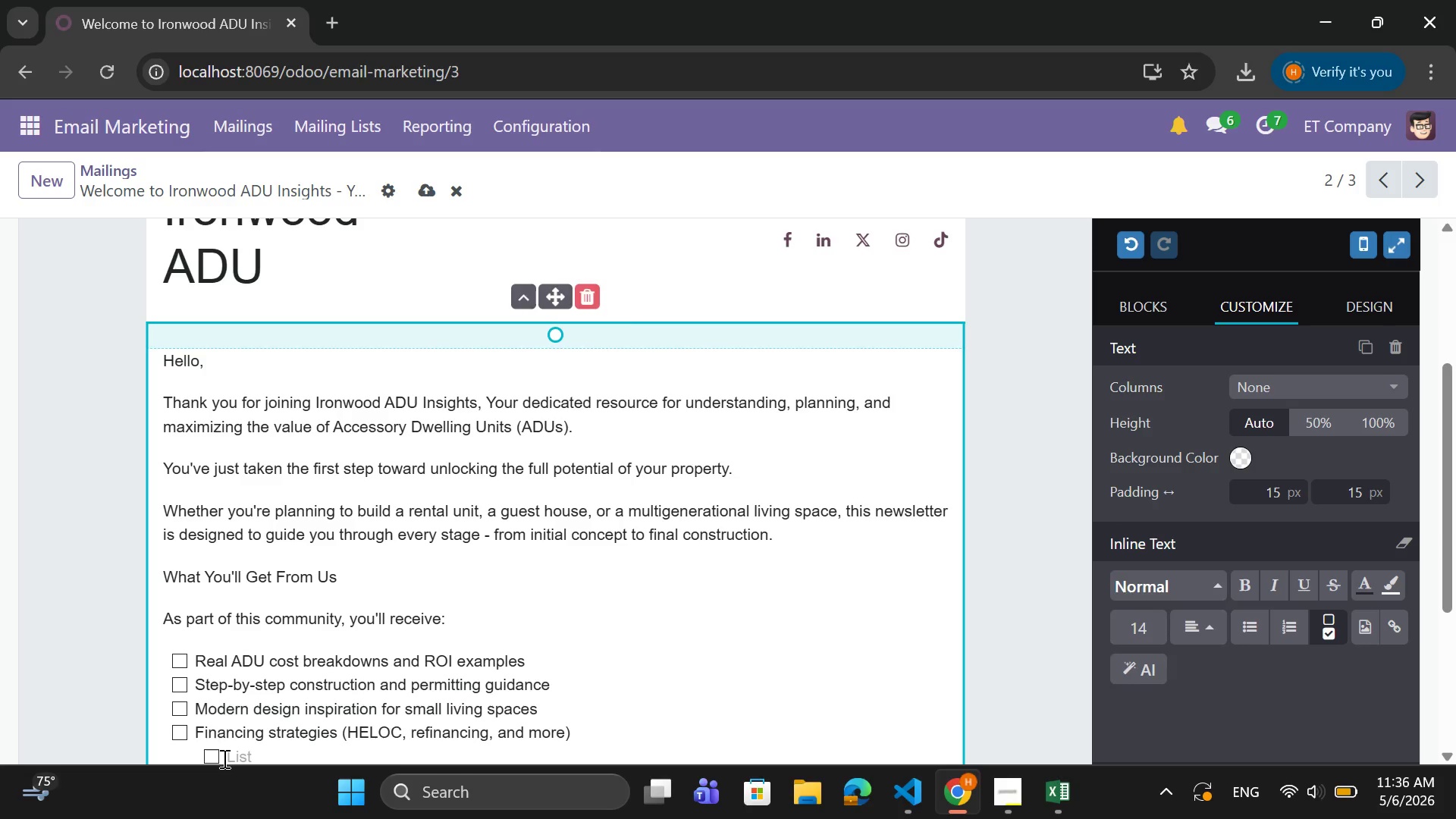 
key(Backspace)
 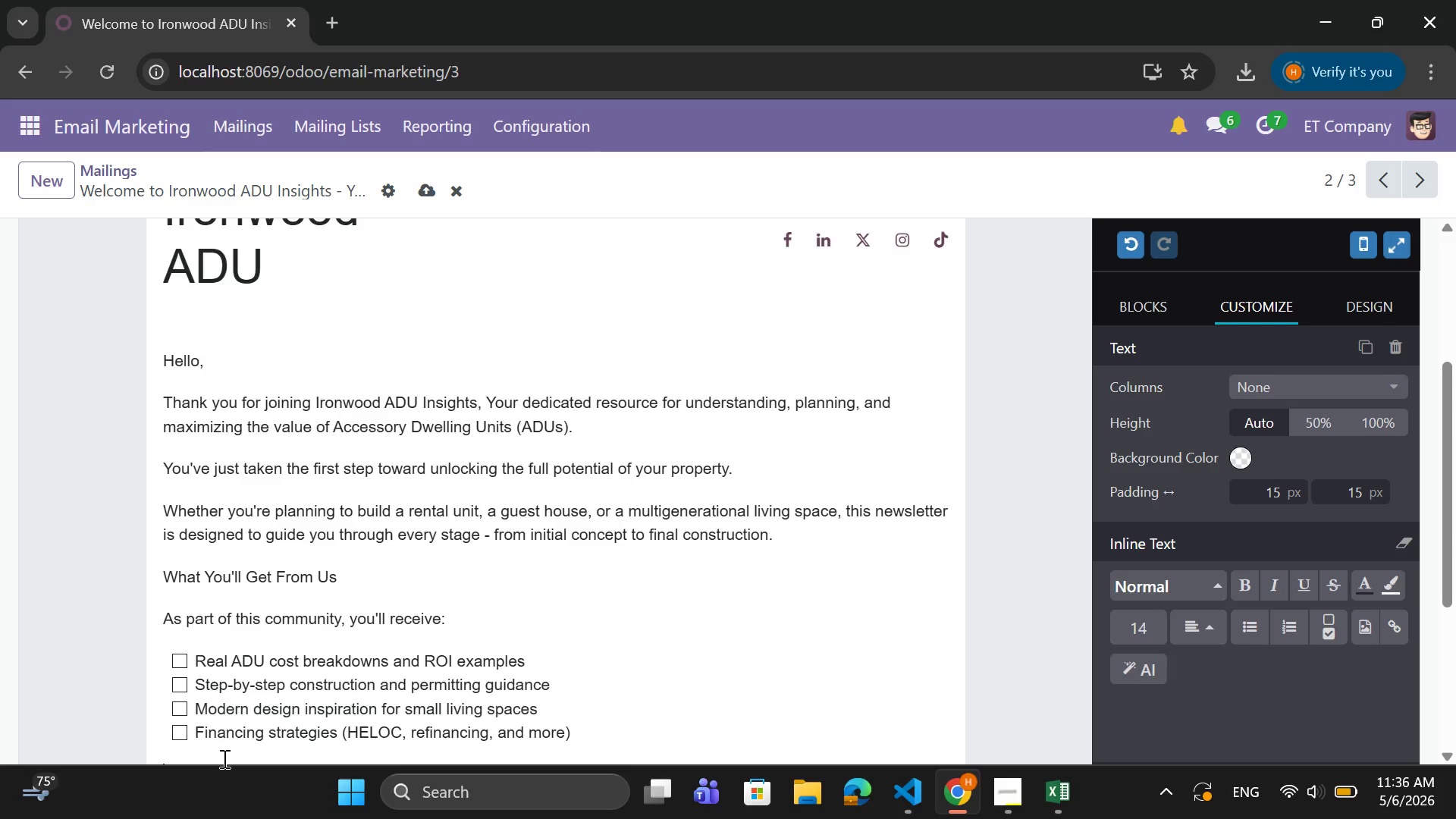 
key(Backspace)
 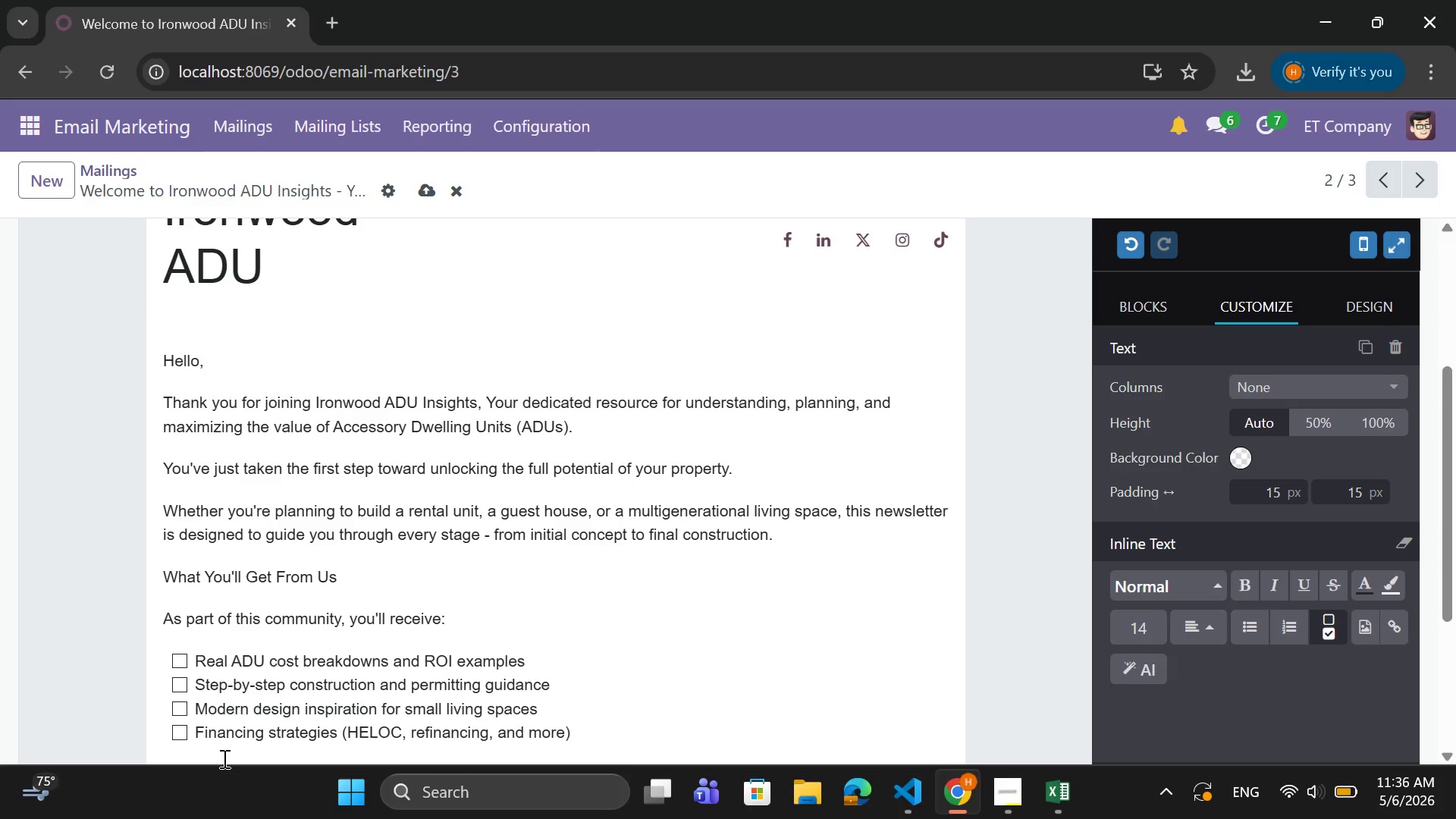 
key(Enter)
 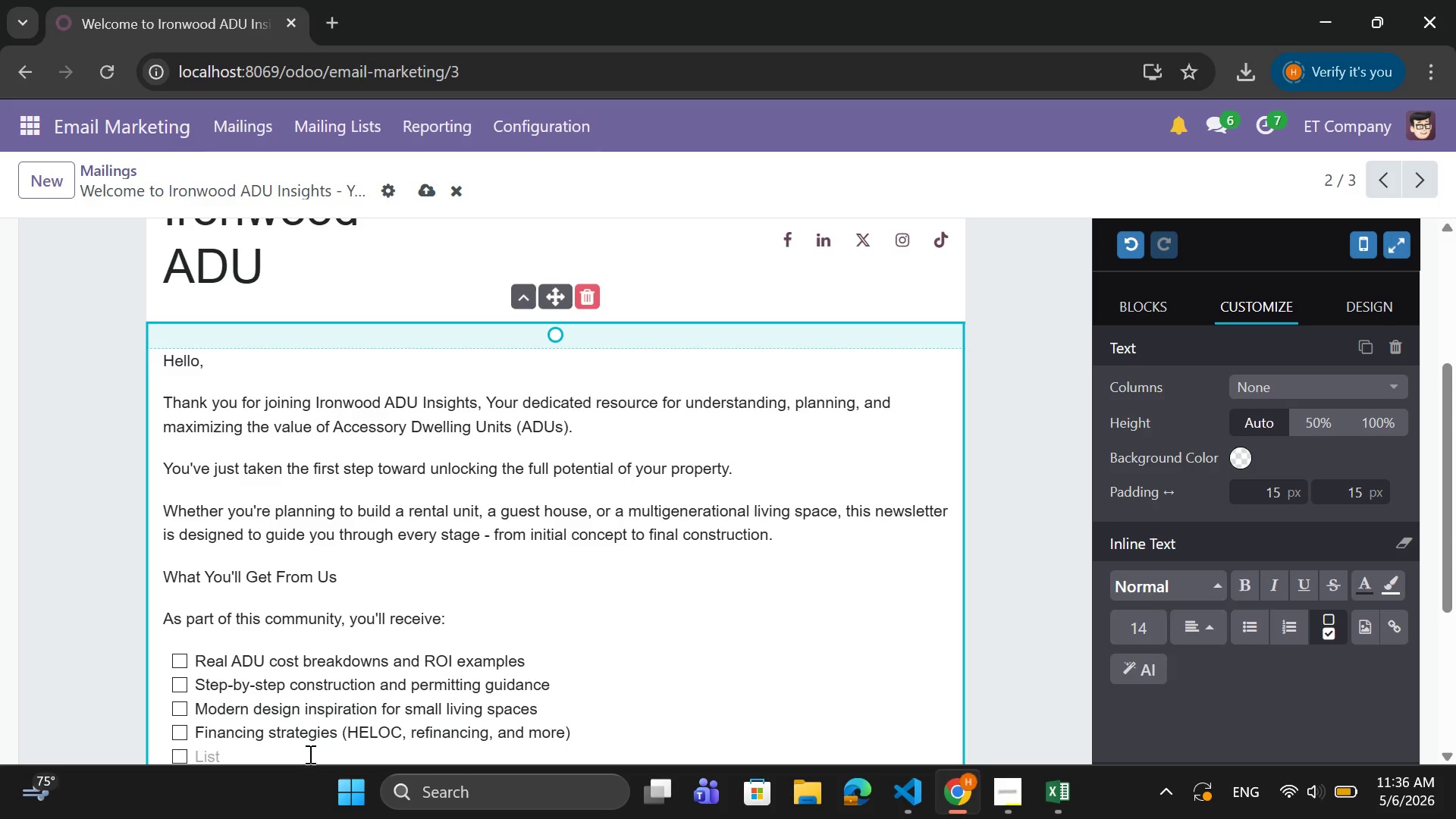 
scroll: coordinate [305, 743], scroll_direction: down, amount: 1.0
 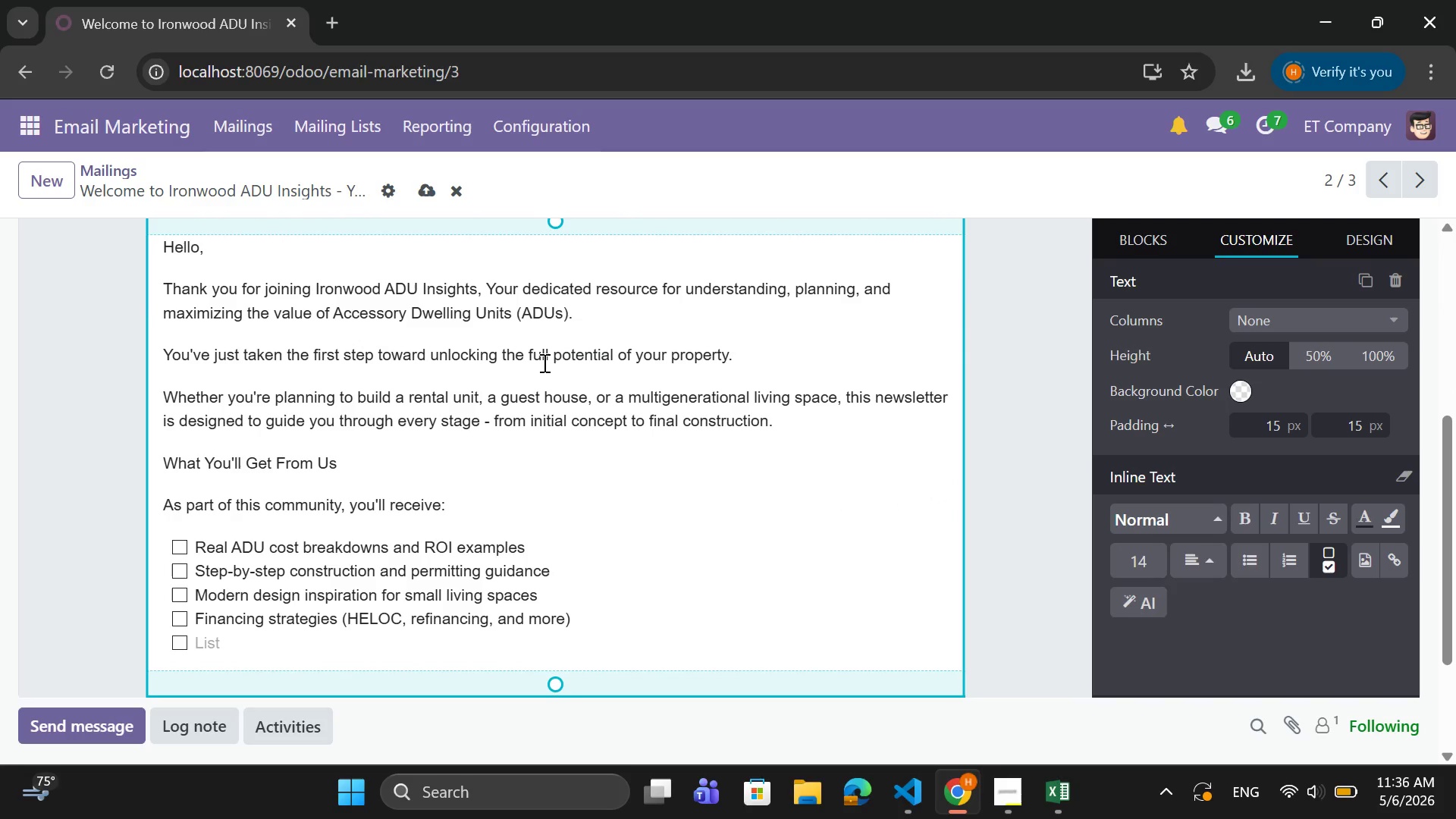 
type(Legal updates on zoning and ADU regulations)
 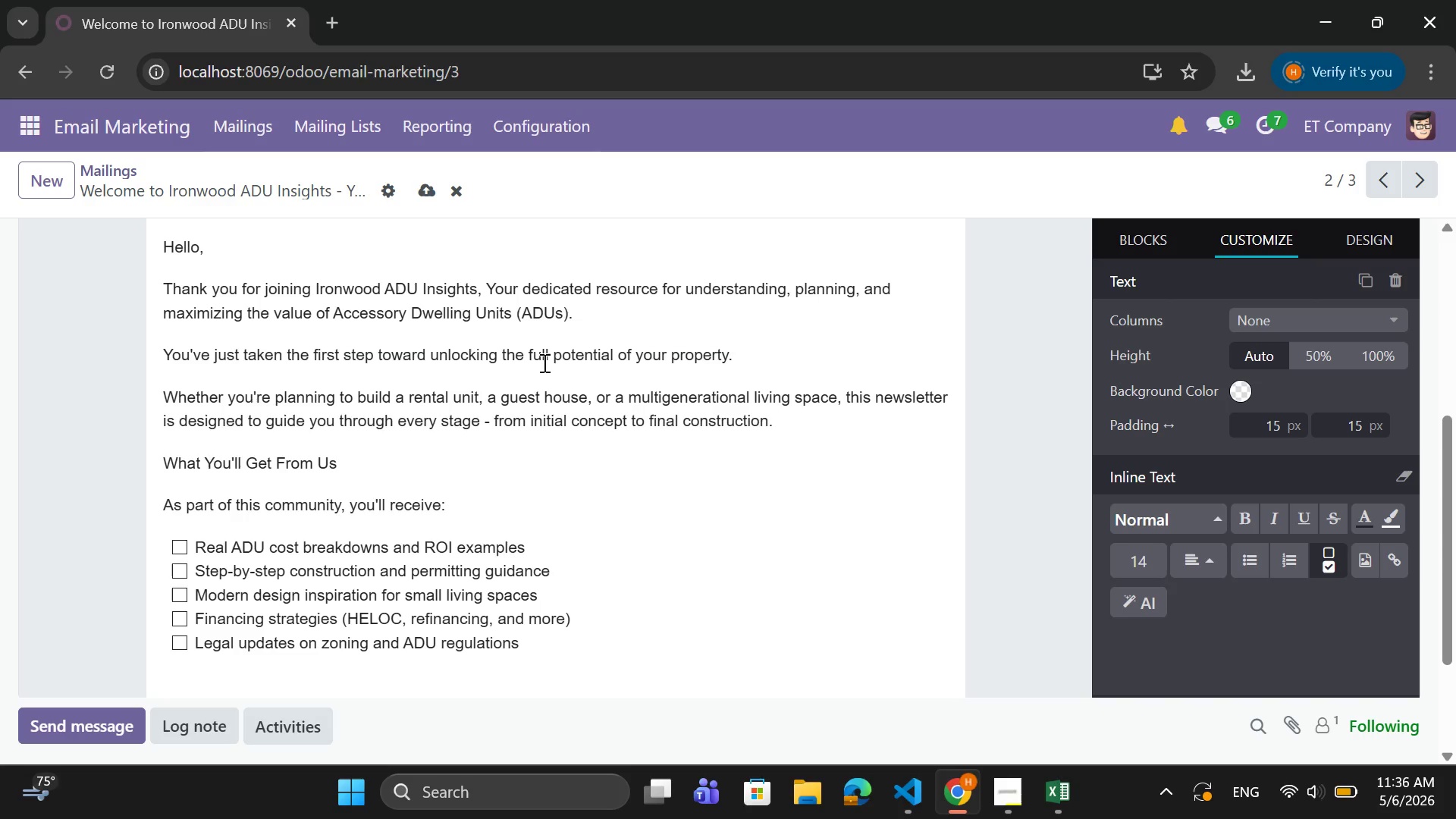 
key(Enter)
 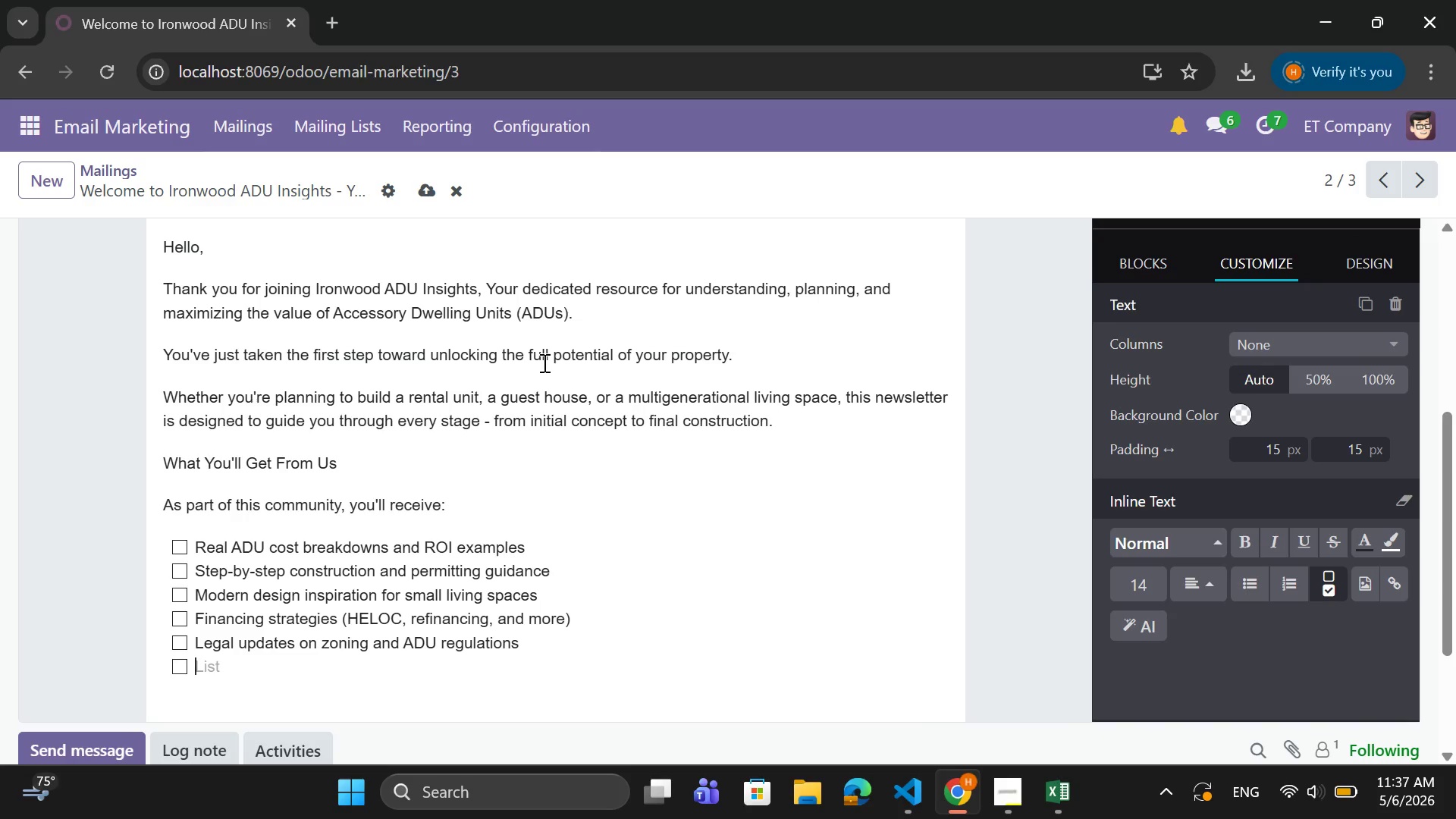 
type(Rental market insights r)
key(Backspace)
type(to)
 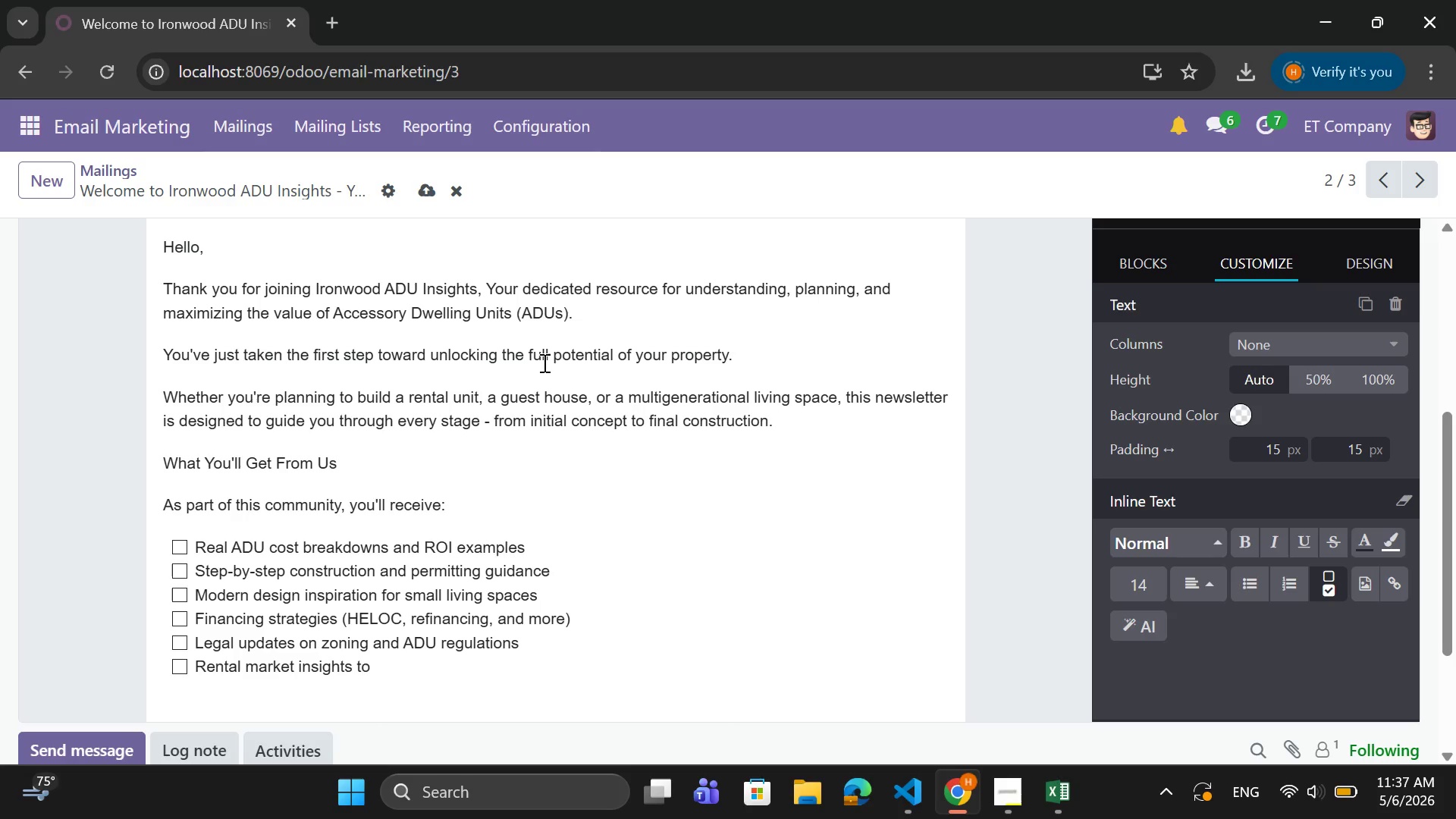 
type( maximizs)
key(Backspace)
type(e income potential)
 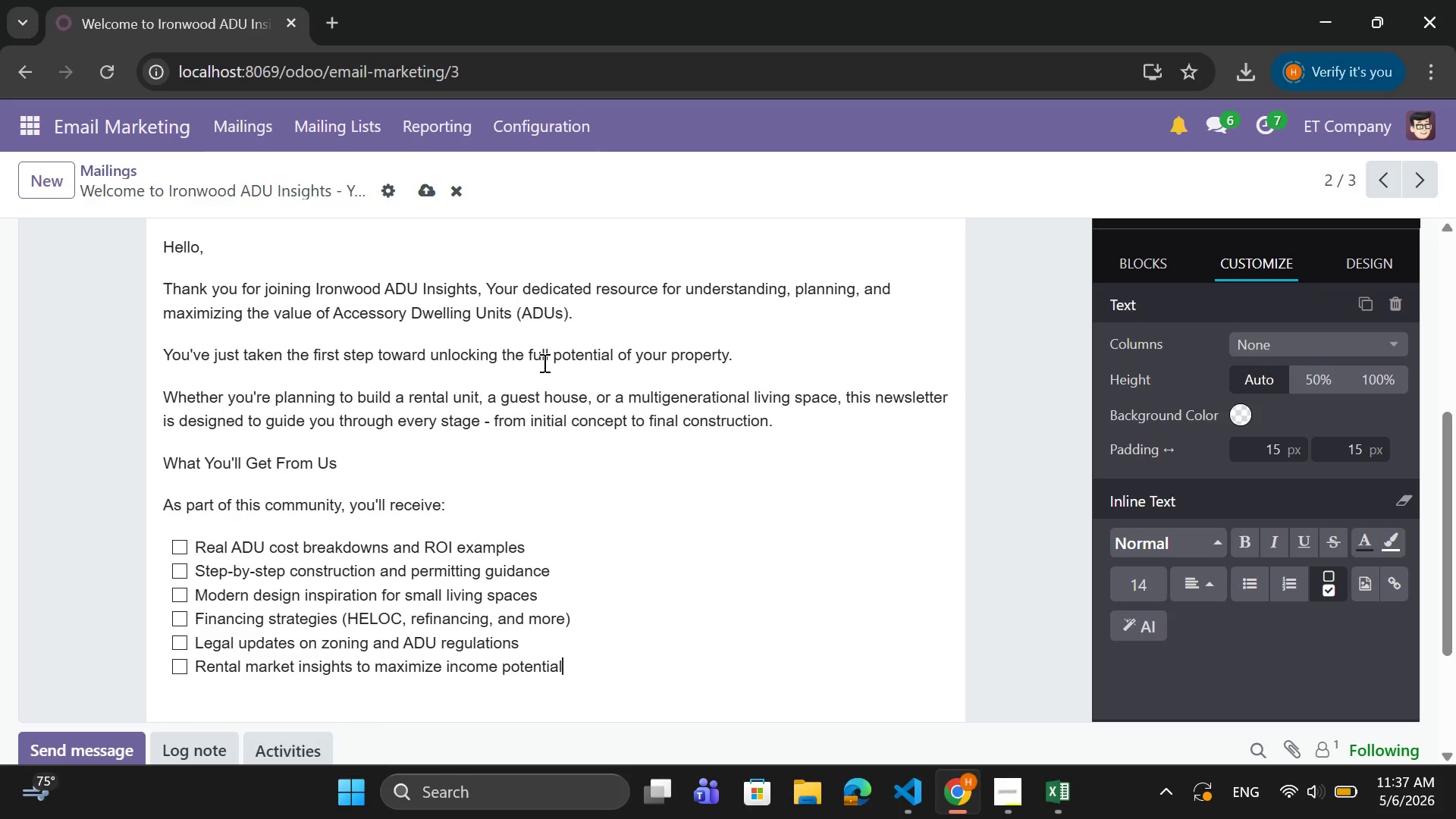 
key(Enter)
 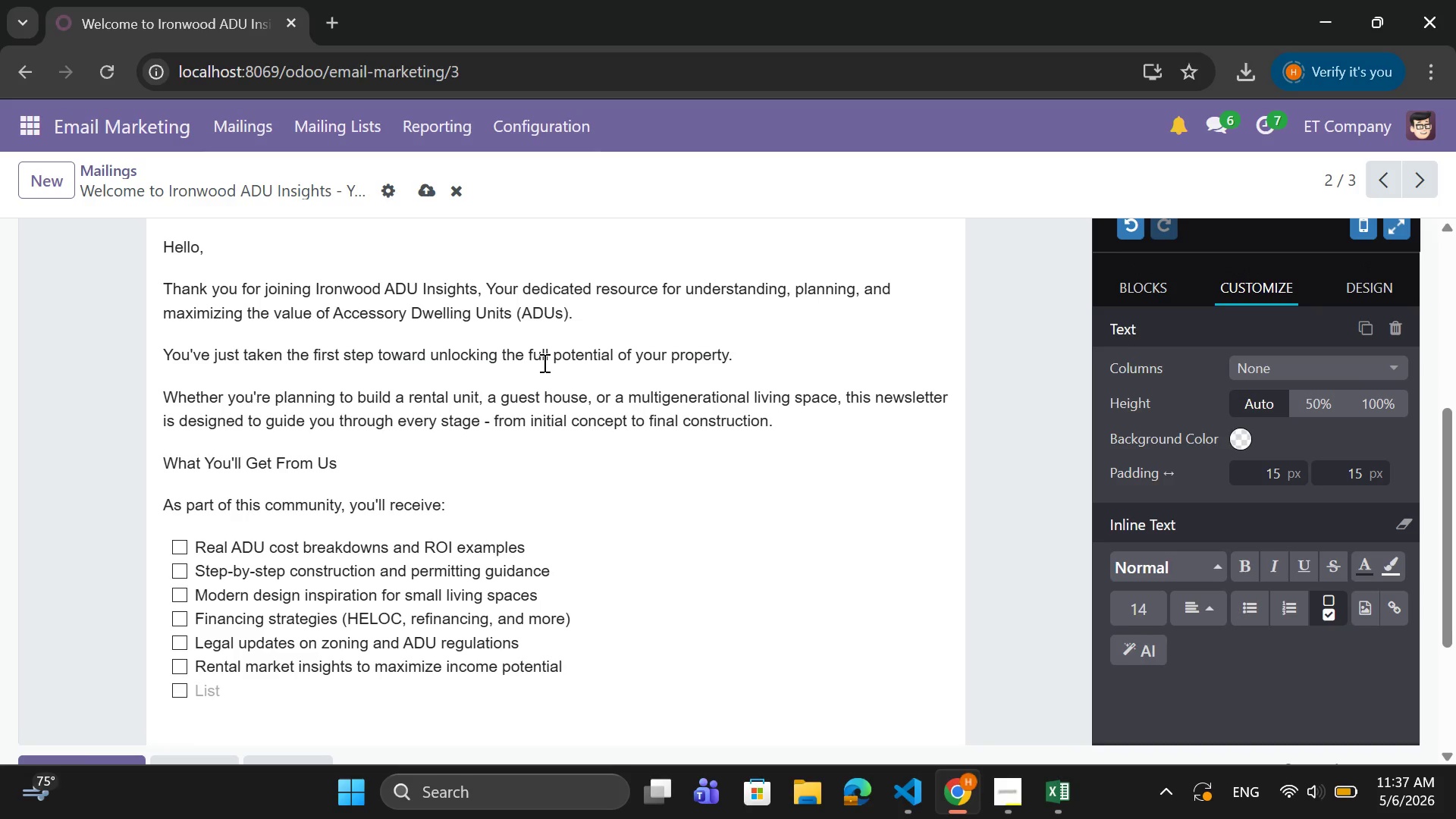 
key(Backspace)
type(Why)
key(Backspace)
key(Backspace)
key(Backspace)
 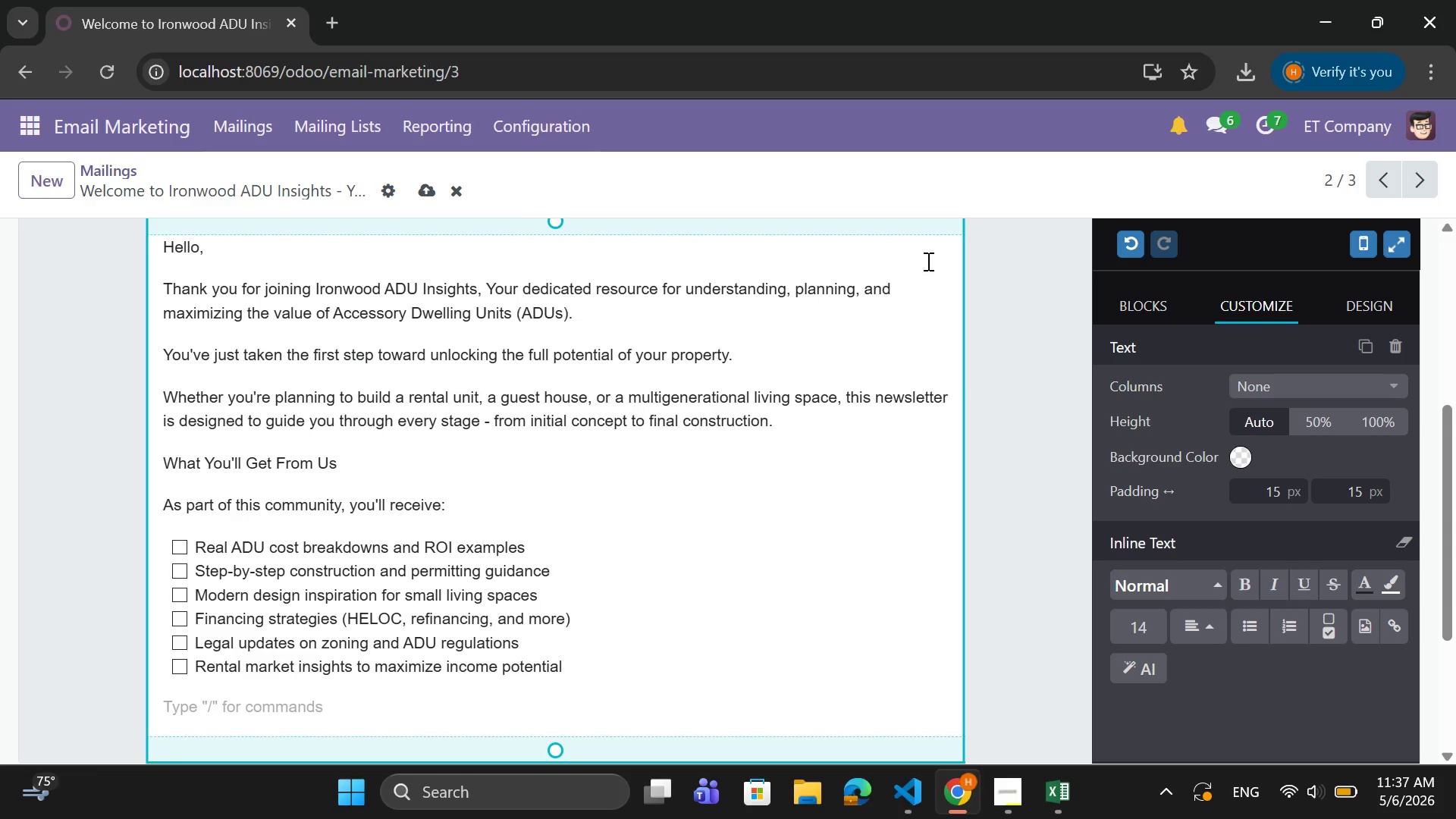 
wait(9.0)
 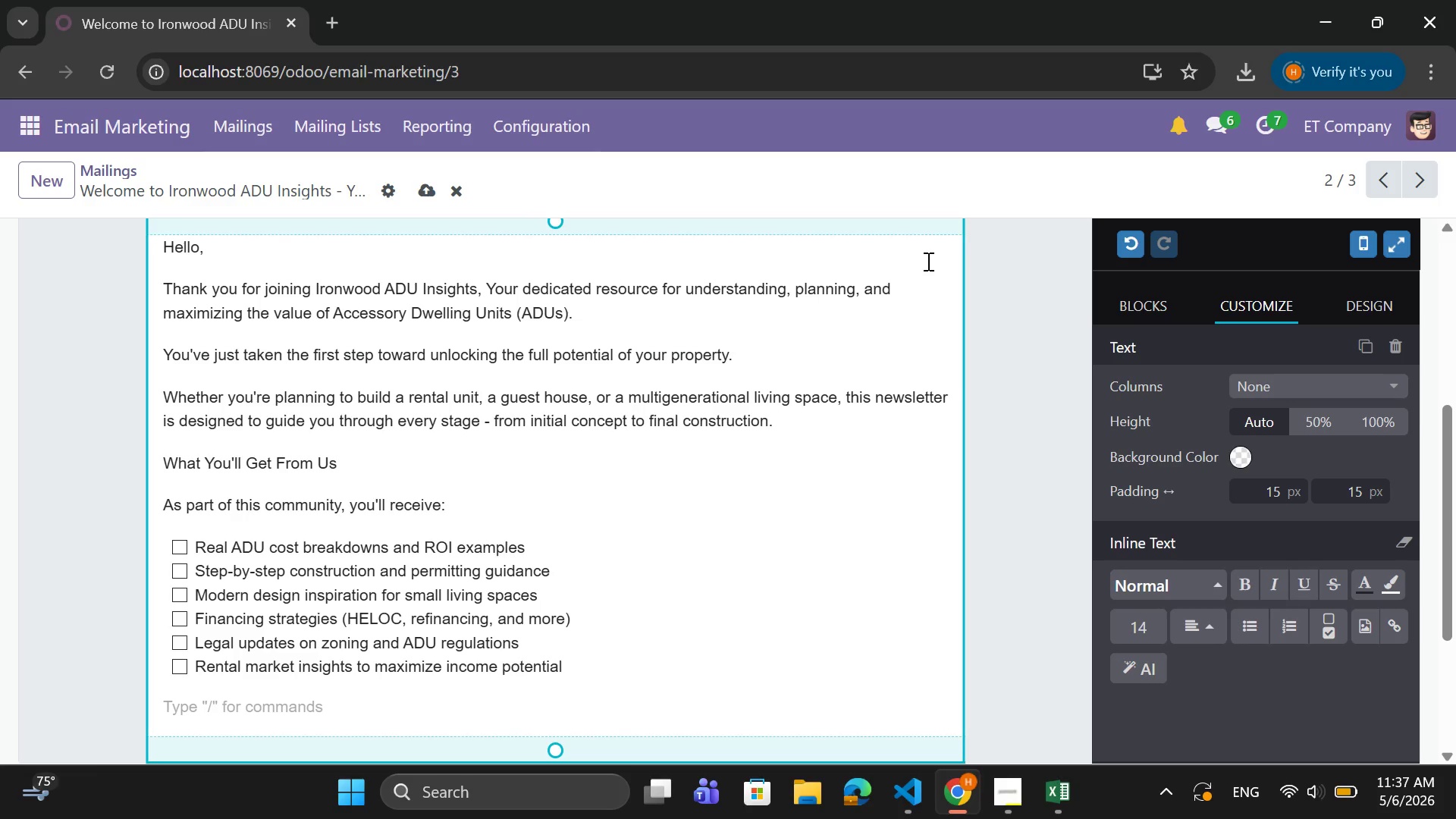 
scroll: coordinate [1173, 467], scroll_direction: up, amount: 2.0
 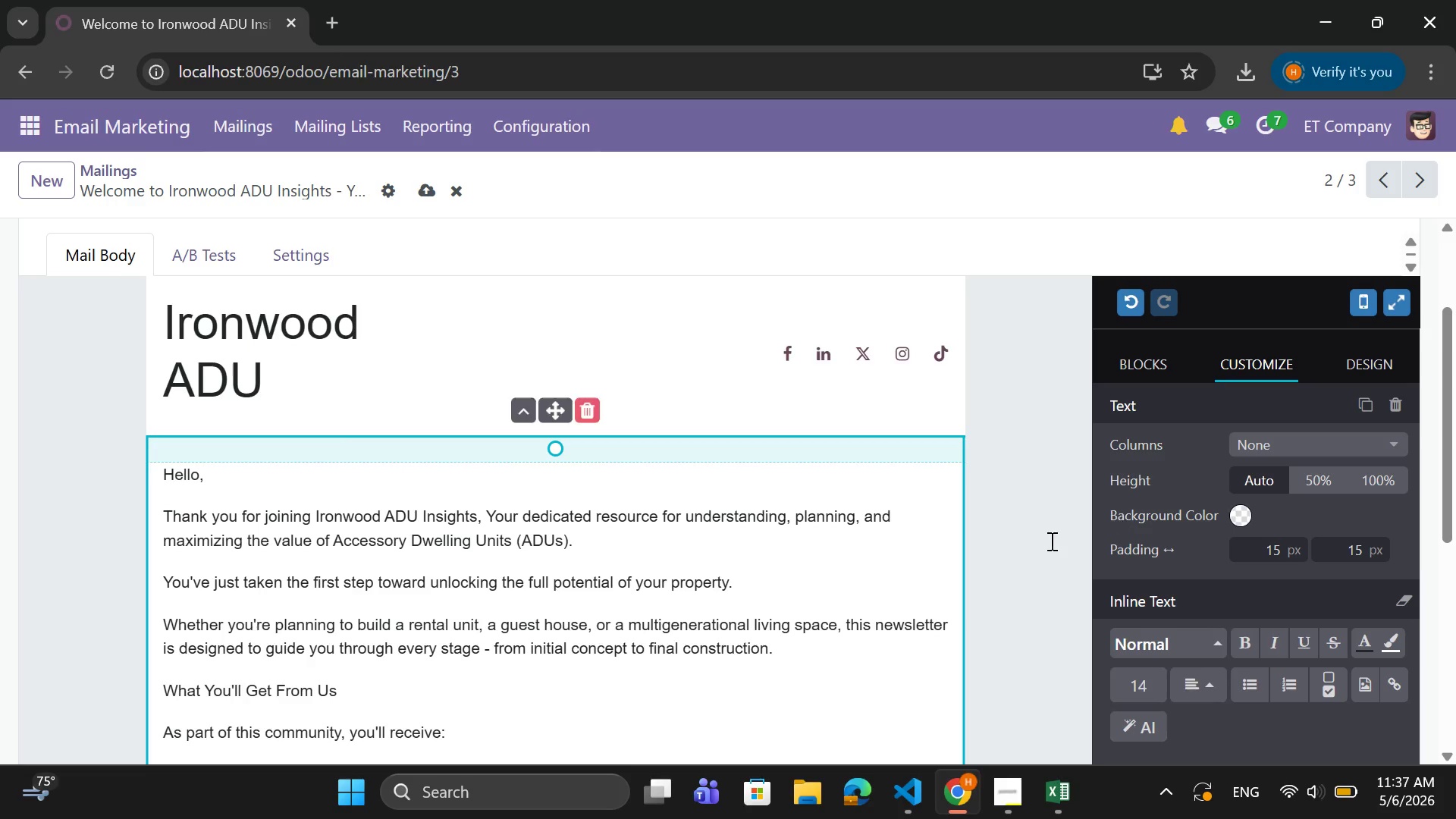 
scroll: coordinate [1370, 645], scroll_direction: down, amount: 5.0
 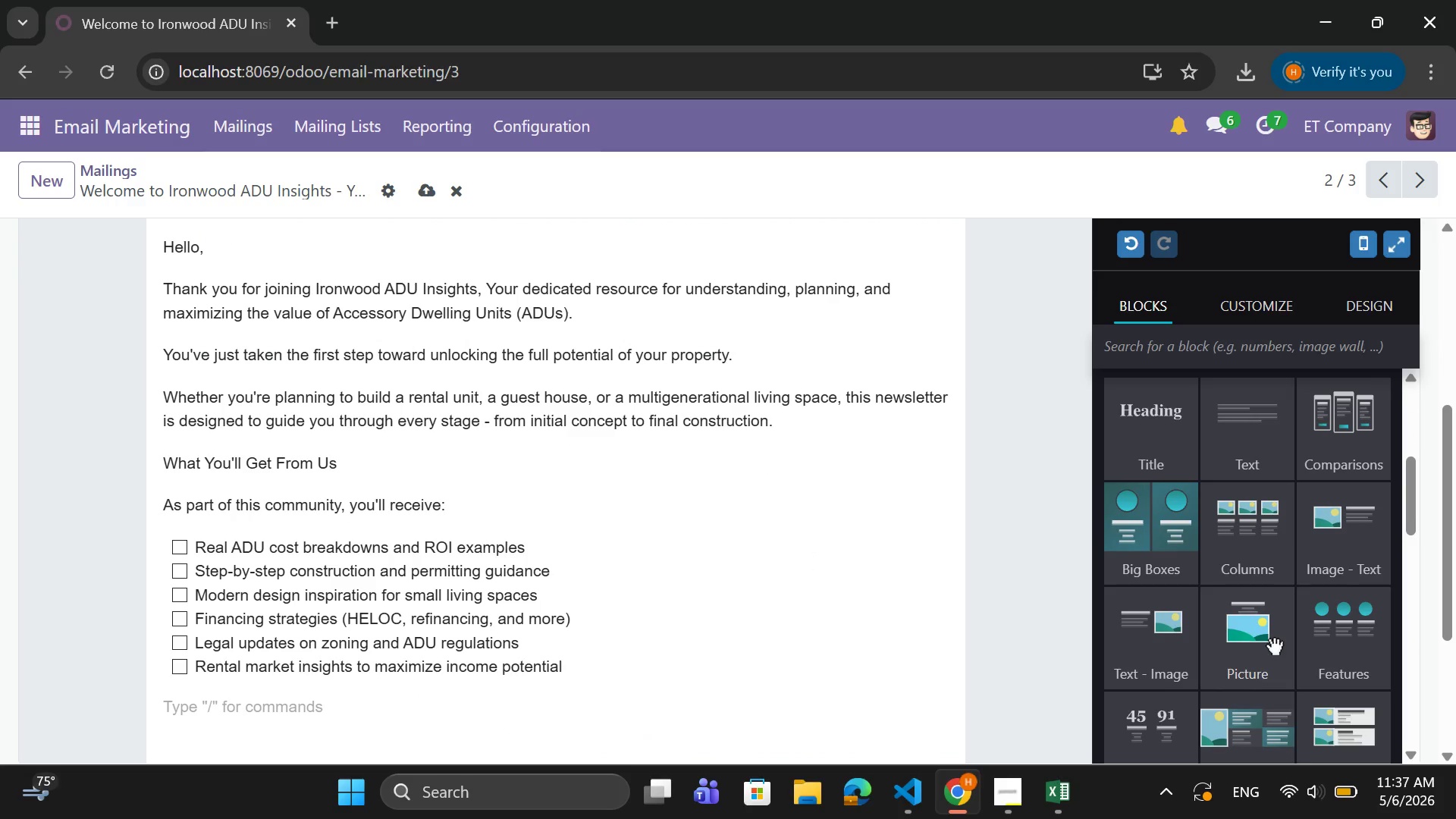 
left_click([1272, 642])
 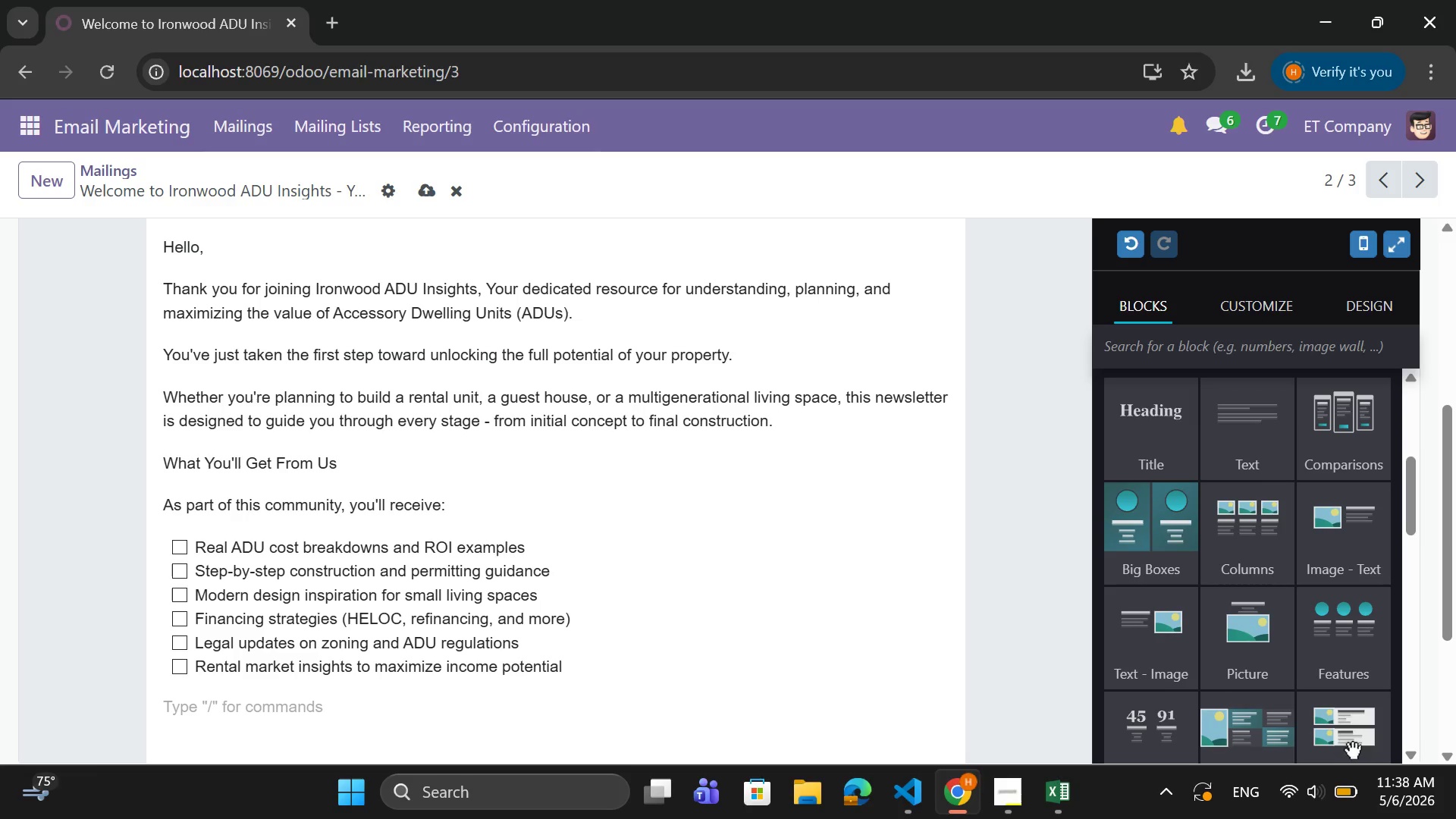 
left_click([1247, 629])
 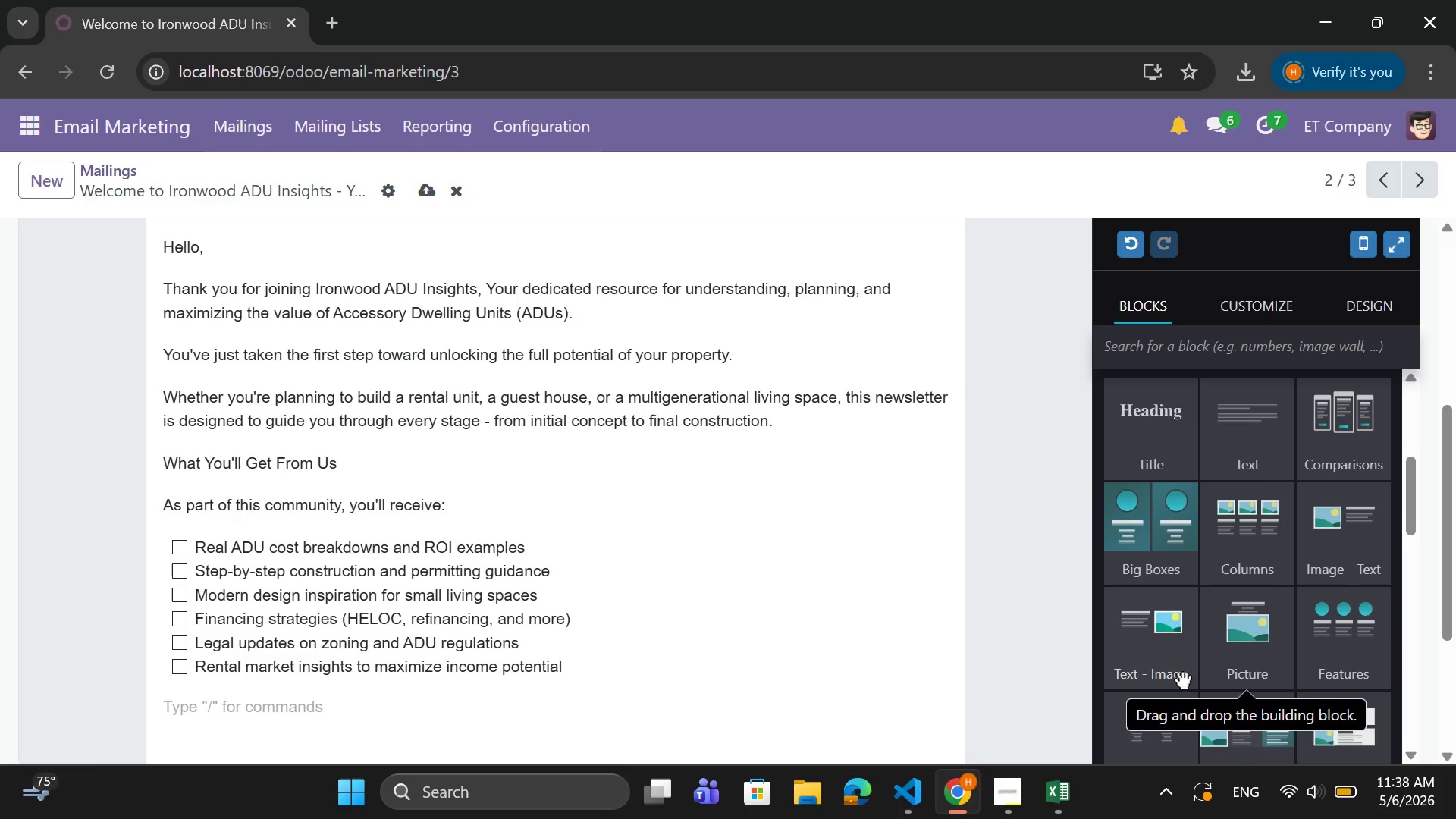 
left_click_drag(start_coordinate=[1268, 627], to_coordinate=[466, 556])
 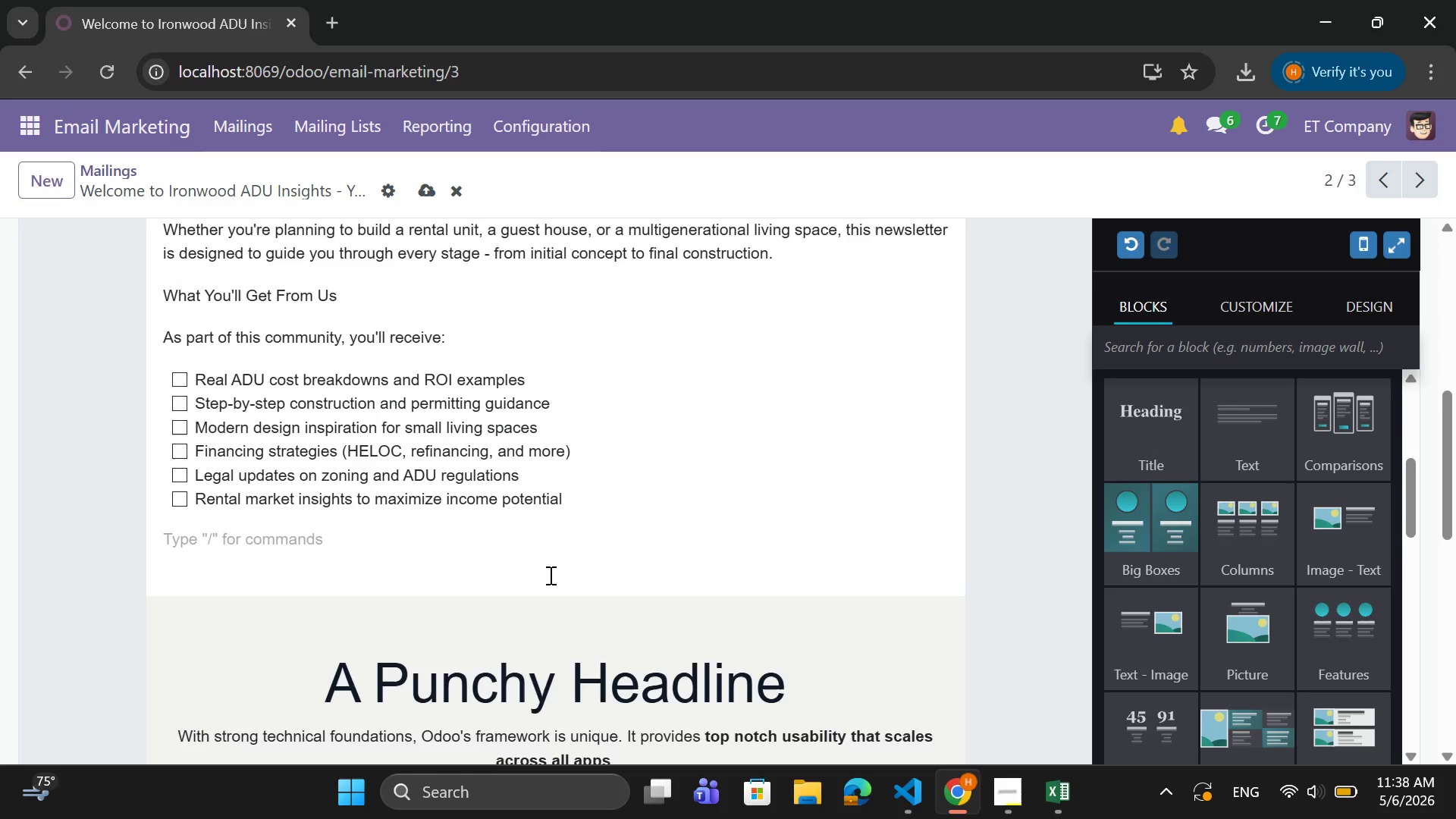 
scroll: coordinate [555, 581], scroll_direction: down, amount: 2.0
 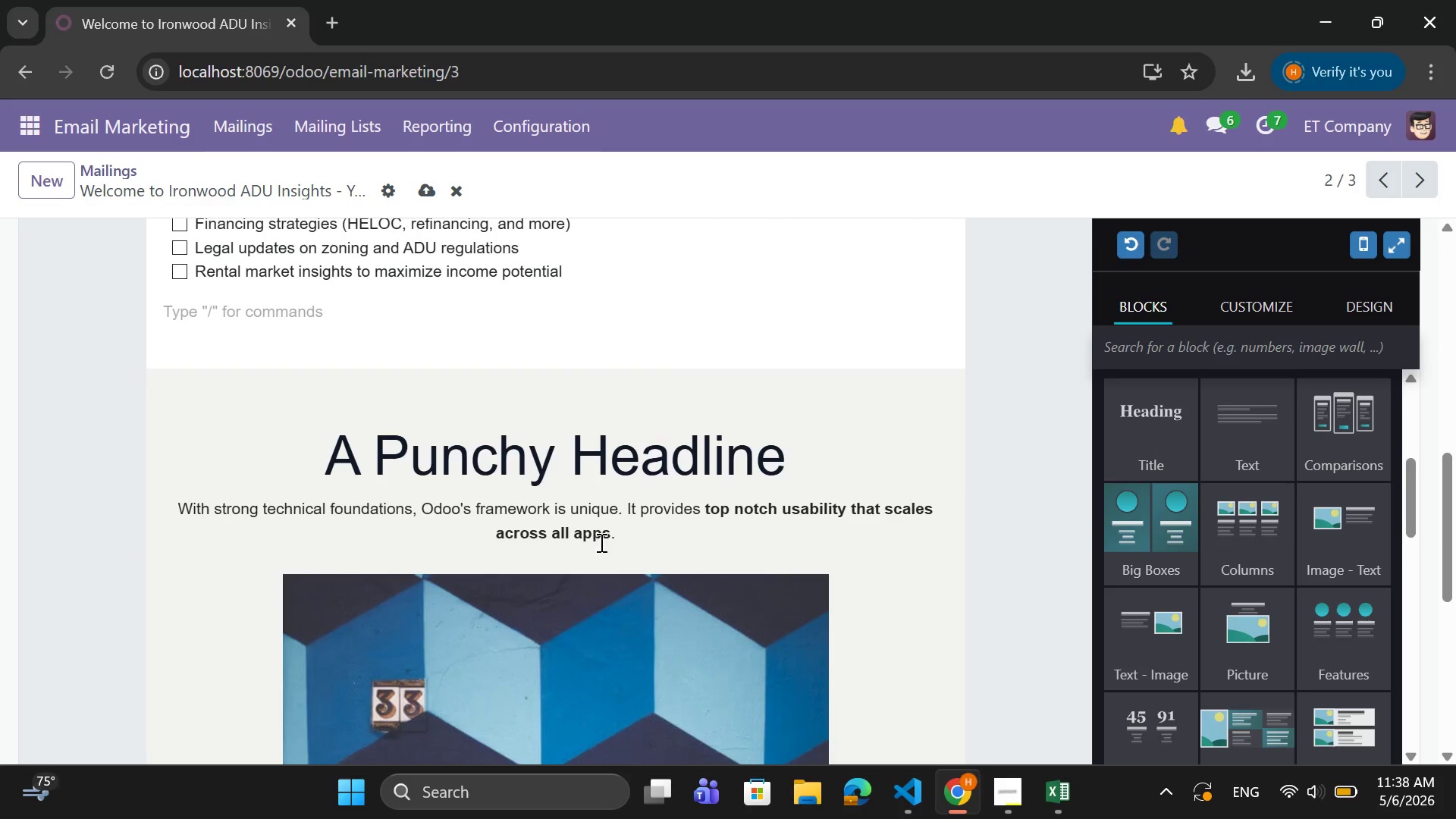 
left_click_drag(start_coordinate=[620, 535], to_coordinate=[306, 454])
 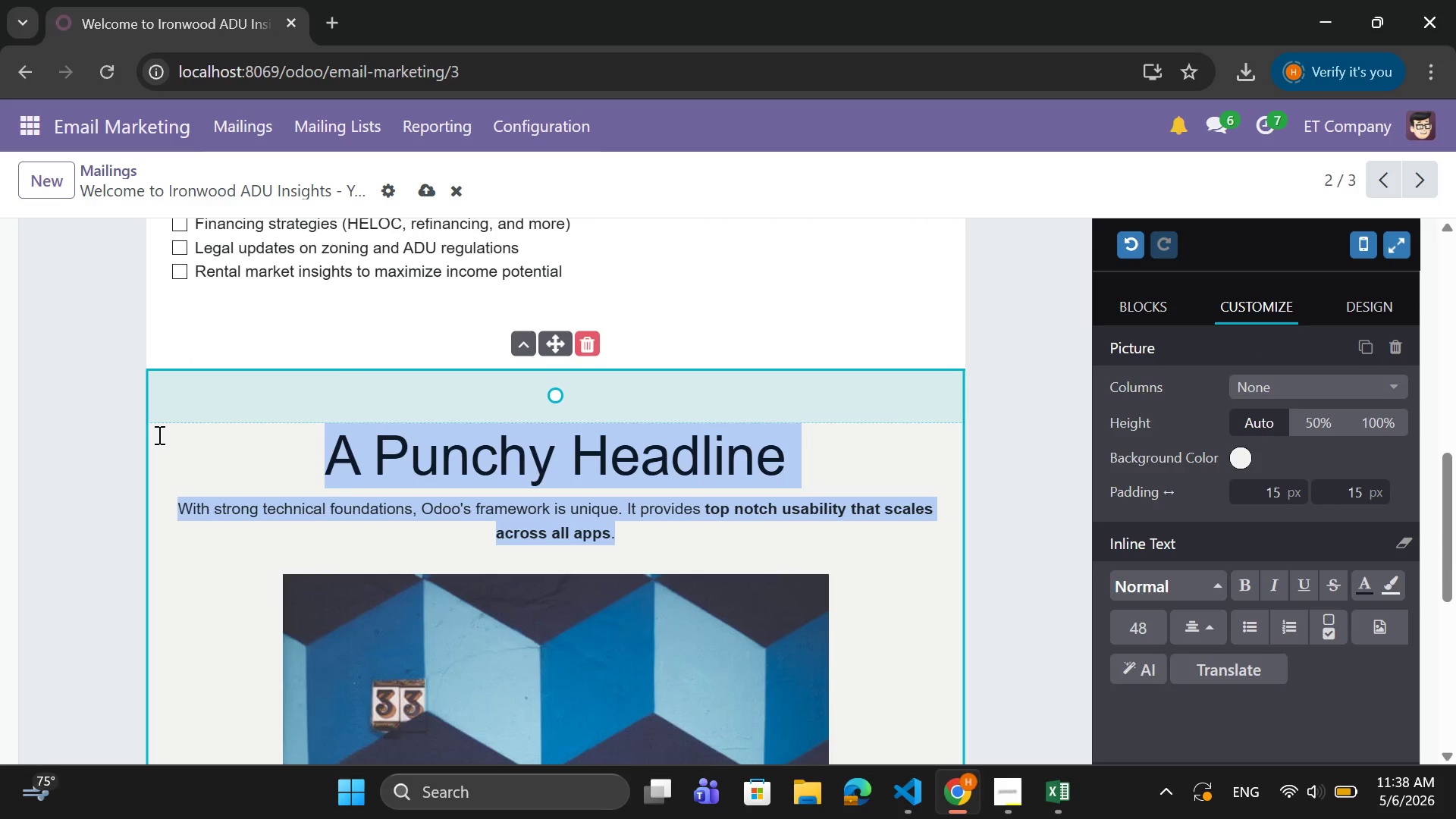 
key(Backspace)
 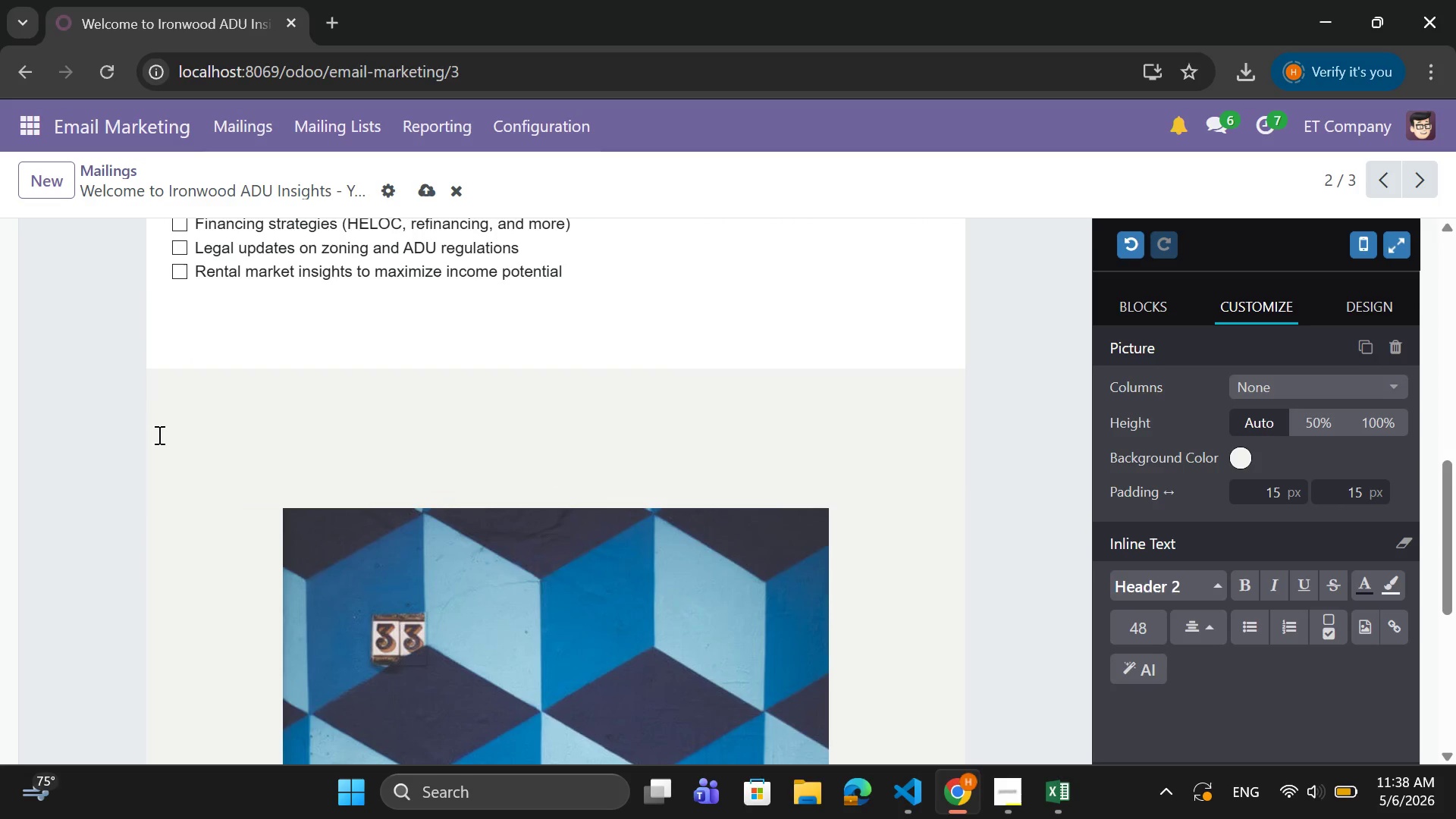 
key(Backspace)
 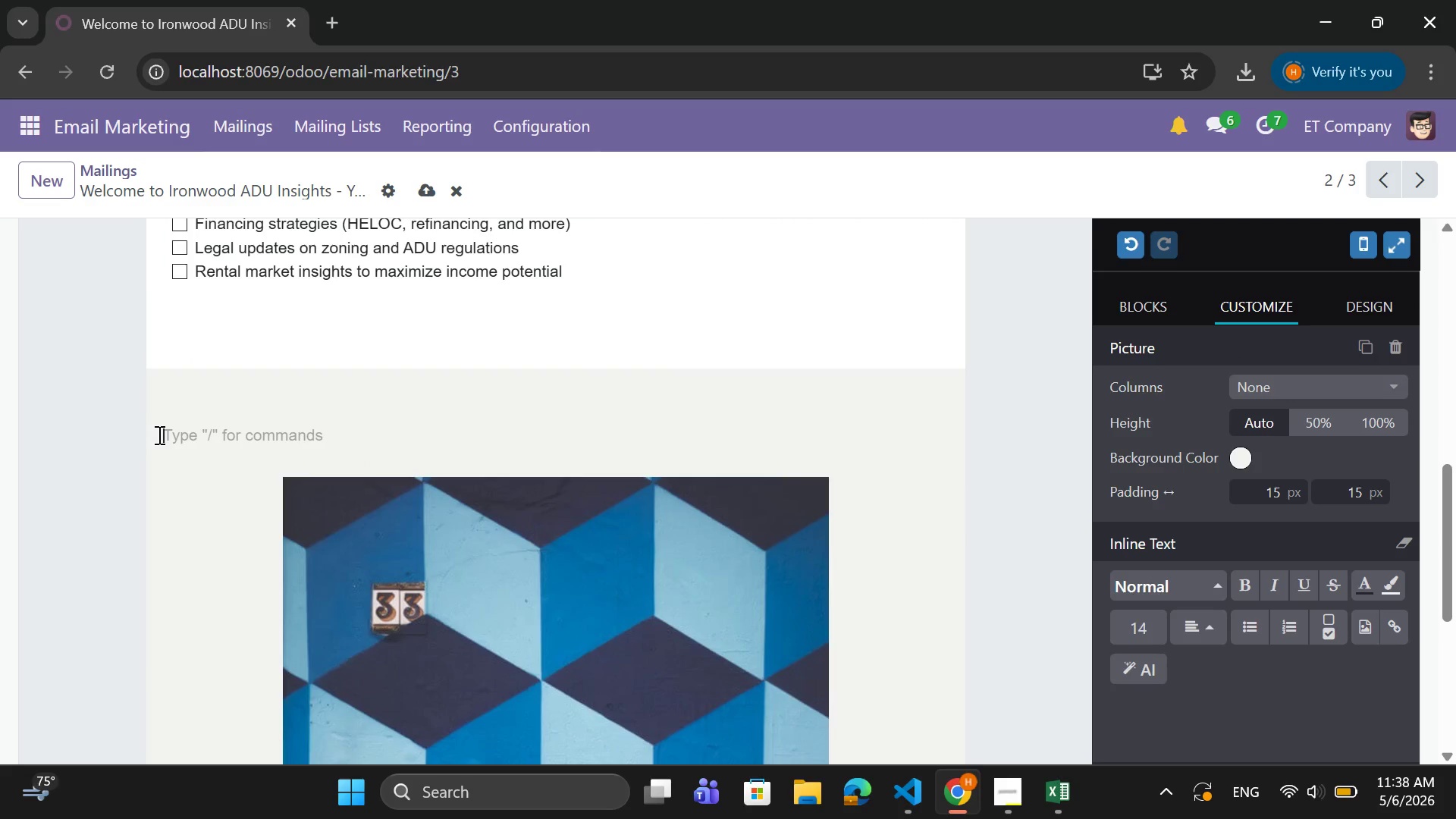 
key(Backspace)
 